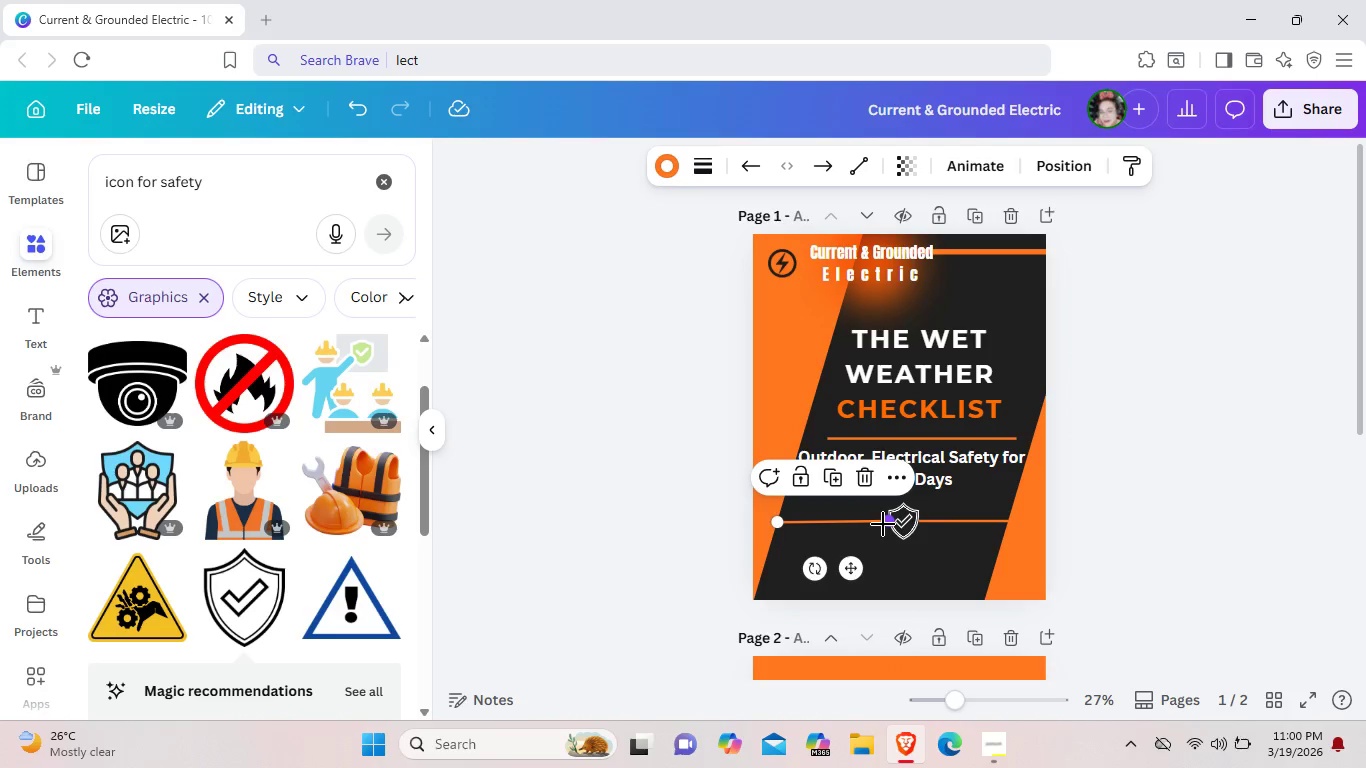 
left_click_drag(start_coordinate=[883, 524], to_coordinate=[866, 524])
 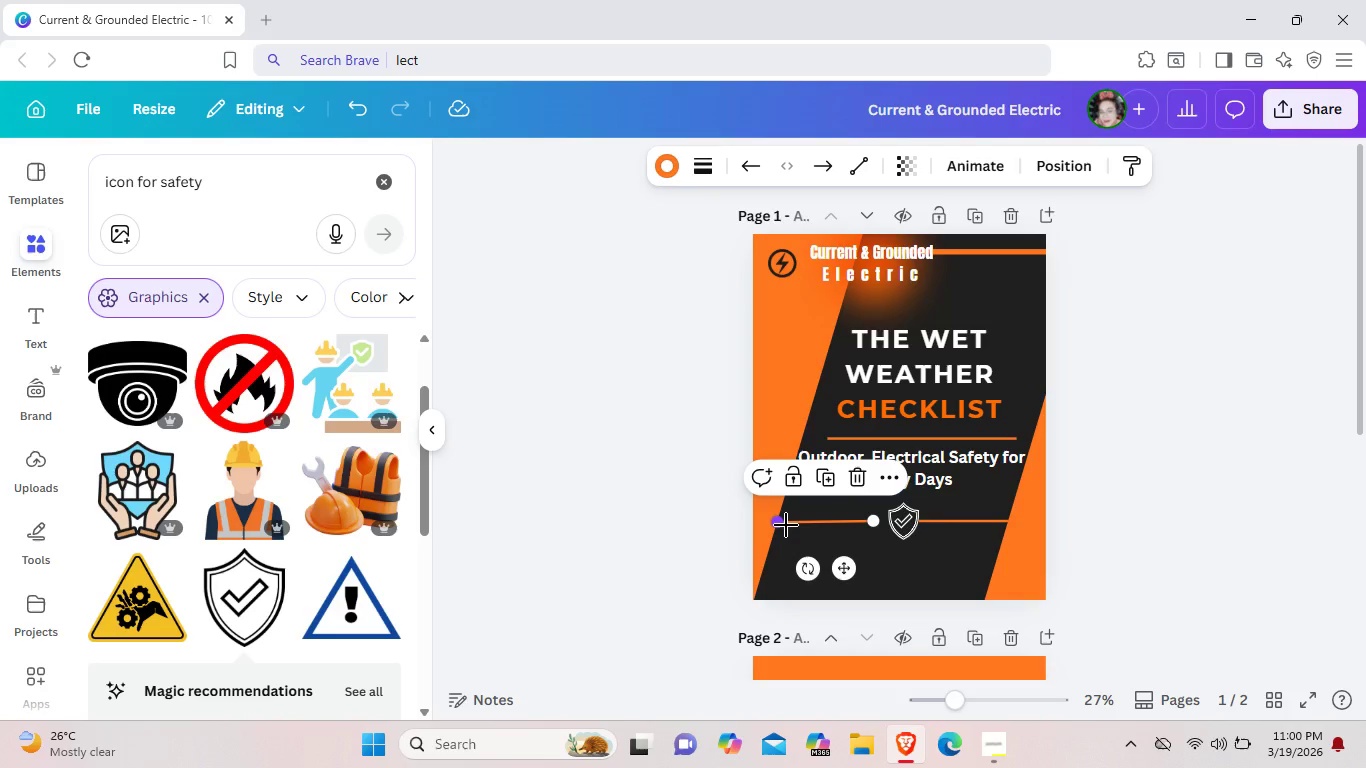 
left_click_drag(start_coordinate=[776, 525], to_coordinate=[803, 526])
 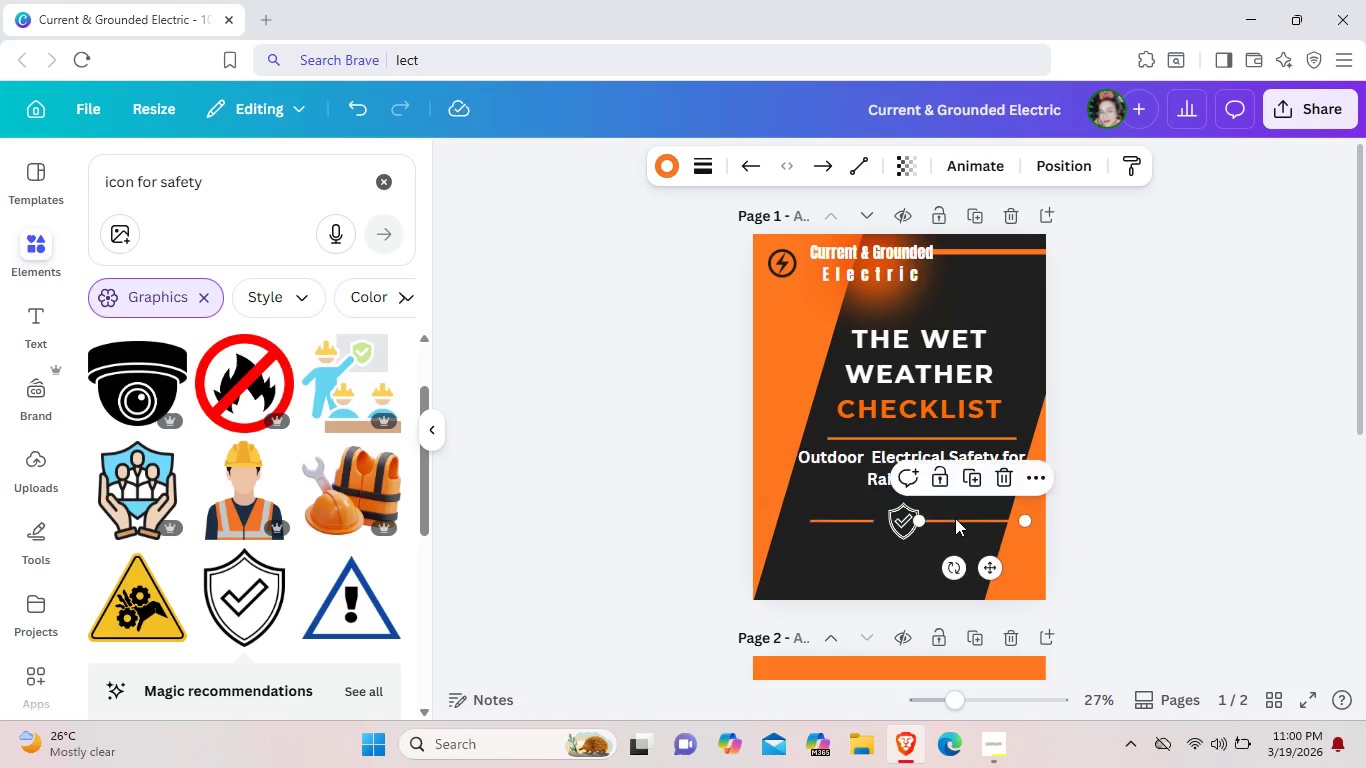 
left_click([955, 518])
 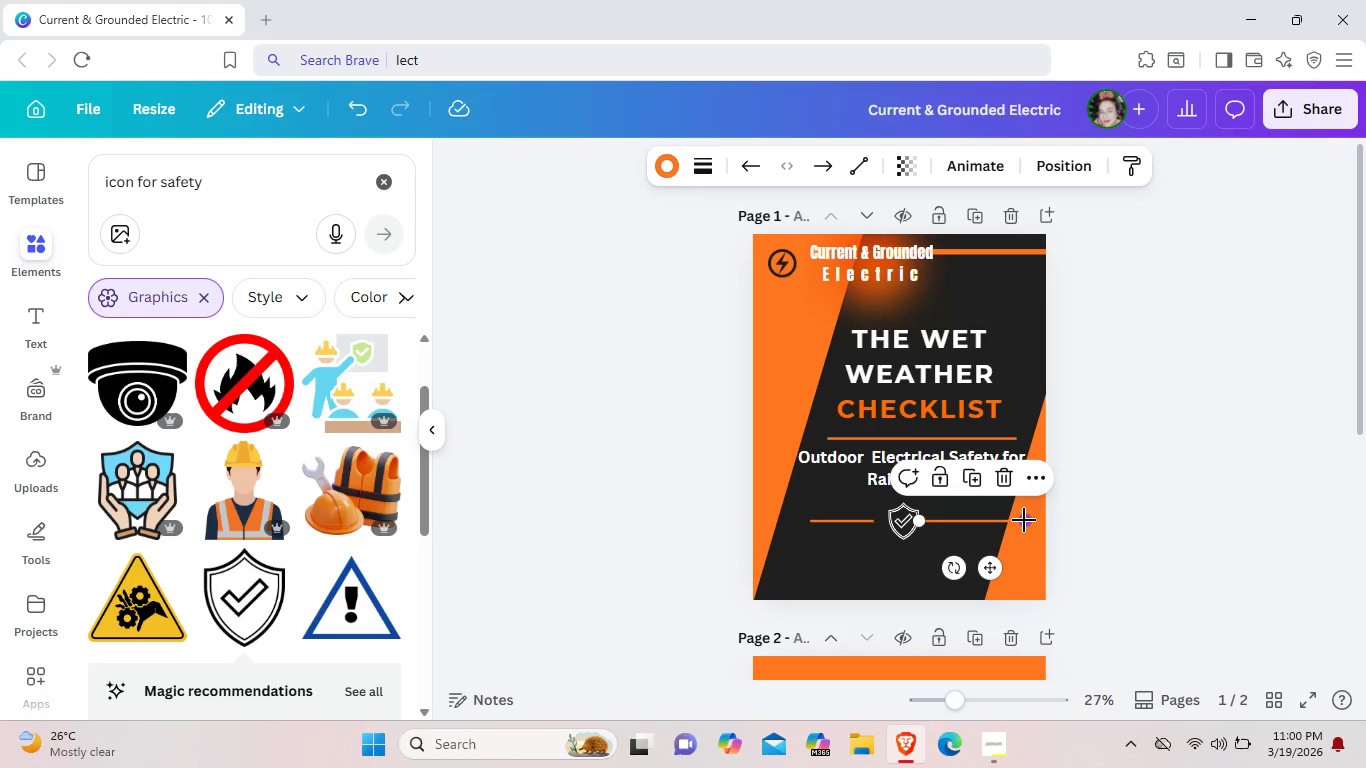 
left_click_drag(start_coordinate=[1024, 520], to_coordinate=[986, 524])
 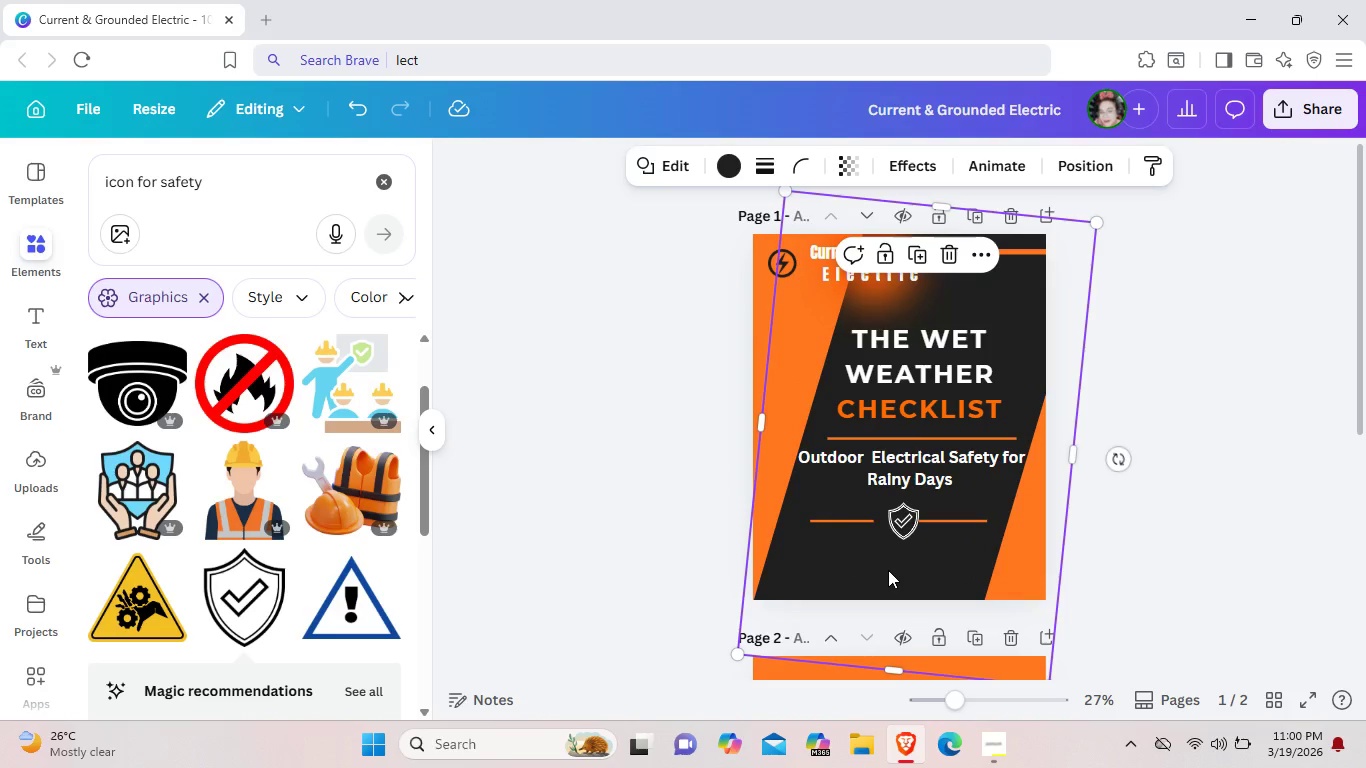 
left_click([888, 570])
 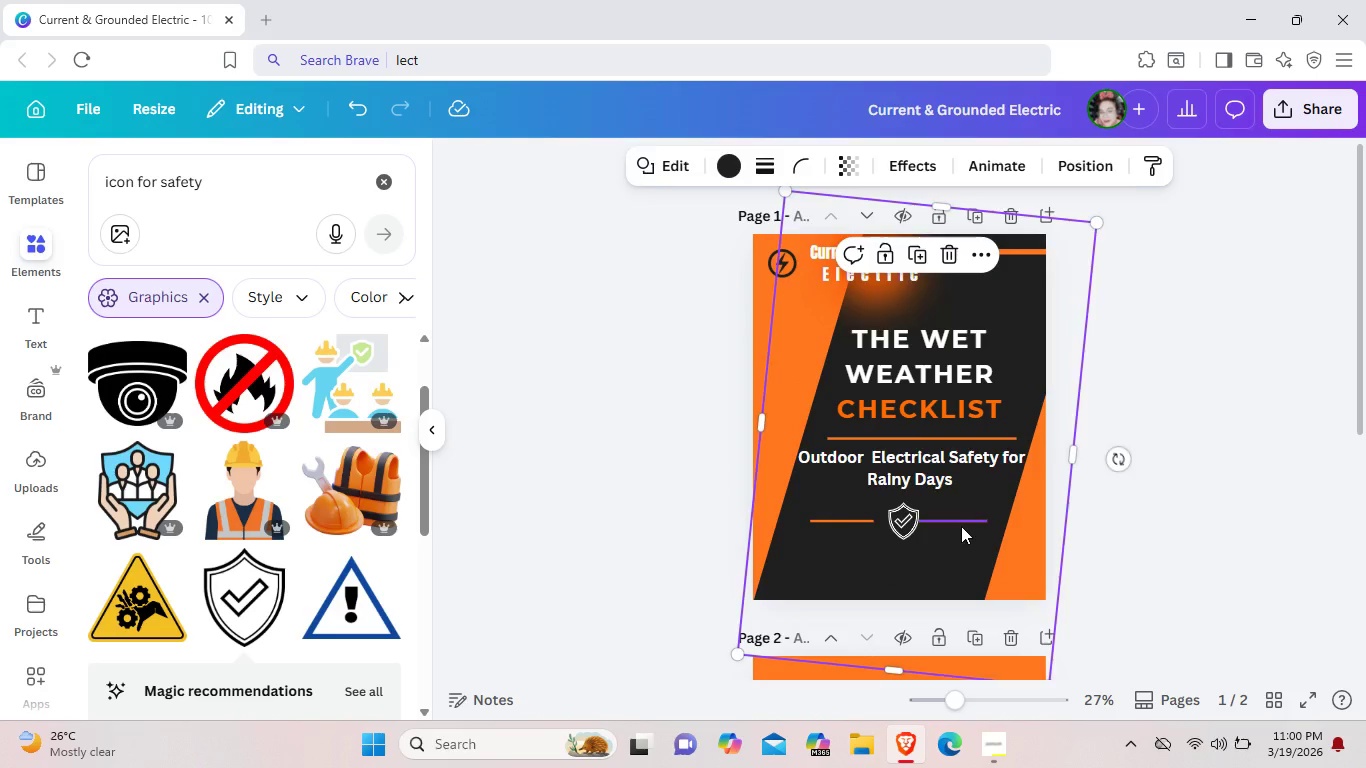 
left_click_drag(start_coordinate=[961, 526], to_coordinate=[976, 526])
 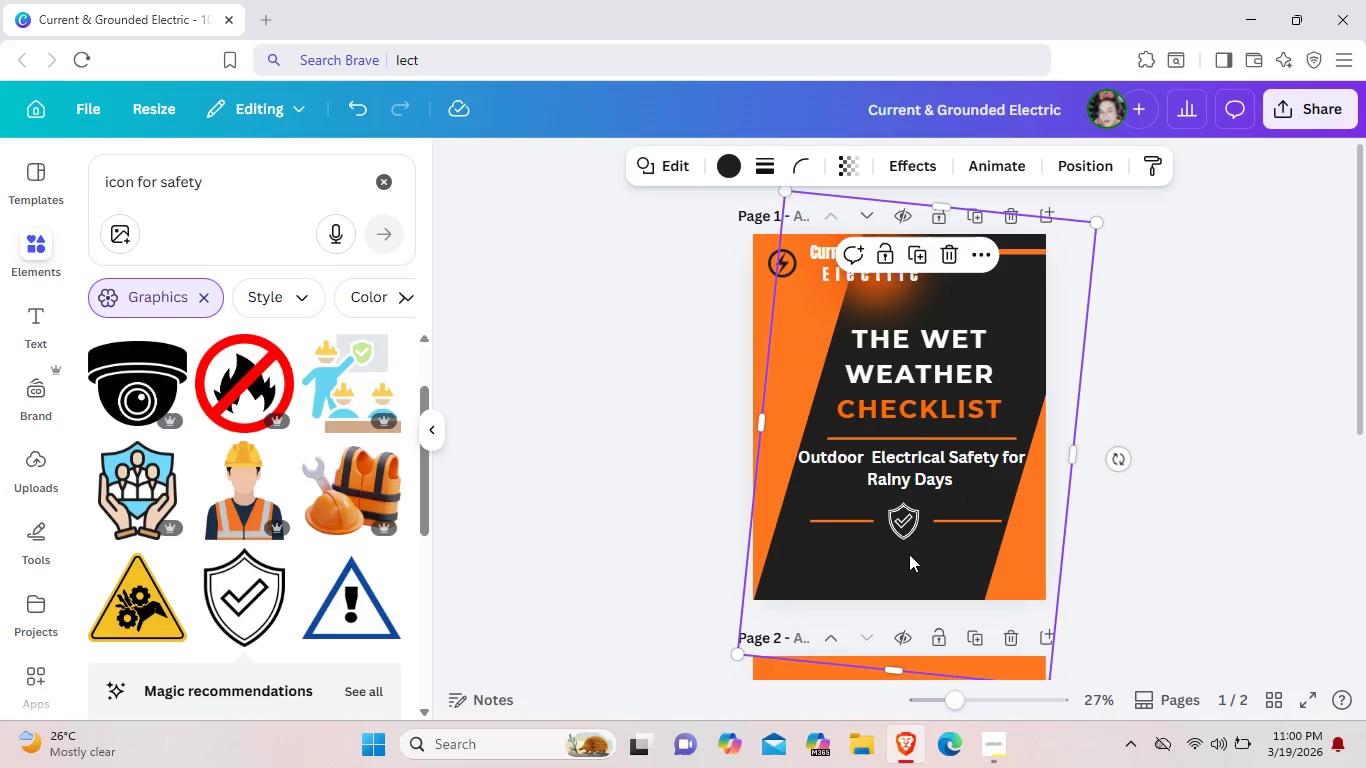 
left_click([909, 554])
 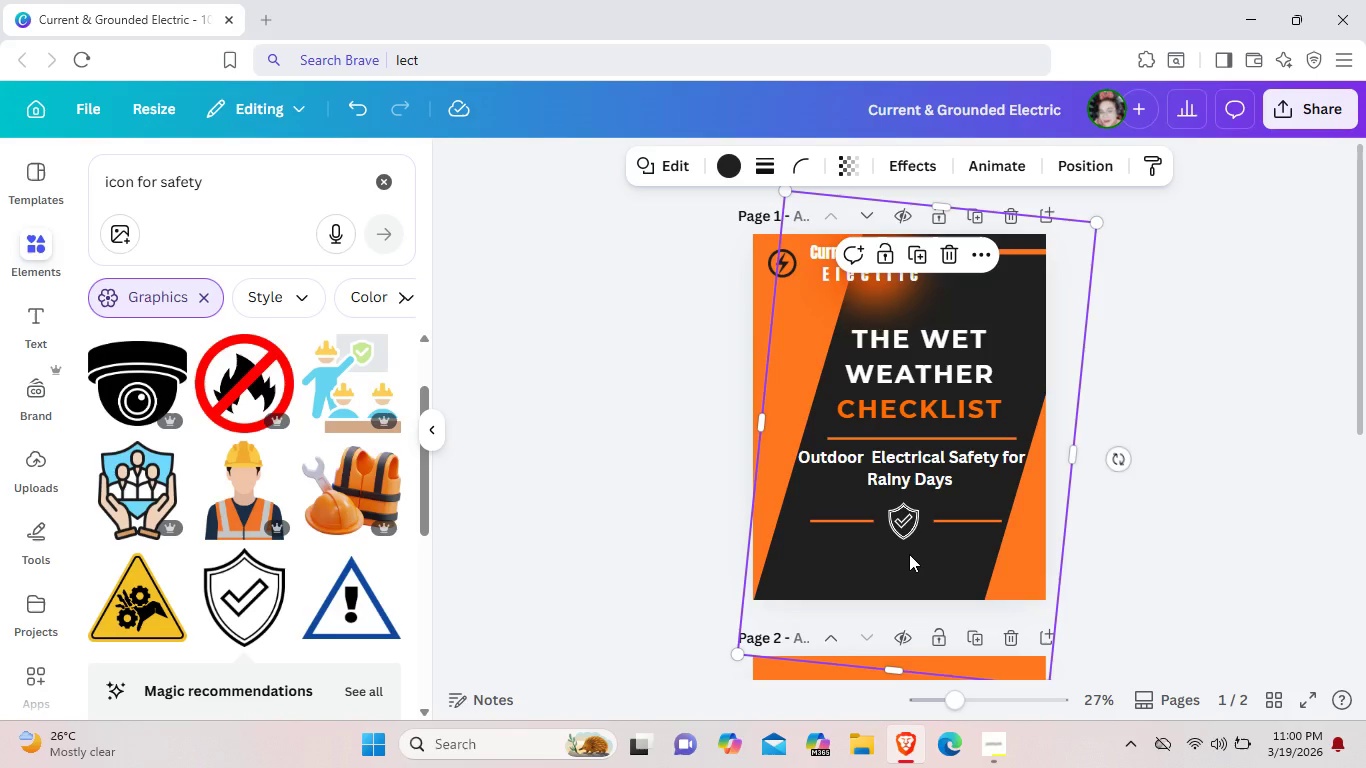 
wait(7.44)
 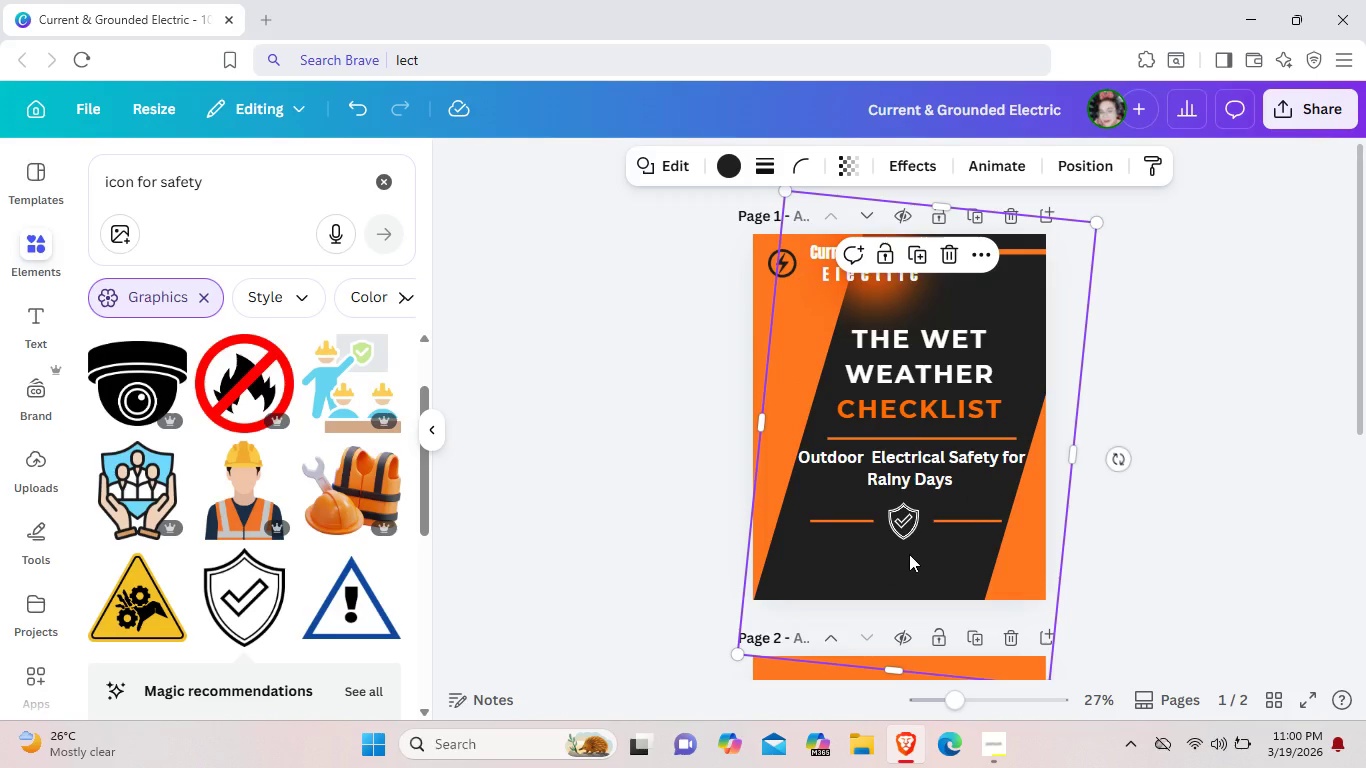 
left_click_drag(start_coordinate=[963, 524], to_coordinate=[946, 527])
 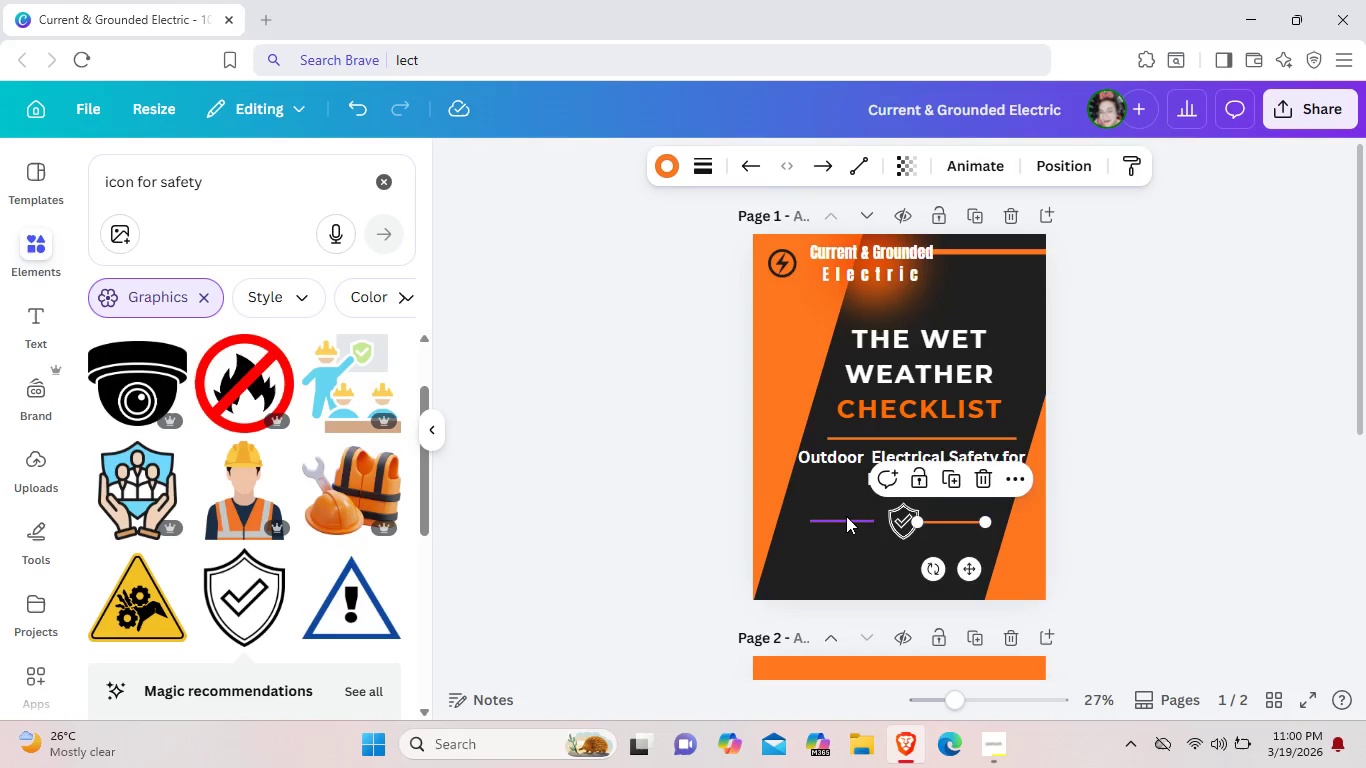 
left_click_drag(start_coordinate=[846, 516], to_coordinate=[867, 516])
 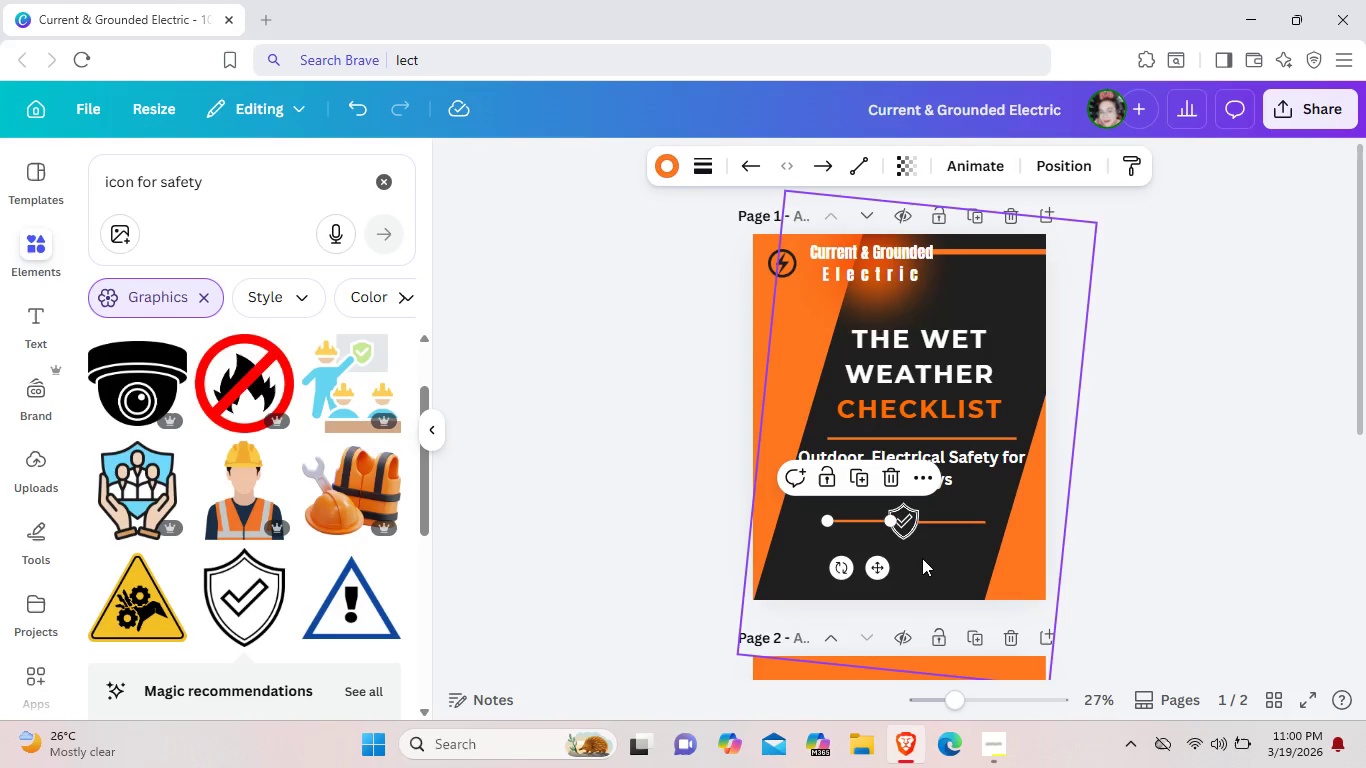 
left_click([922, 558])
 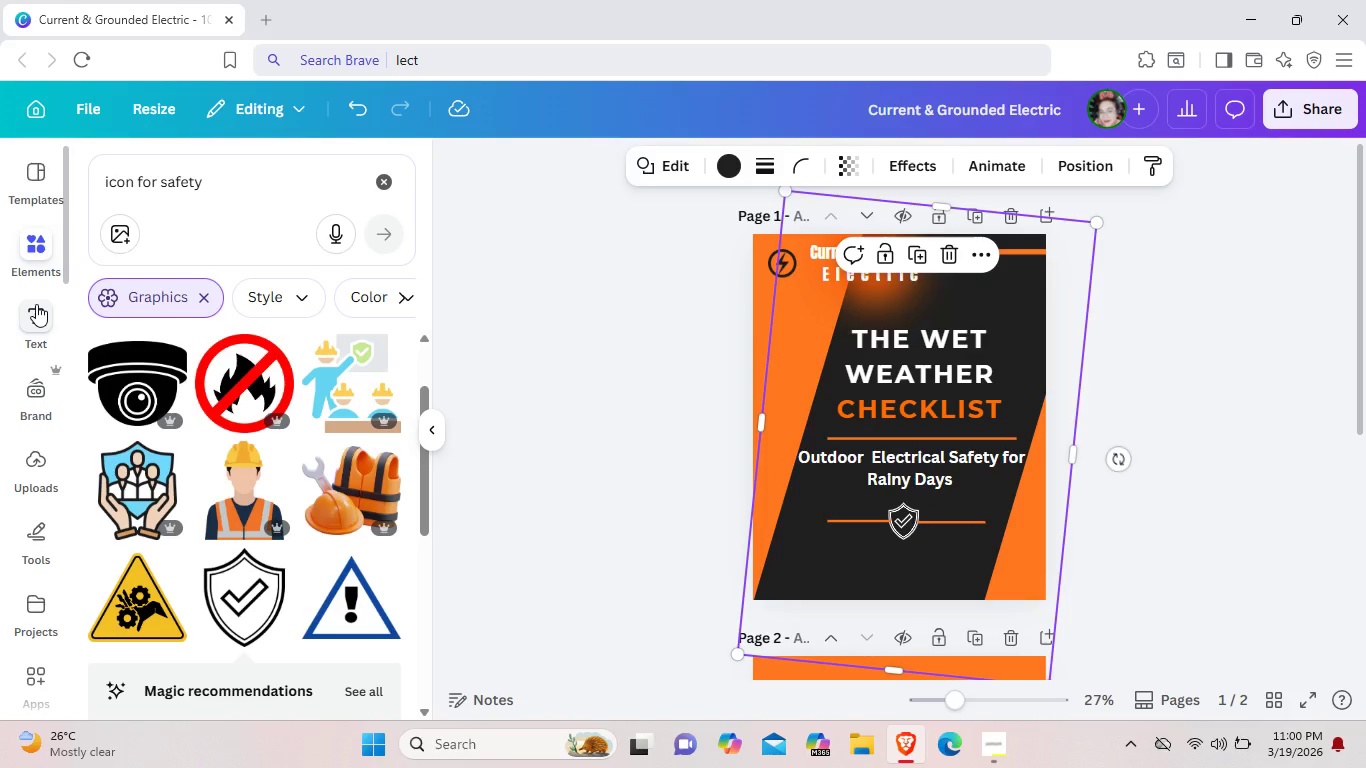 
left_click([36, 304])
 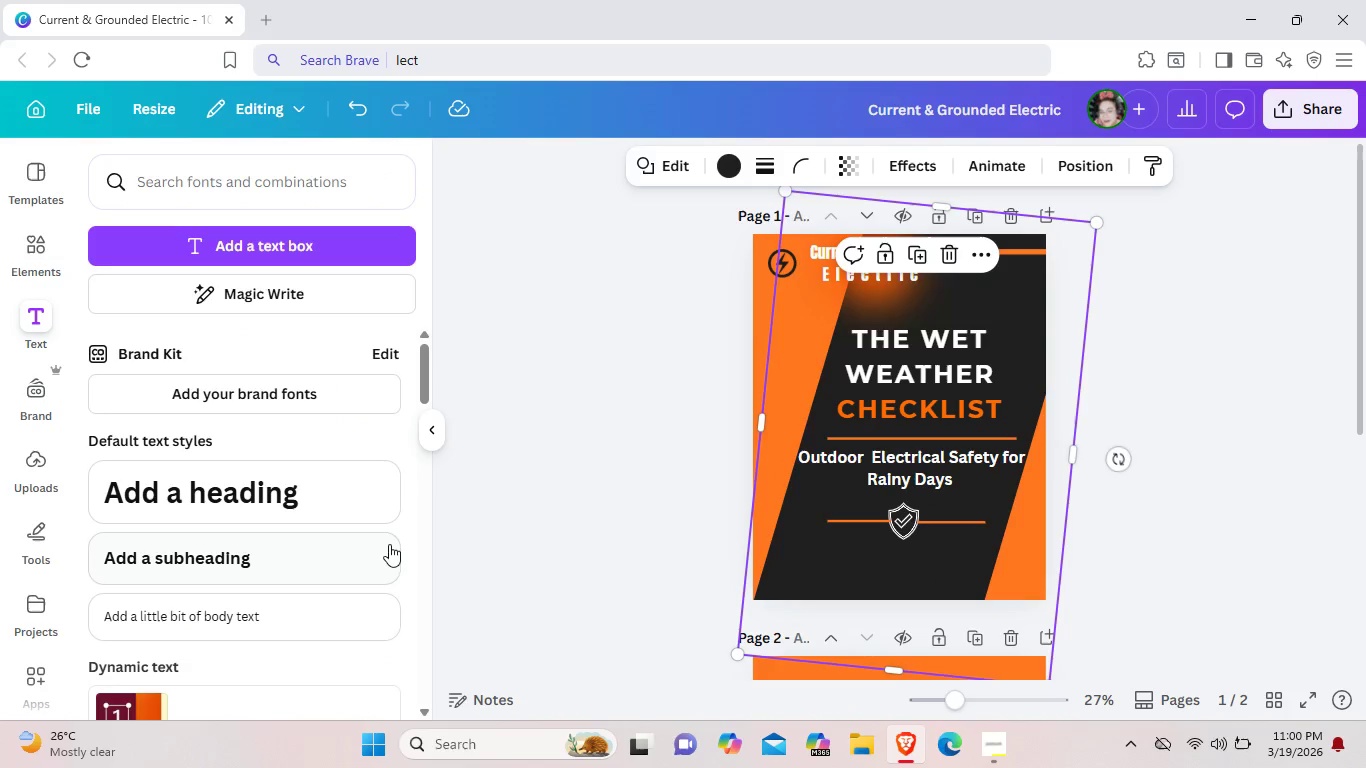 
left_click([360, 553])
 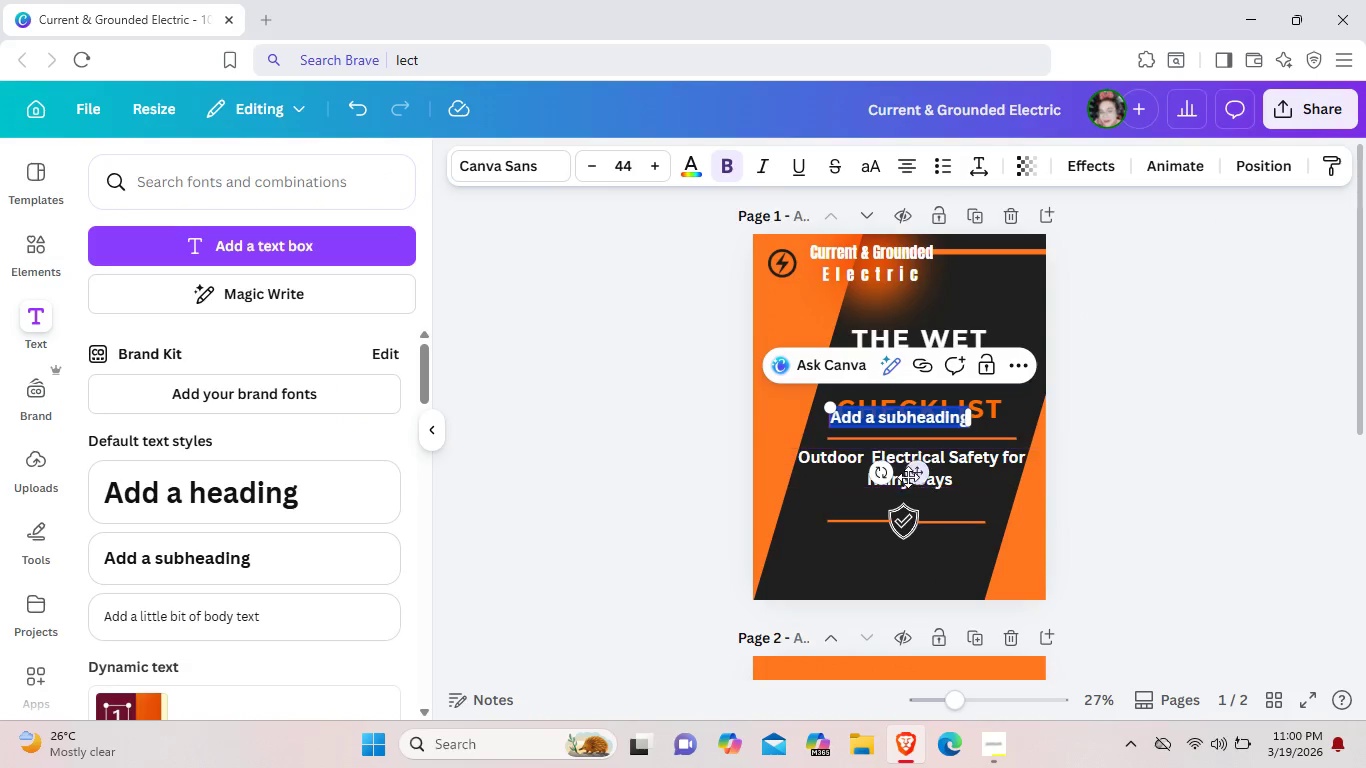 
left_click_drag(start_coordinate=[909, 477], to_coordinate=[893, 605])
 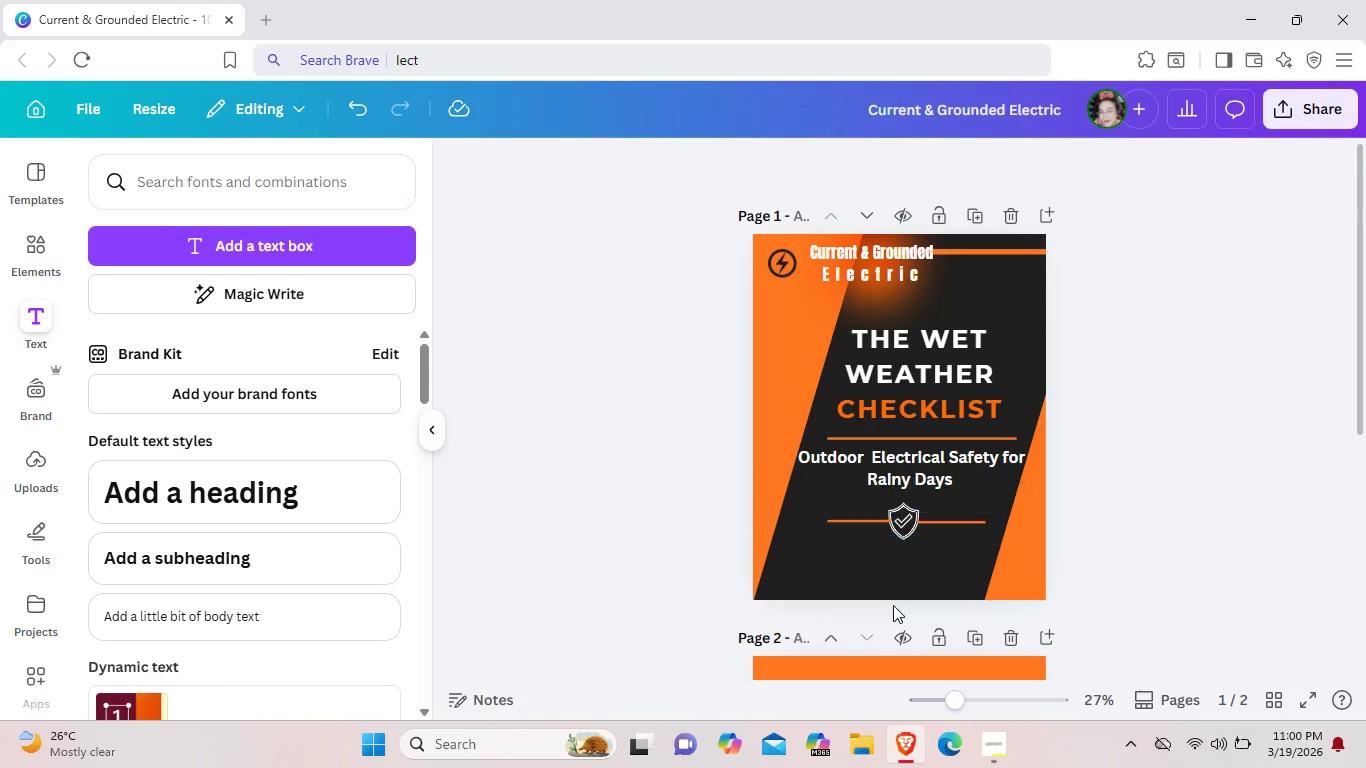 
key(Backspace)
type(tay)
key(Backspace)
key(Backspace)
type(Stay Safe. Stay powered)
 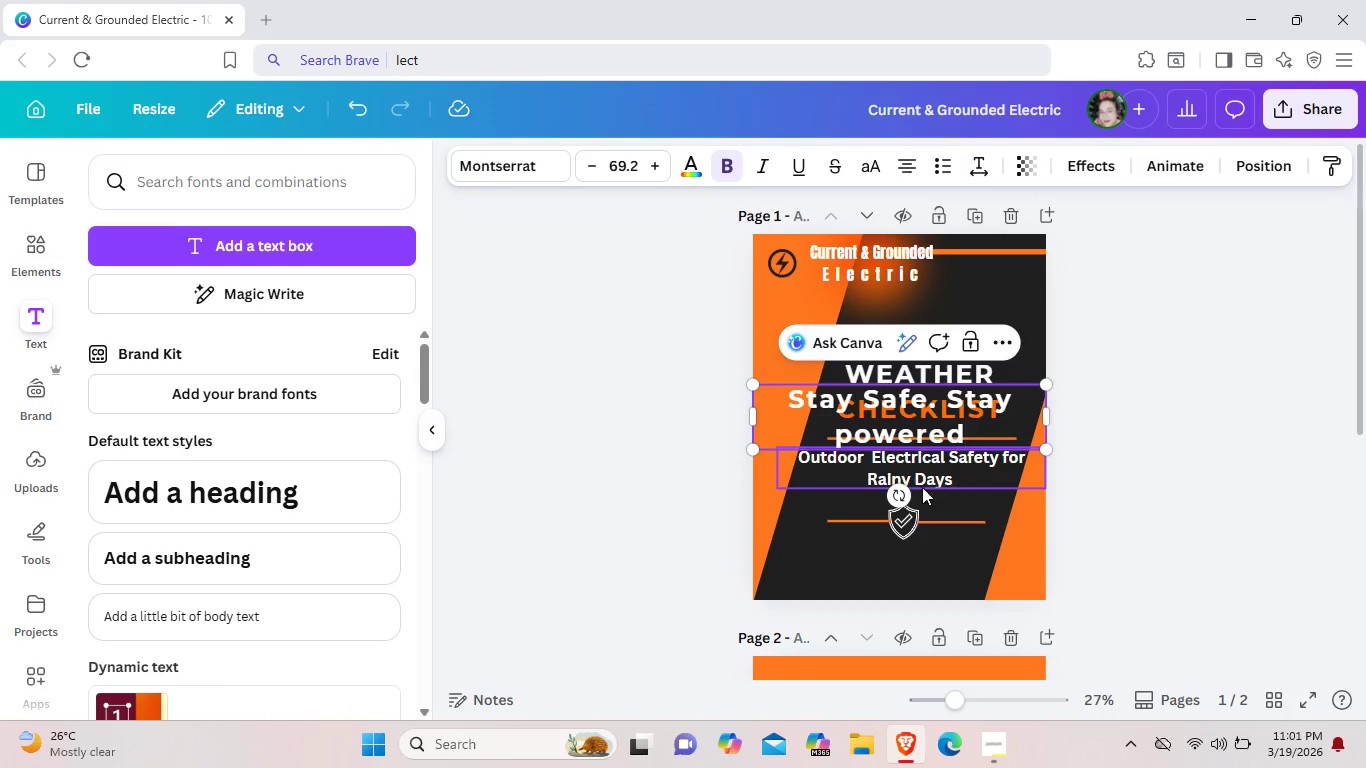 
left_click_drag(start_coordinate=[971, 408], to_coordinate=[958, 578])
 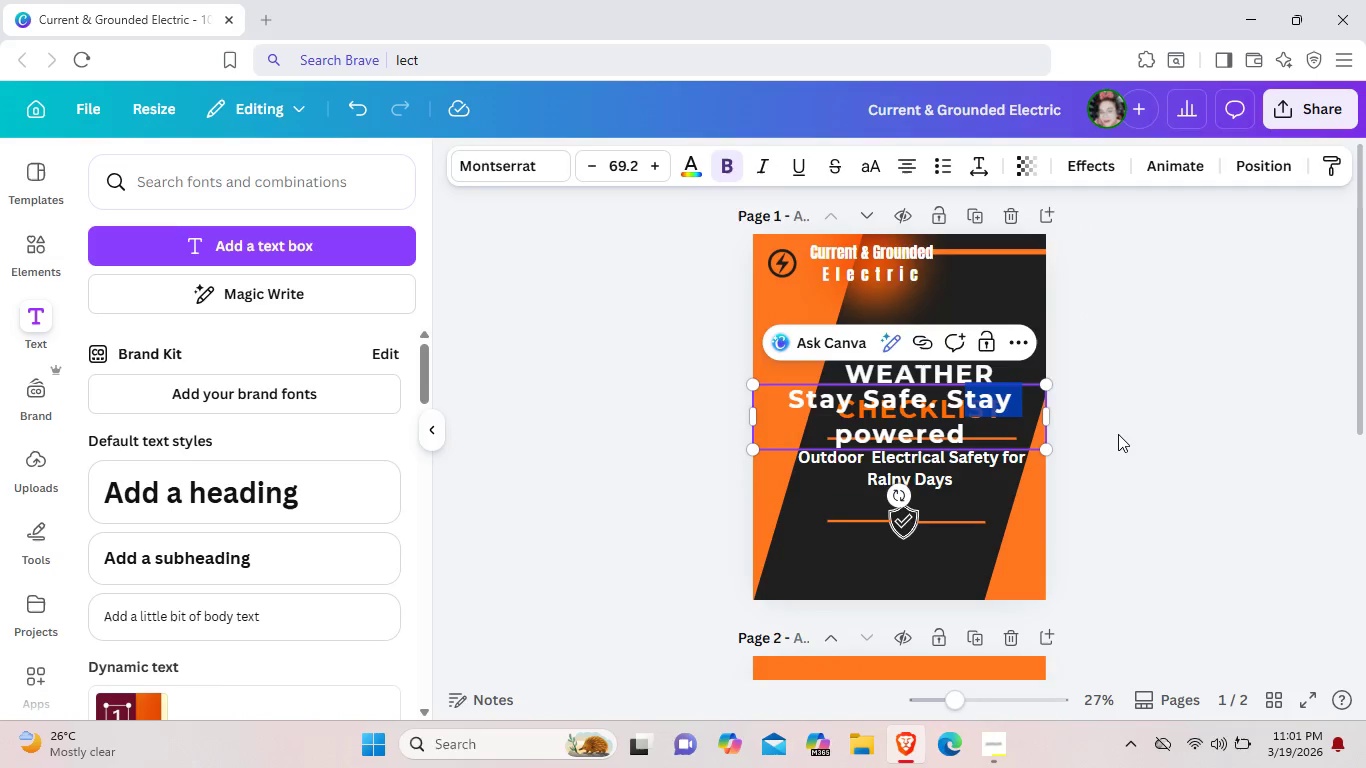 
left_click([1119, 434])
 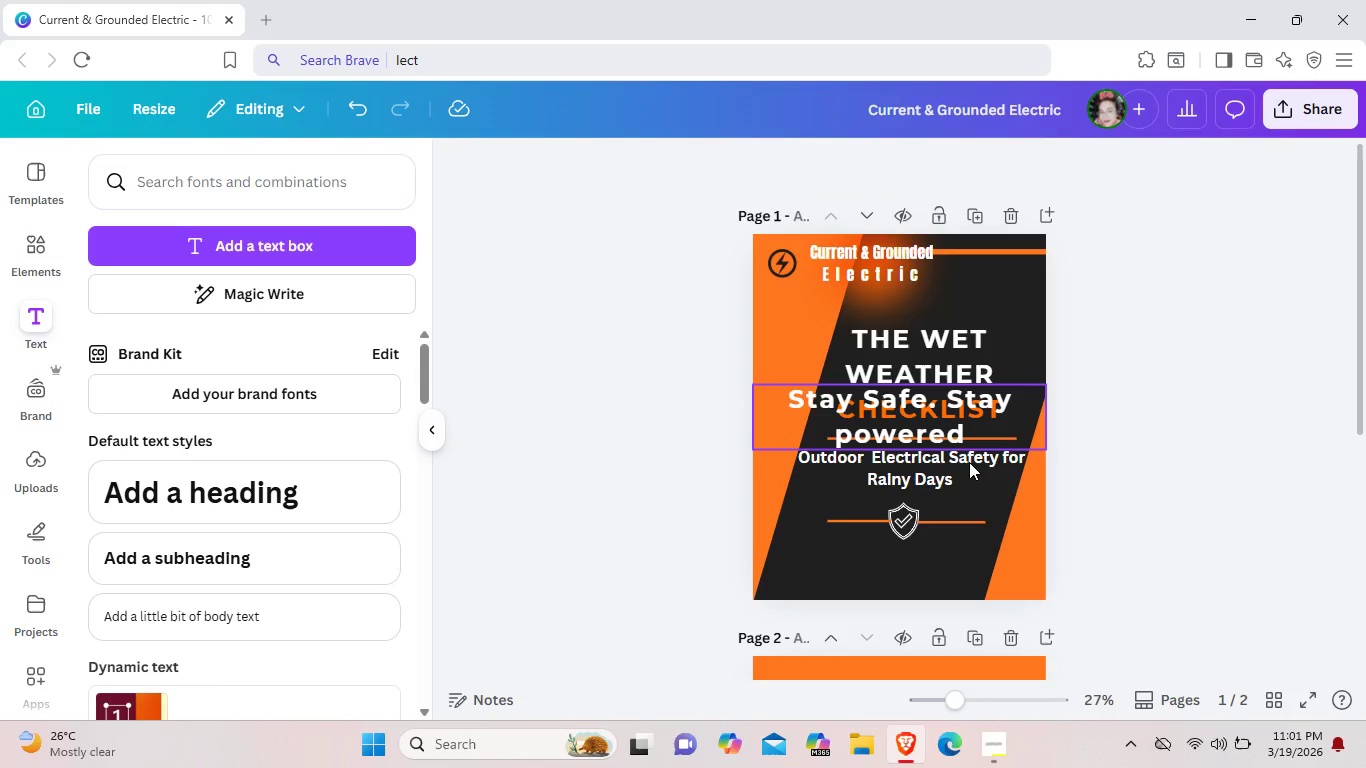 
left_click_drag(start_coordinate=[968, 409], to_coordinate=[969, 546])
 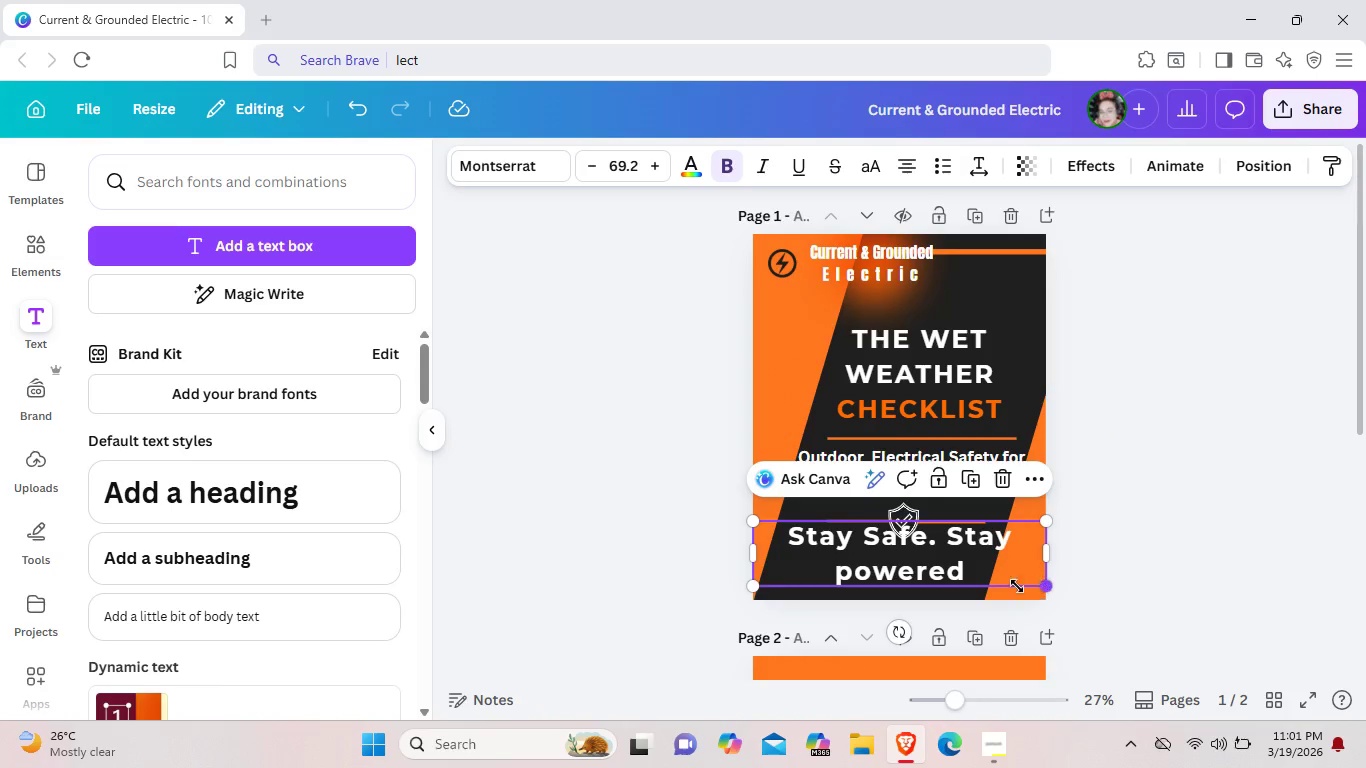 
left_click_drag(start_coordinate=[1046, 586], to_coordinate=[947, 573])
 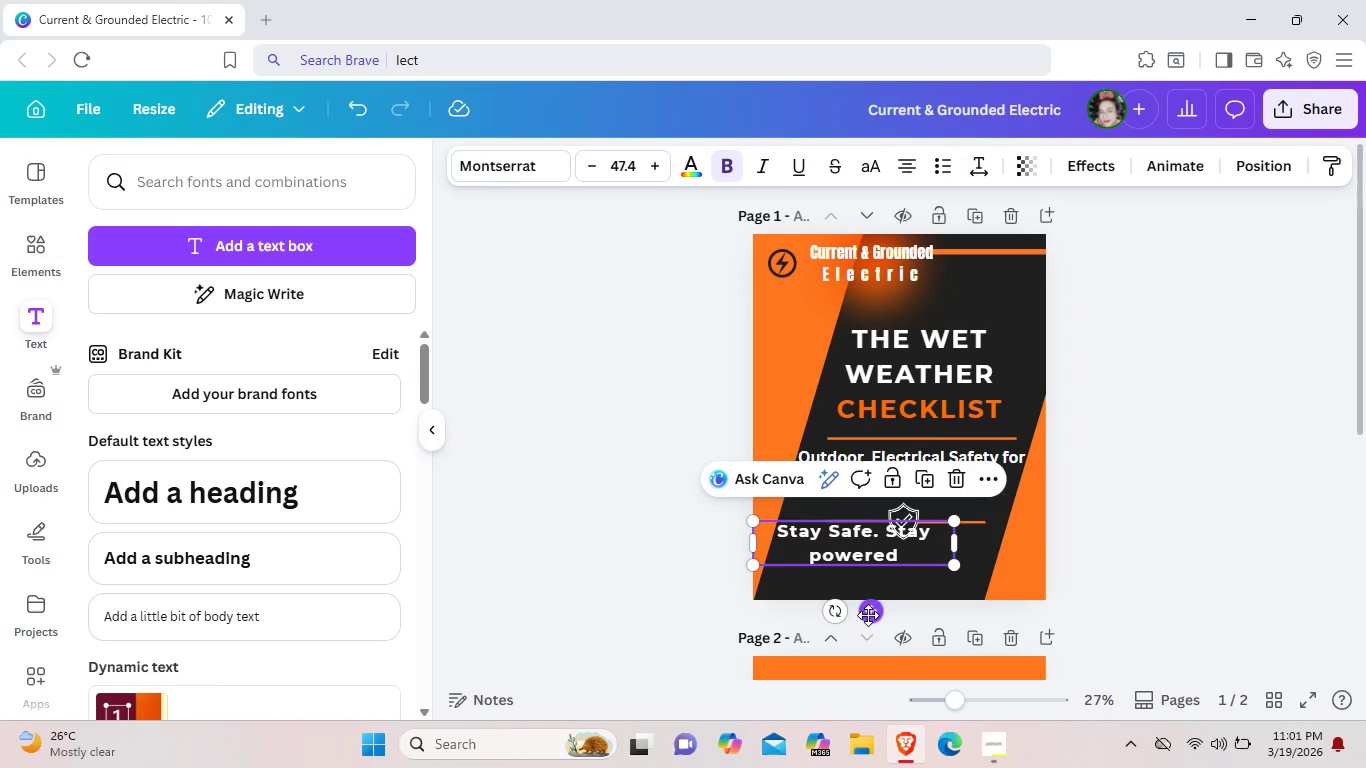 
left_click_drag(start_coordinate=[868, 615], to_coordinate=[899, 636])
 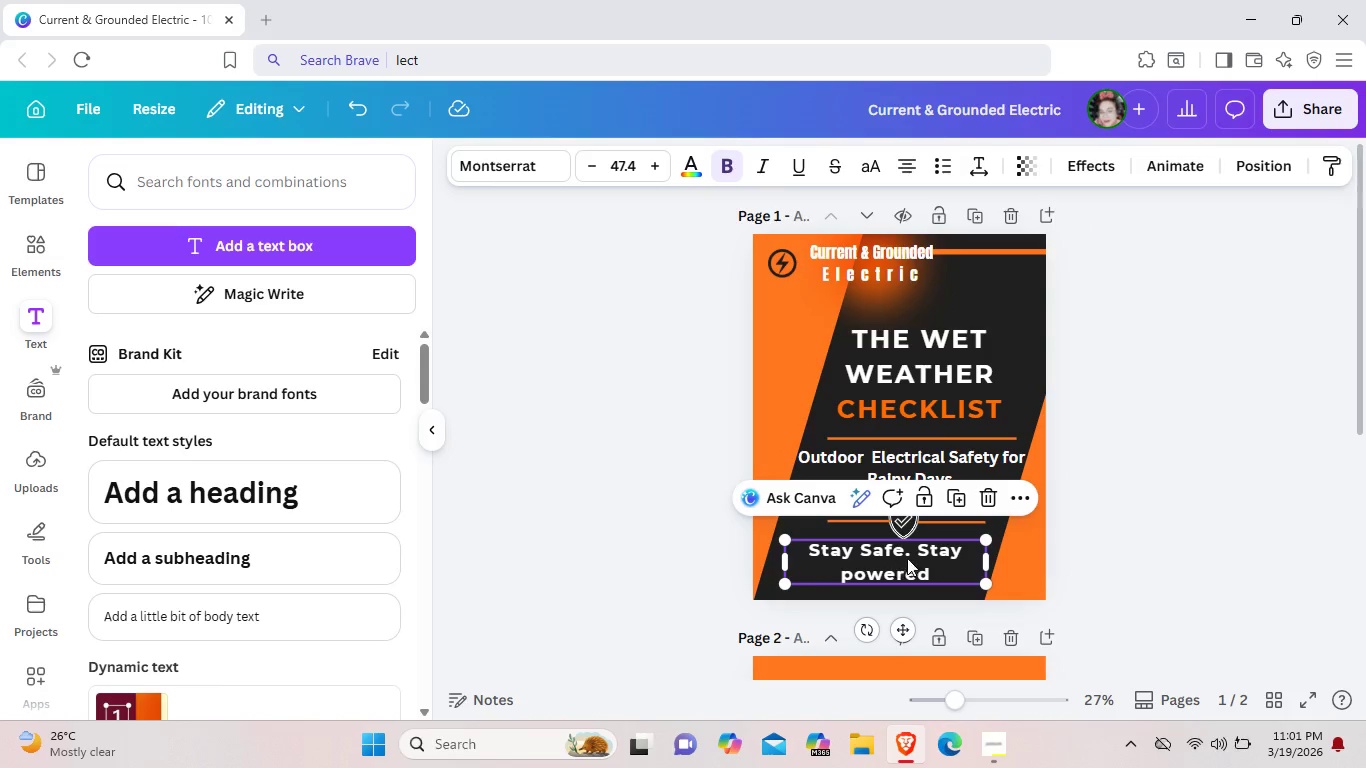 
left_click([913, 548])
 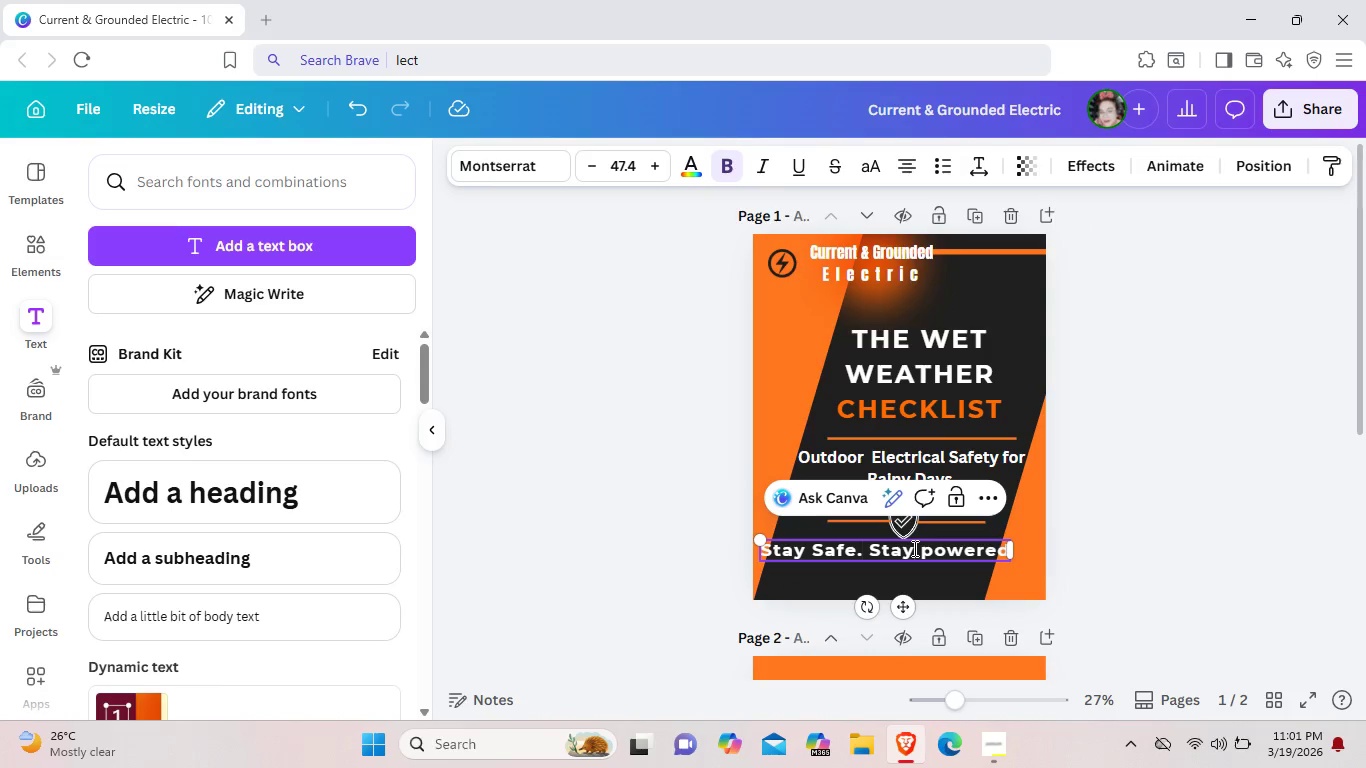 
left_click([913, 548])
 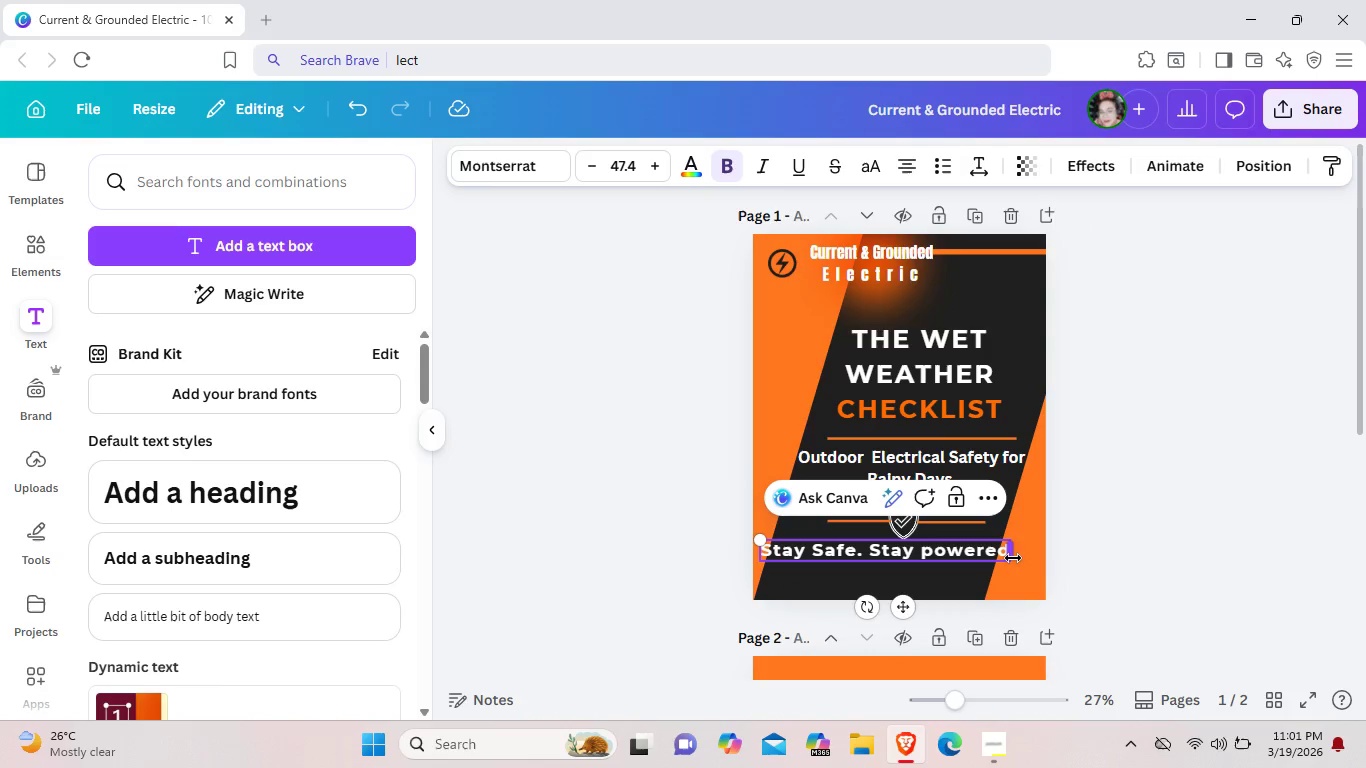 
left_click_drag(start_coordinate=[1012, 558], to_coordinate=[1028, 519])
 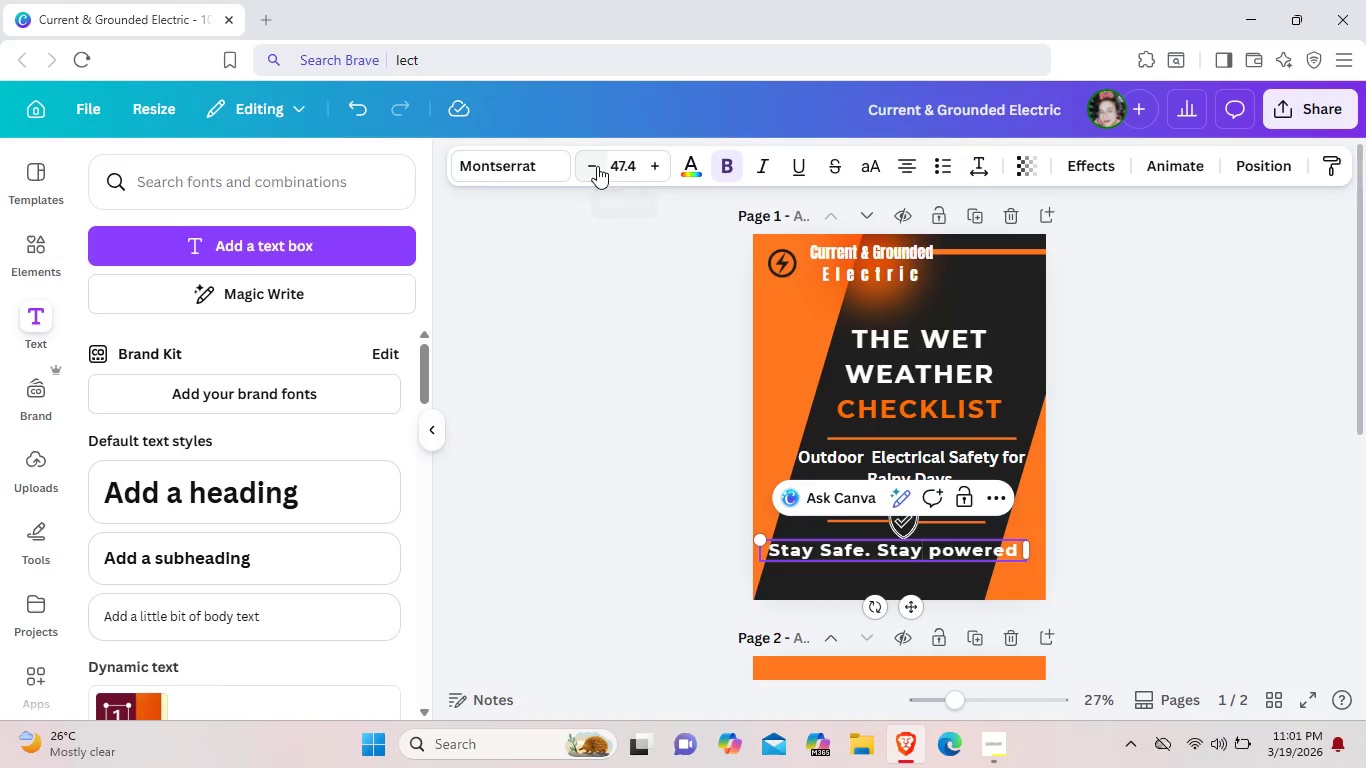 
double_click([593, 165])
 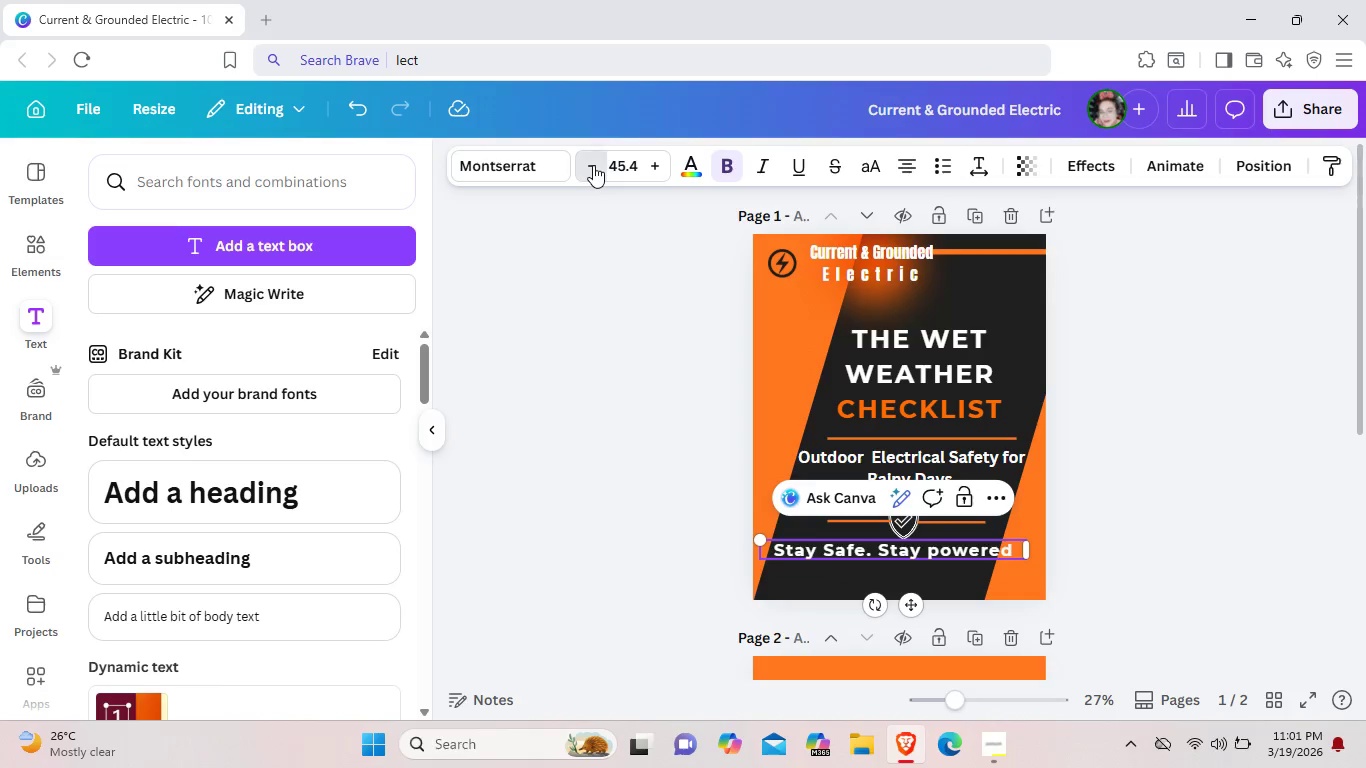 
triple_click([593, 165])
 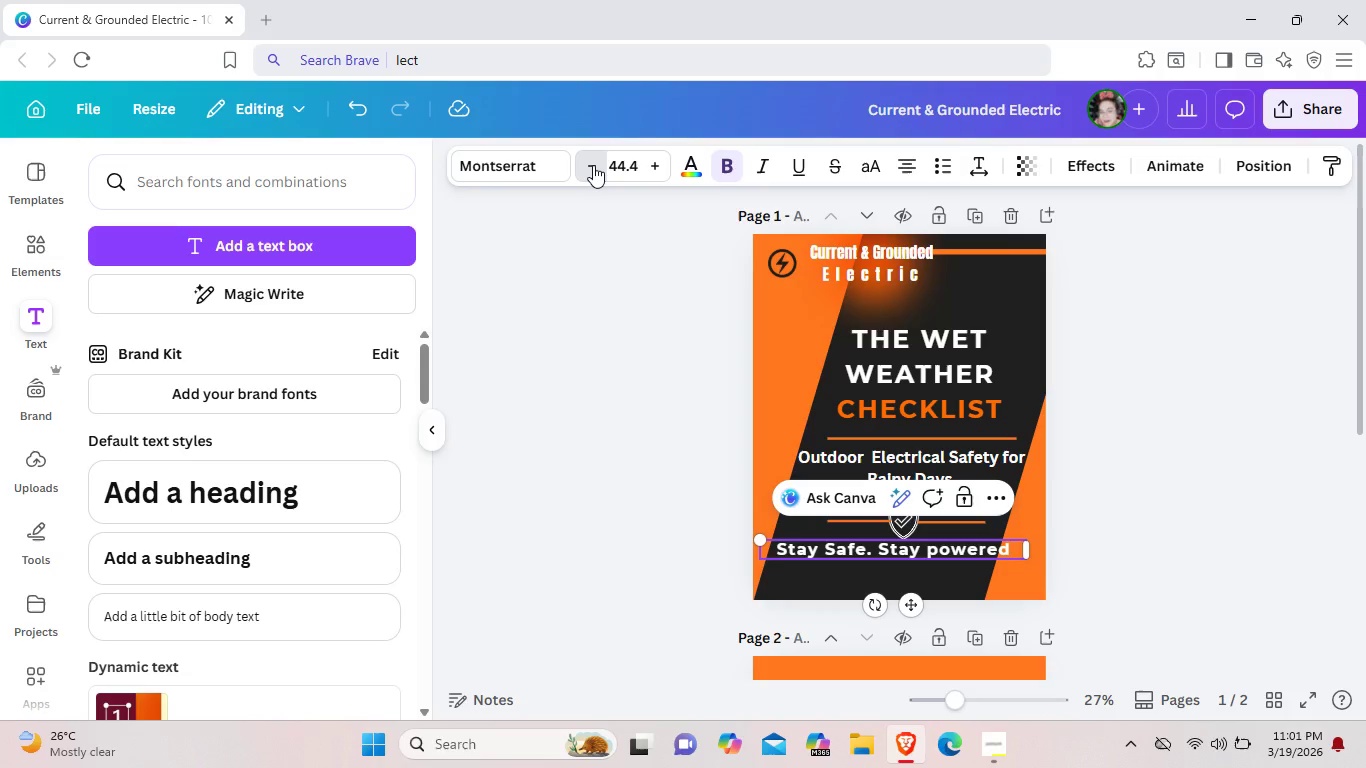 
triple_click([593, 165])
 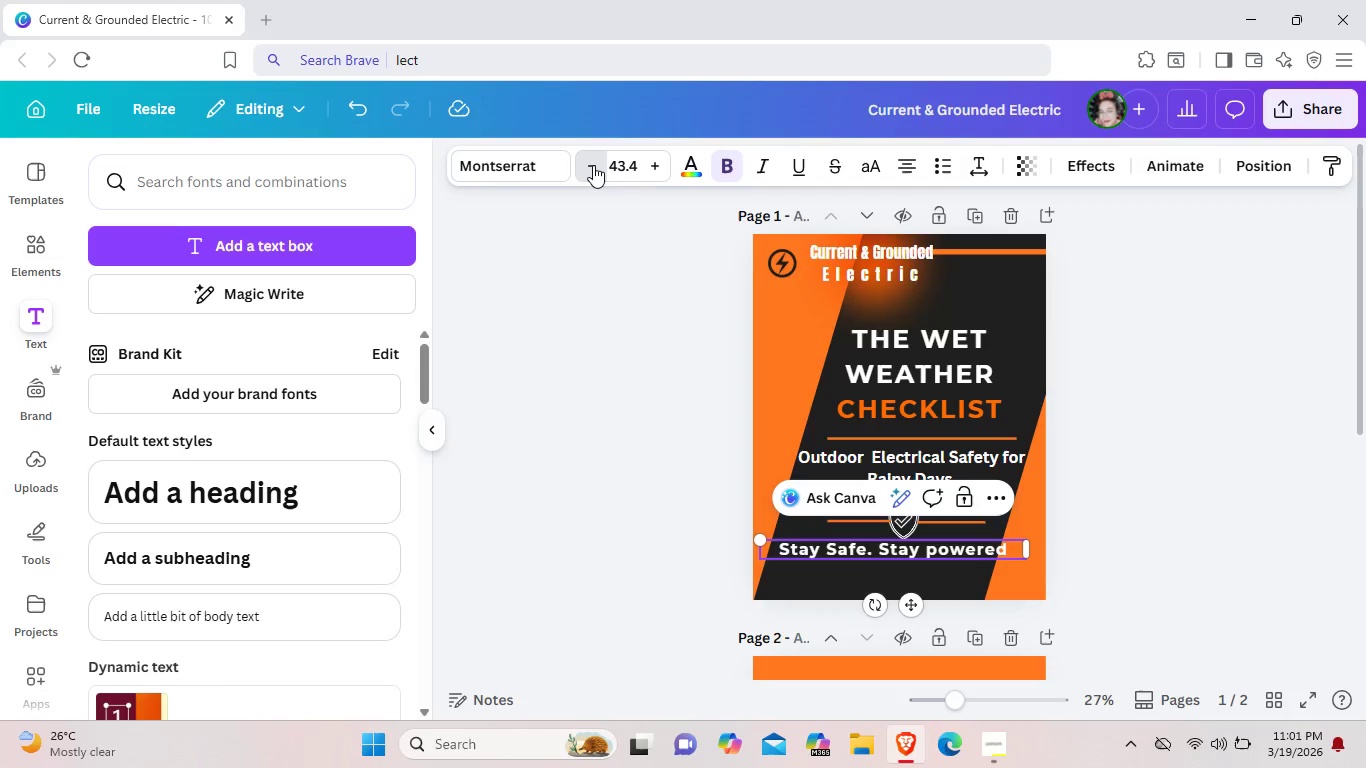 
triple_click([593, 165])
 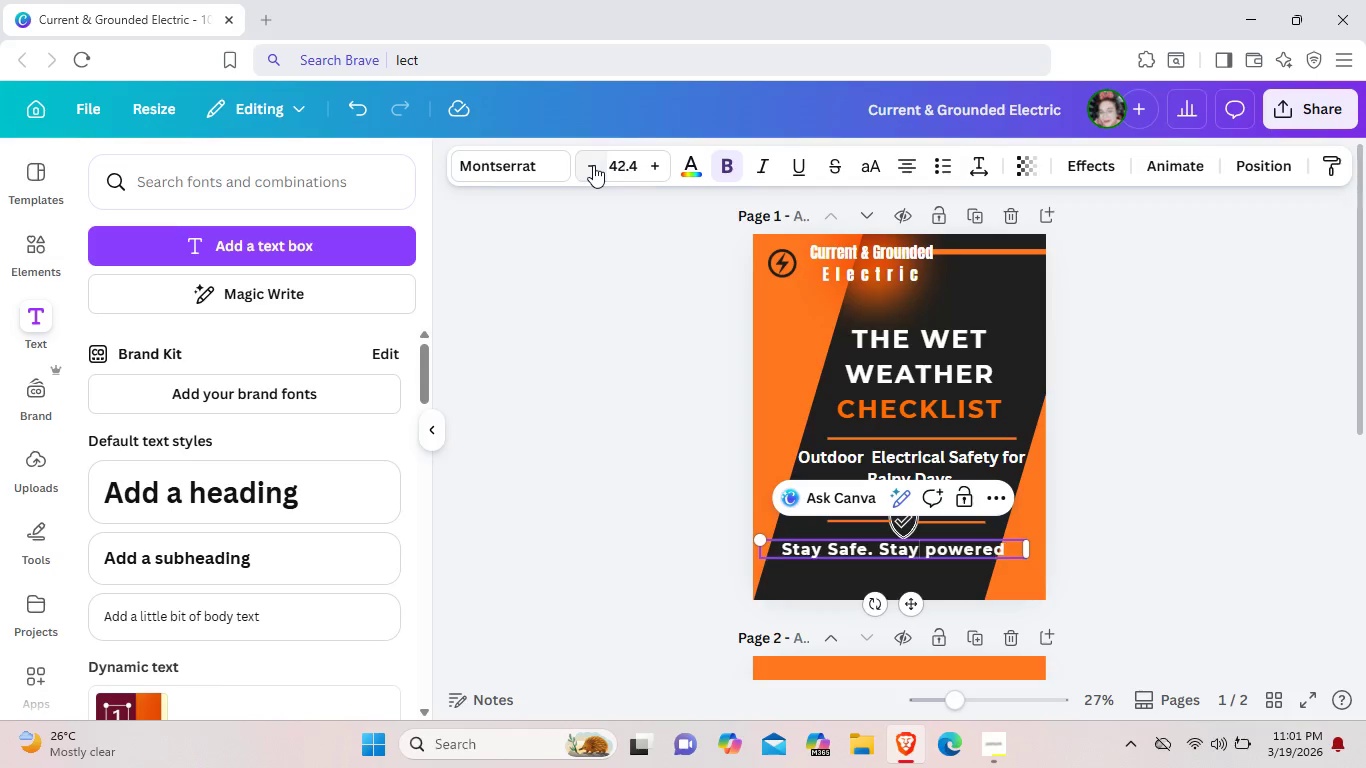 
triple_click([593, 165])
 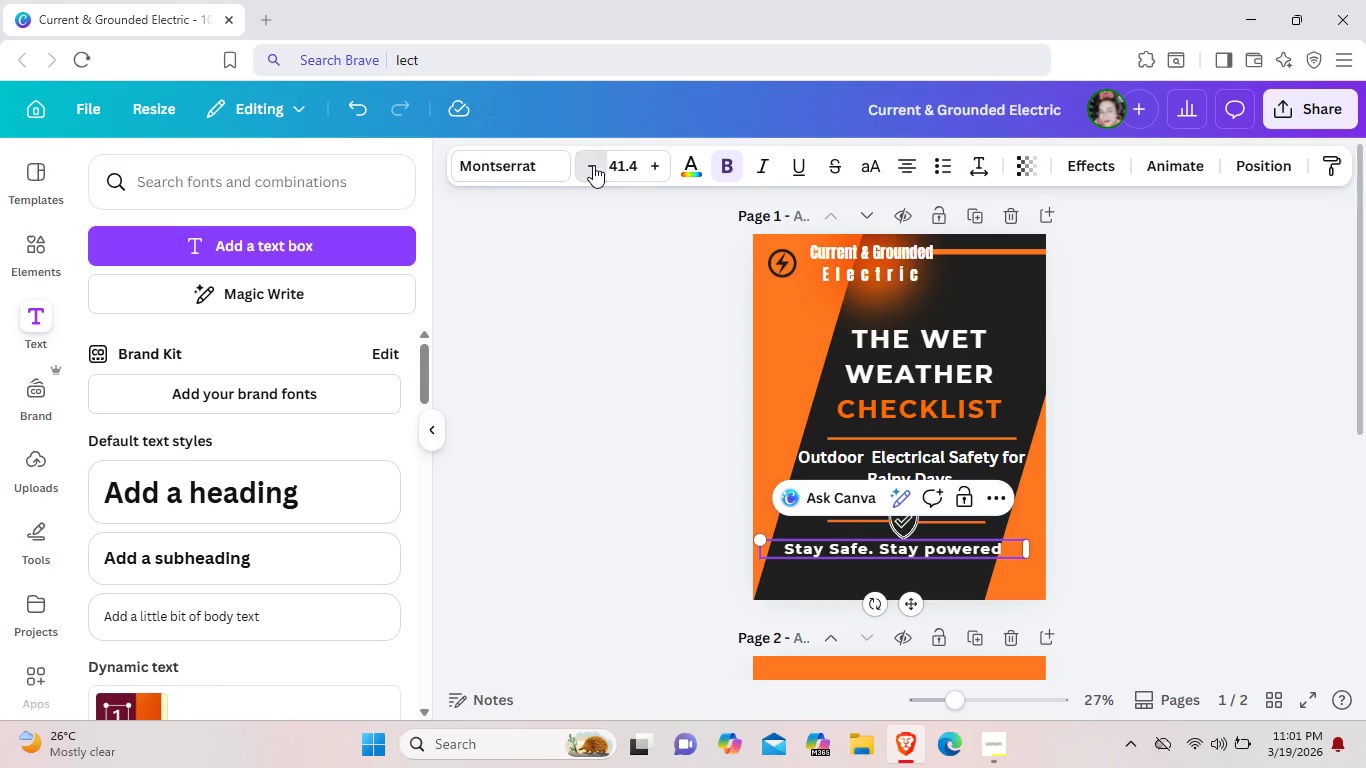 
triple_click([593, 165])
 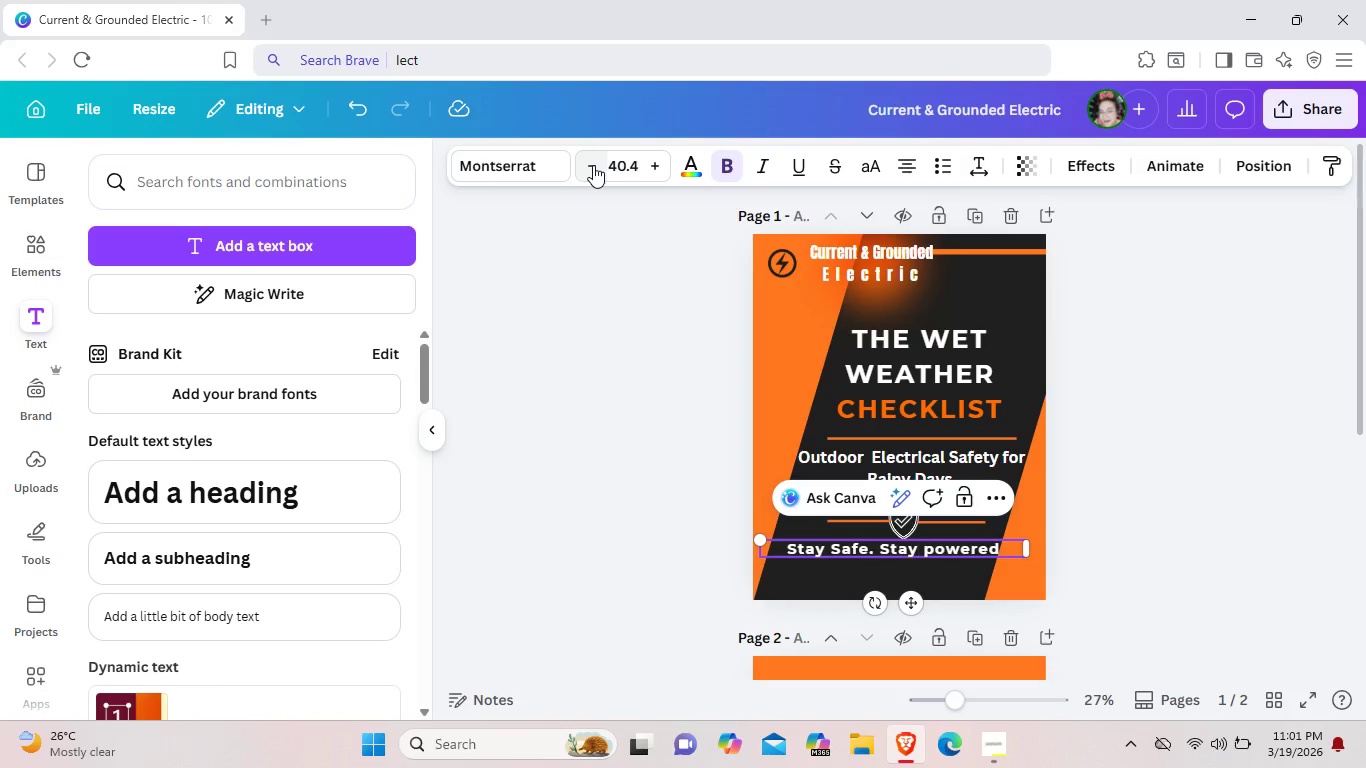 
triple_click([593, 165])
 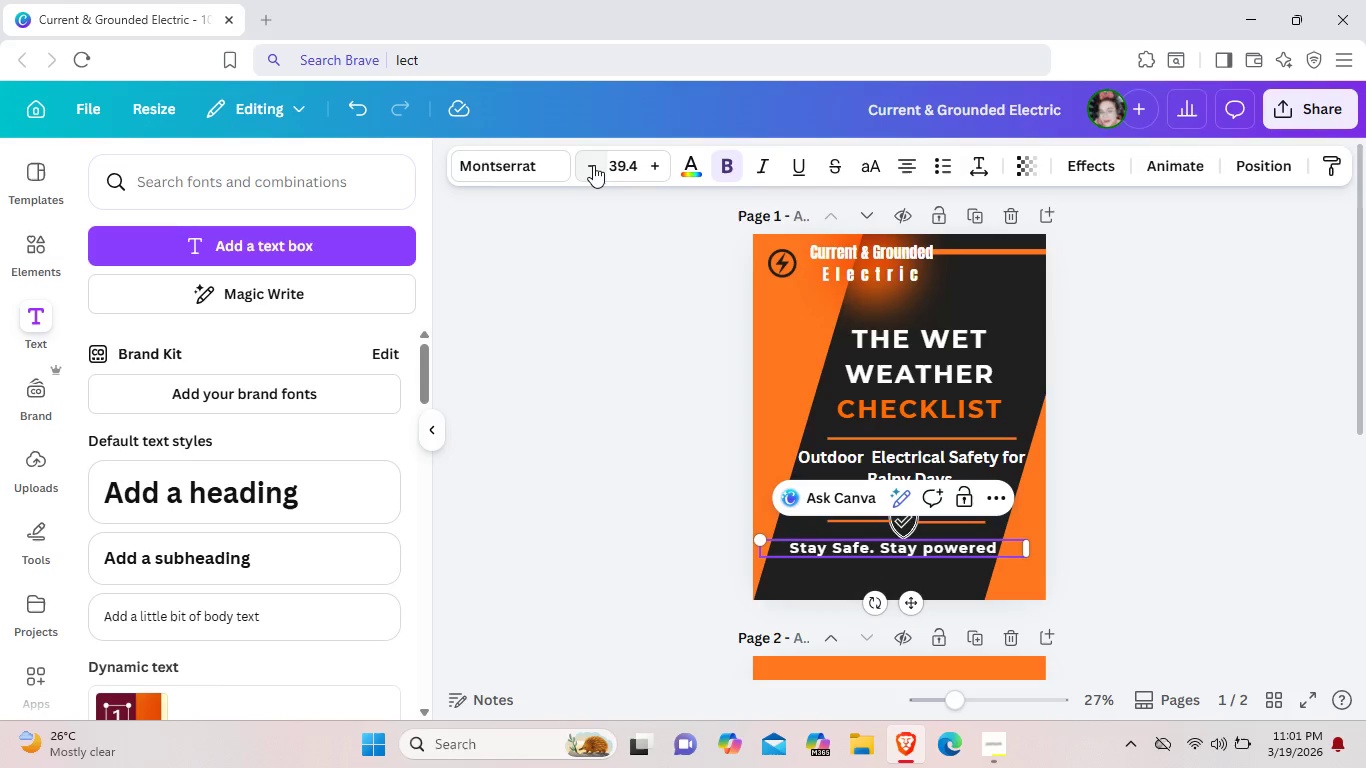 
triple_click([593, 165])
 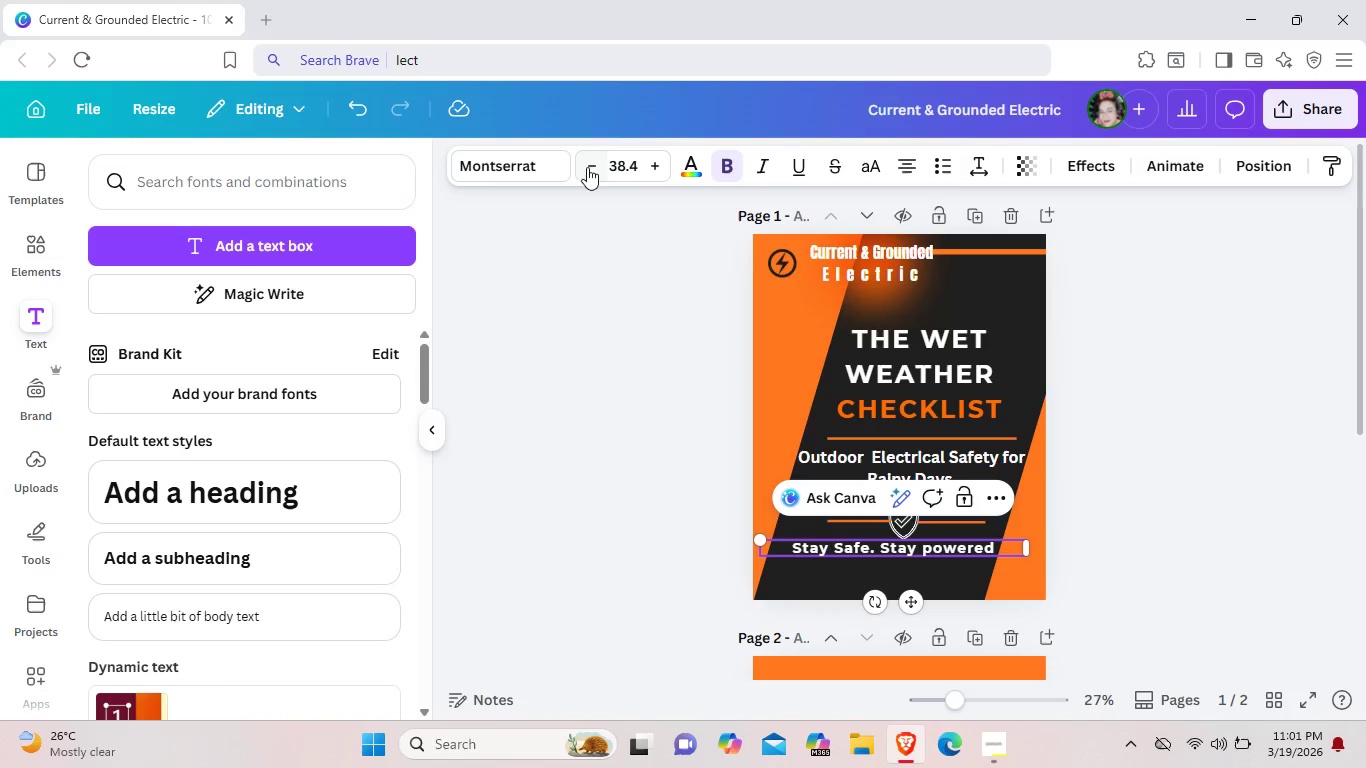 
left_click([534, 167])
 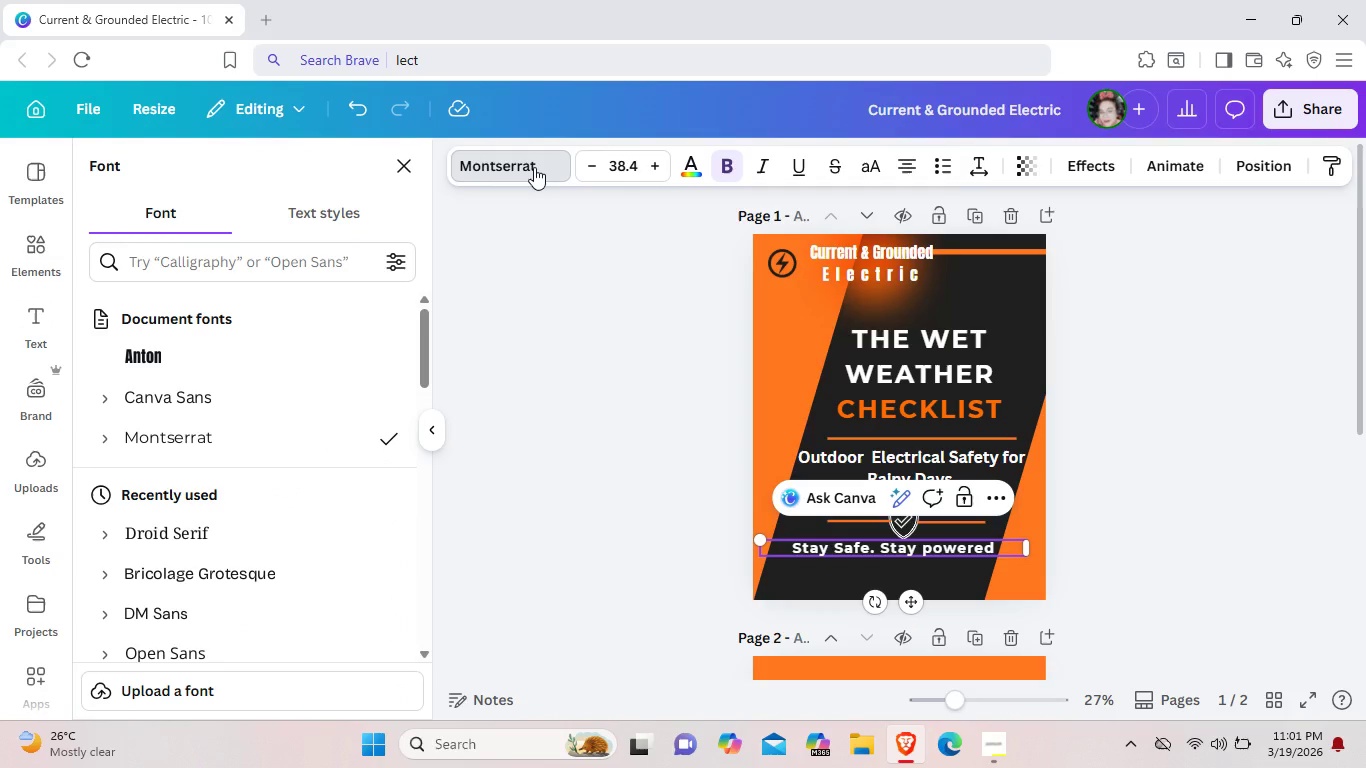 
left_click([1142, 423])
 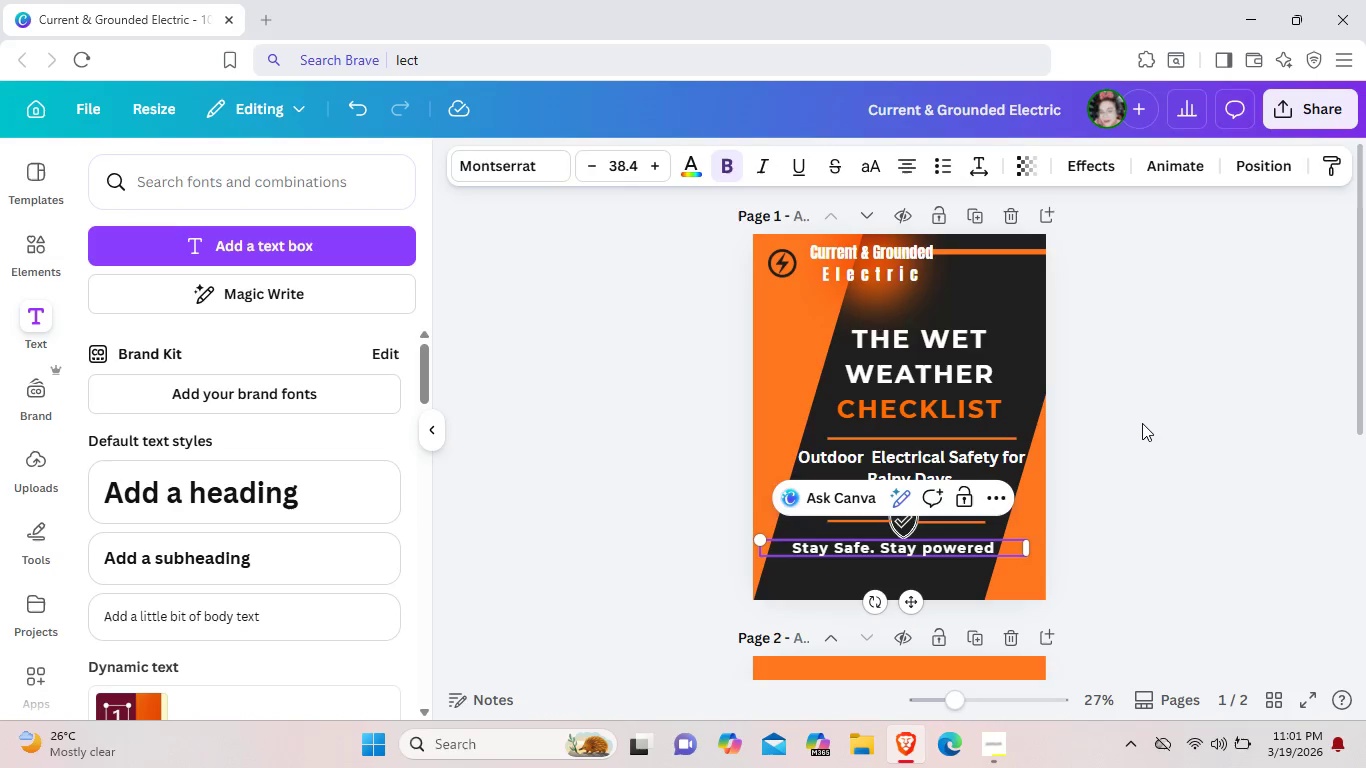 
left_click([1142, 423])
 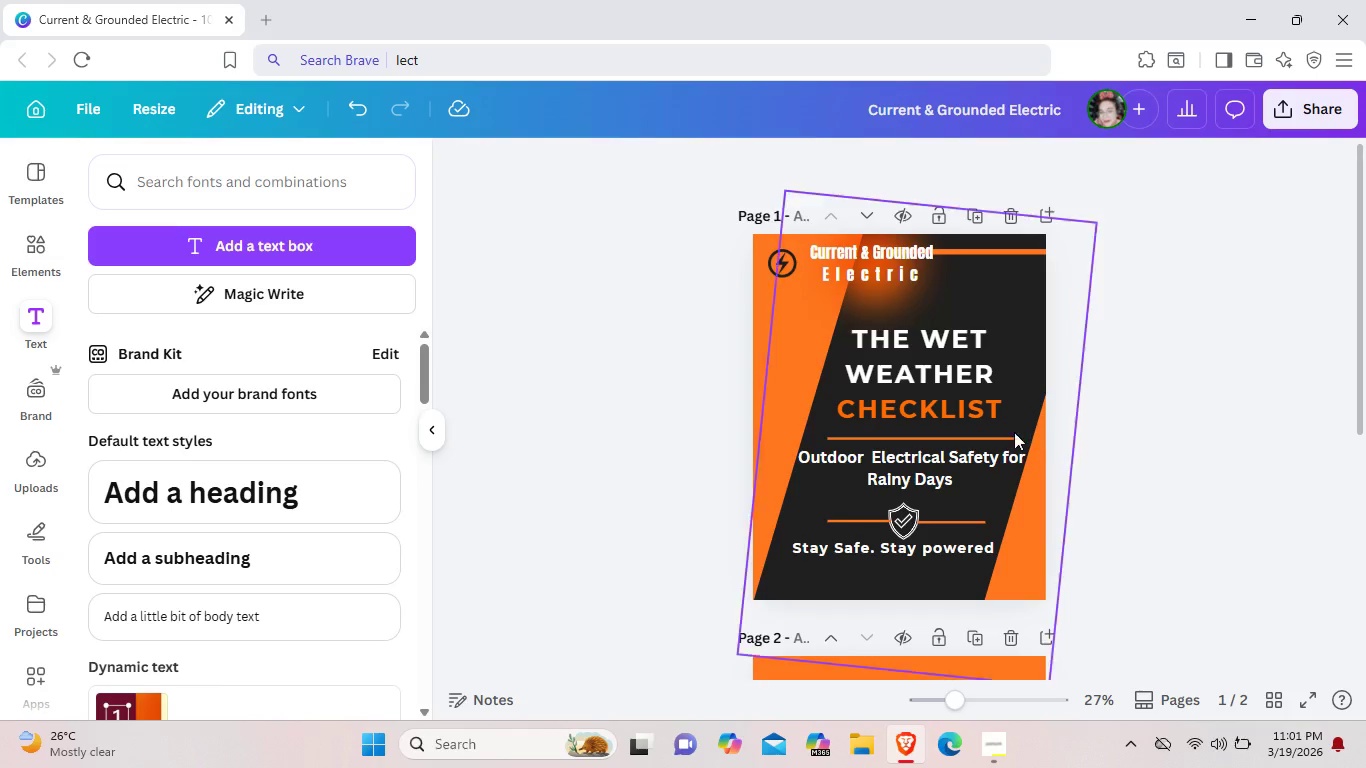 
left_click([993, 435])
 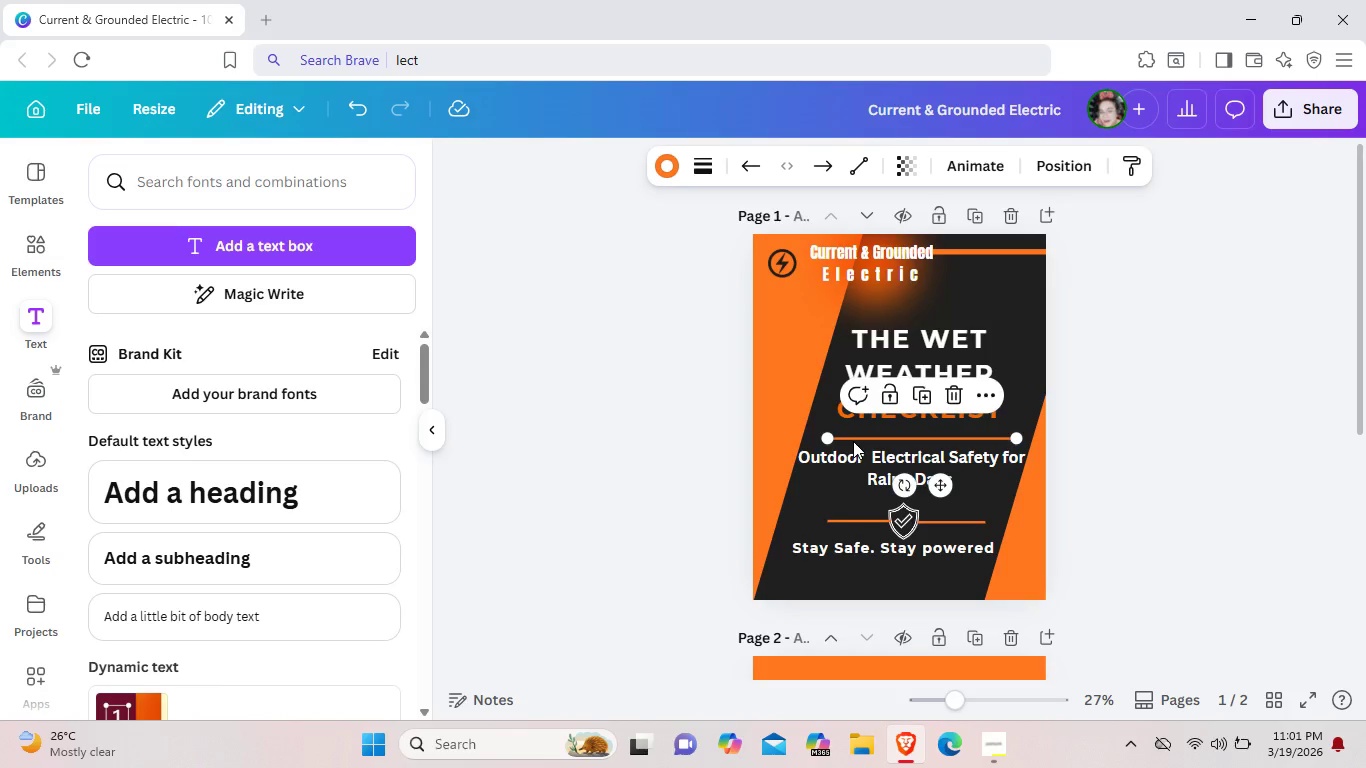 
key(ArrowLeft)
 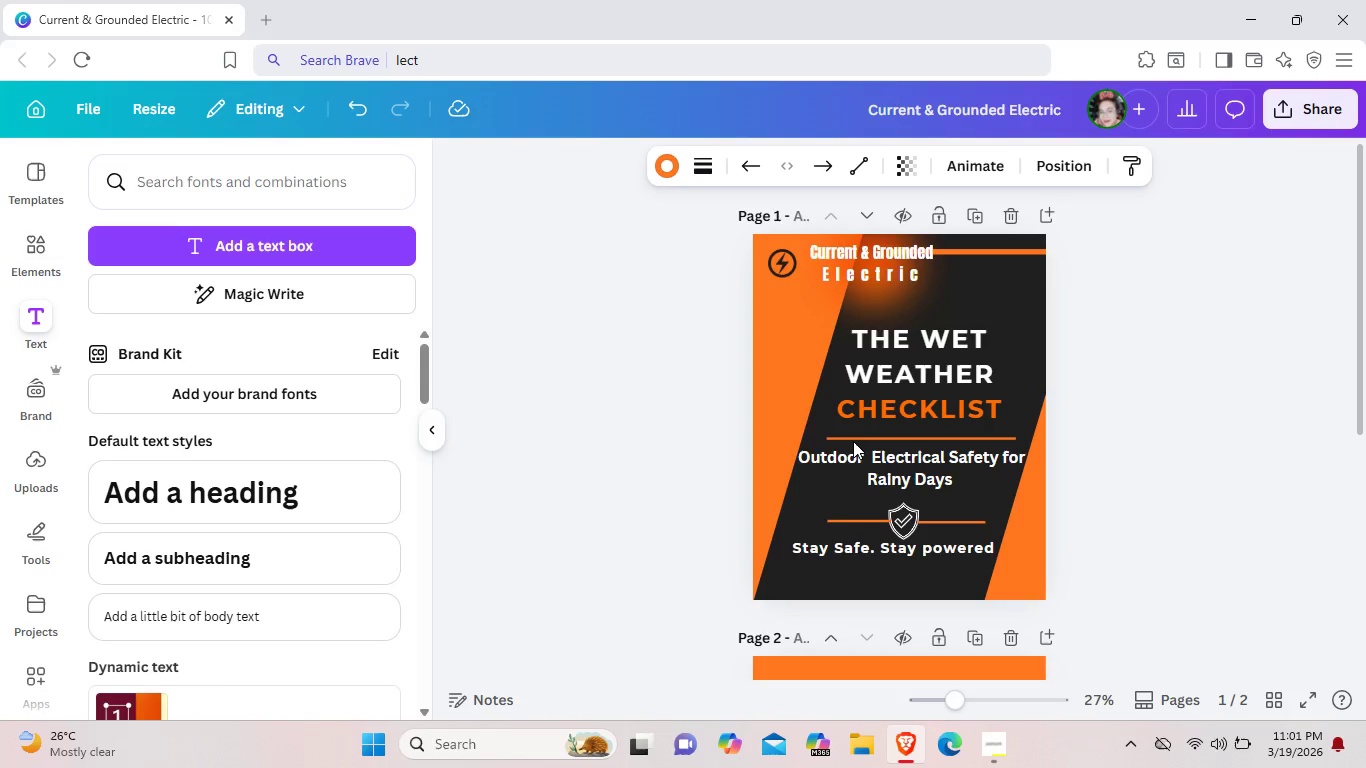 
key(ArrowLeft)
 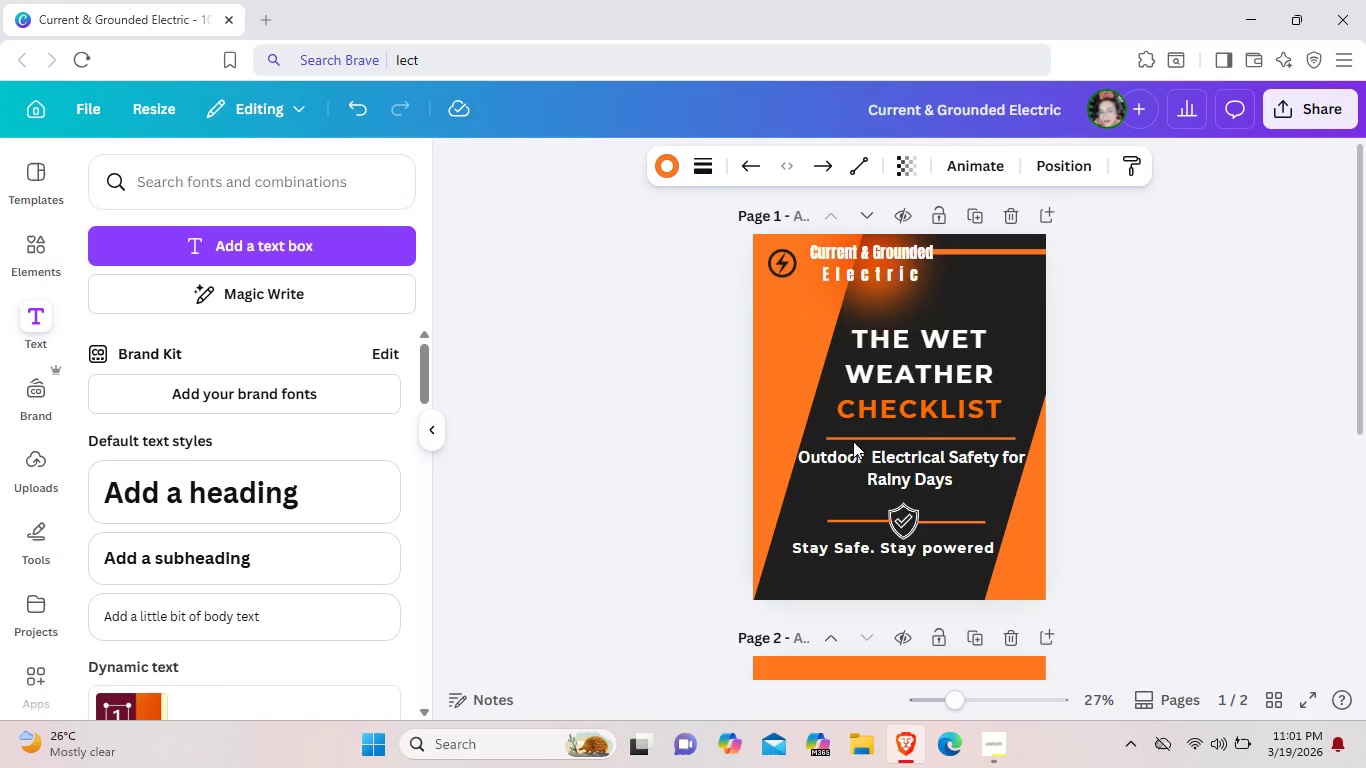 
key(ArrowLeft)
 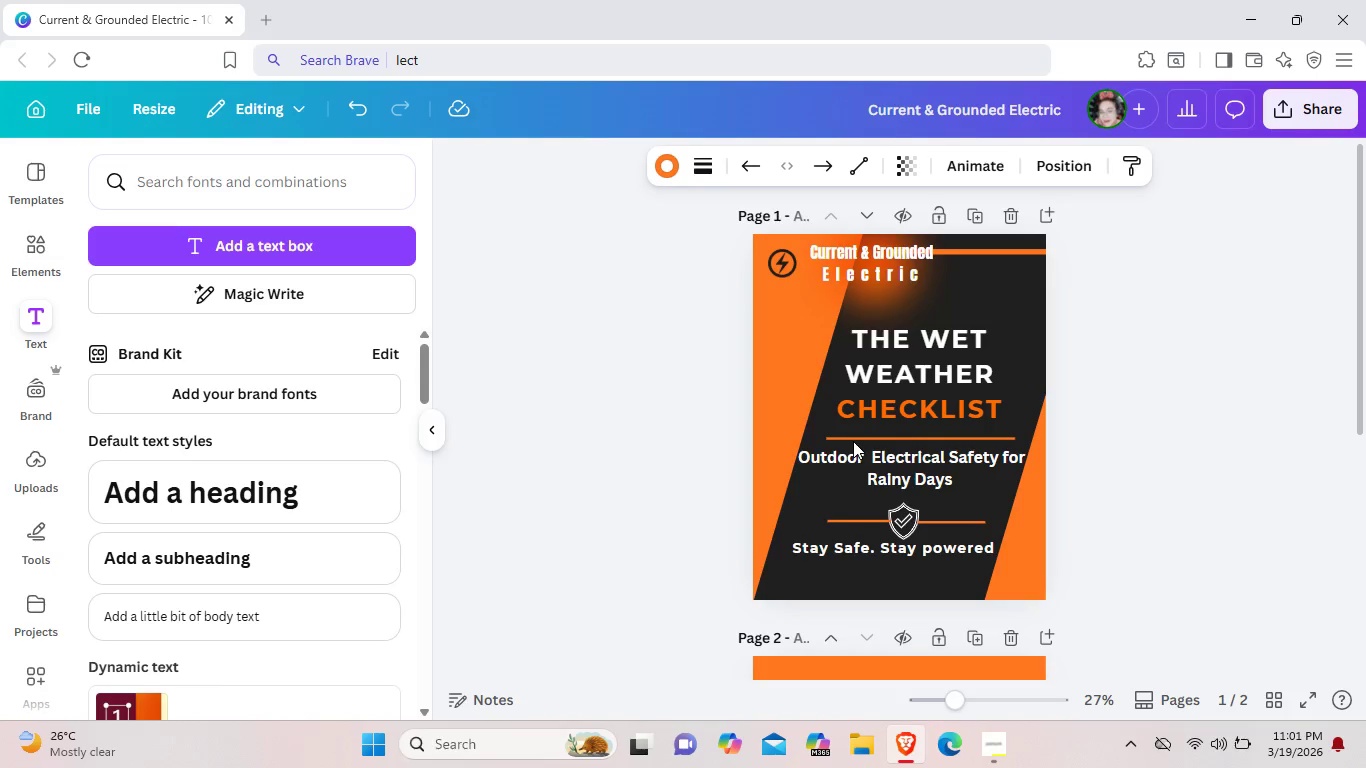 
key(ArrowLeft)
 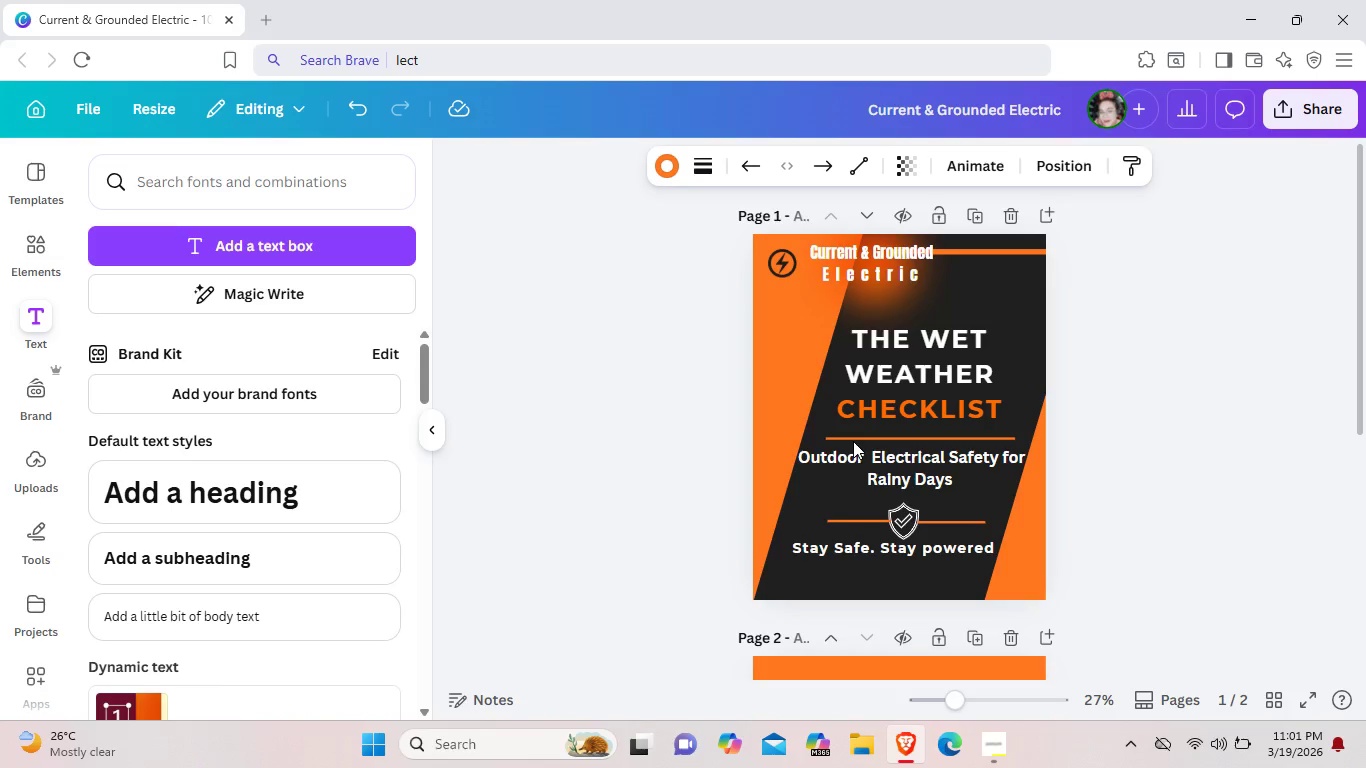 
key(ArrowLeft)
 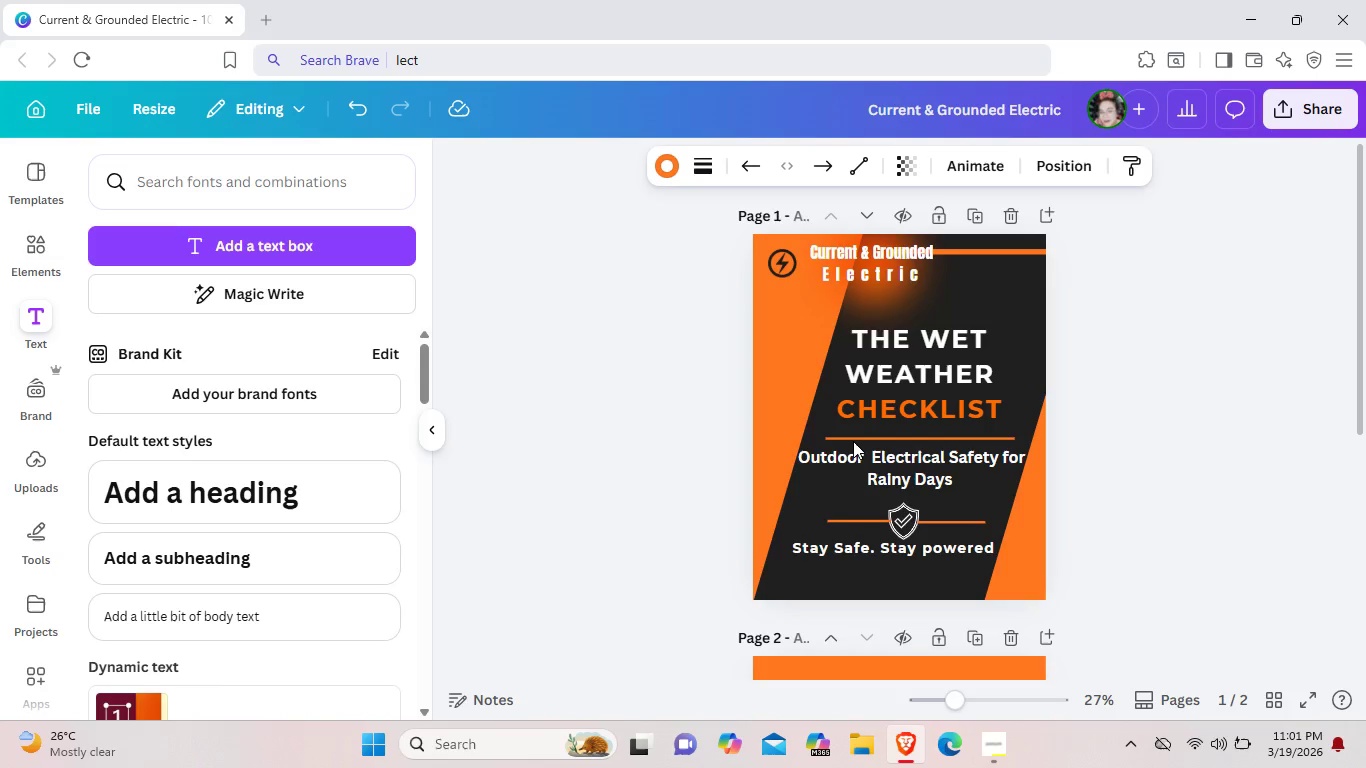 
key(ArrowLeft)
 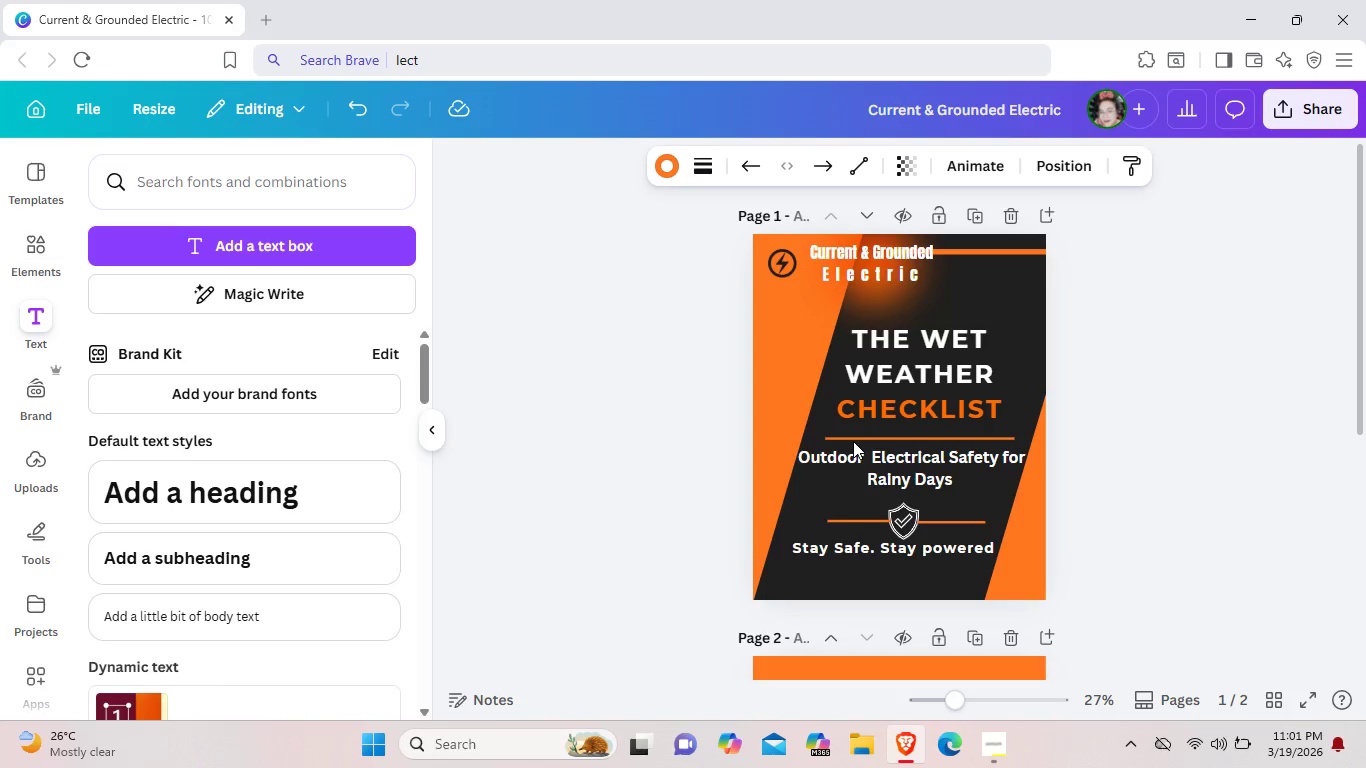 
key(ArrowLeft)
 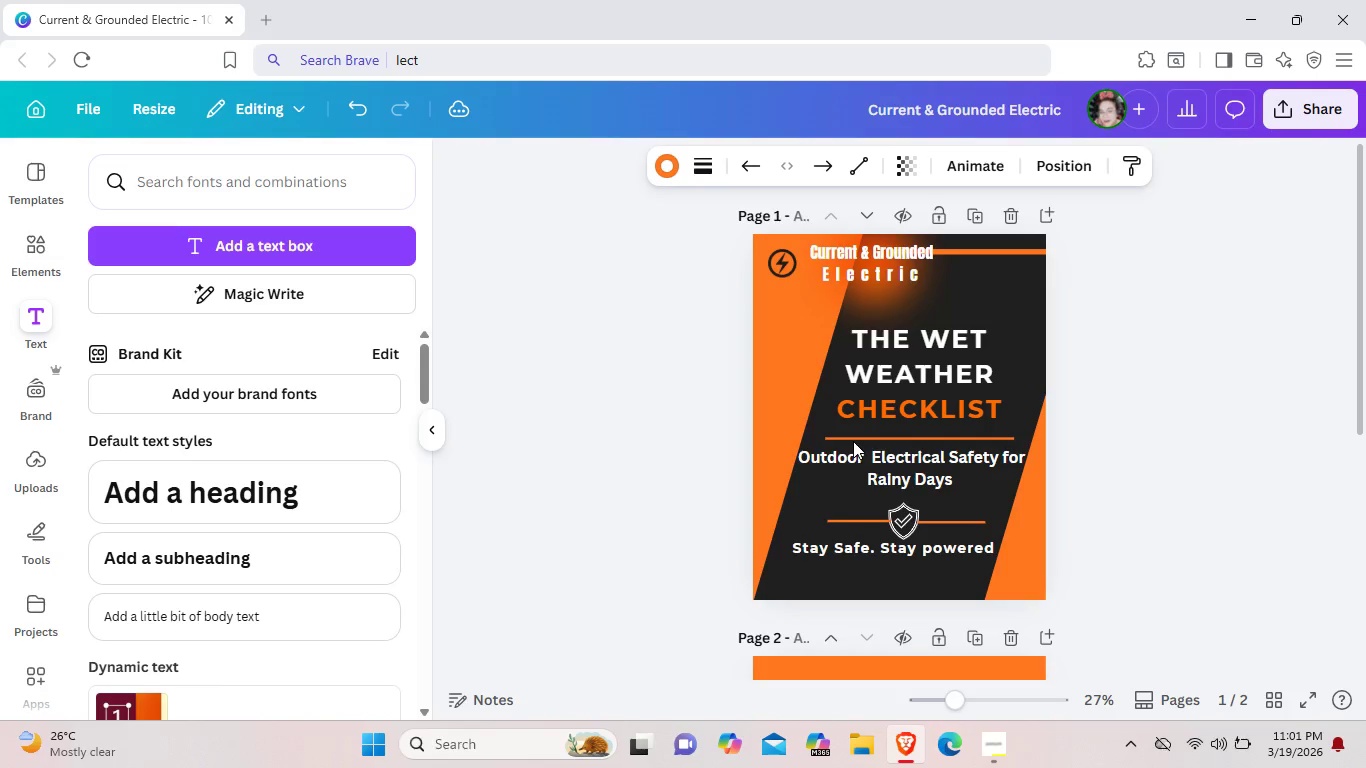 
key(ArrowLeft)
 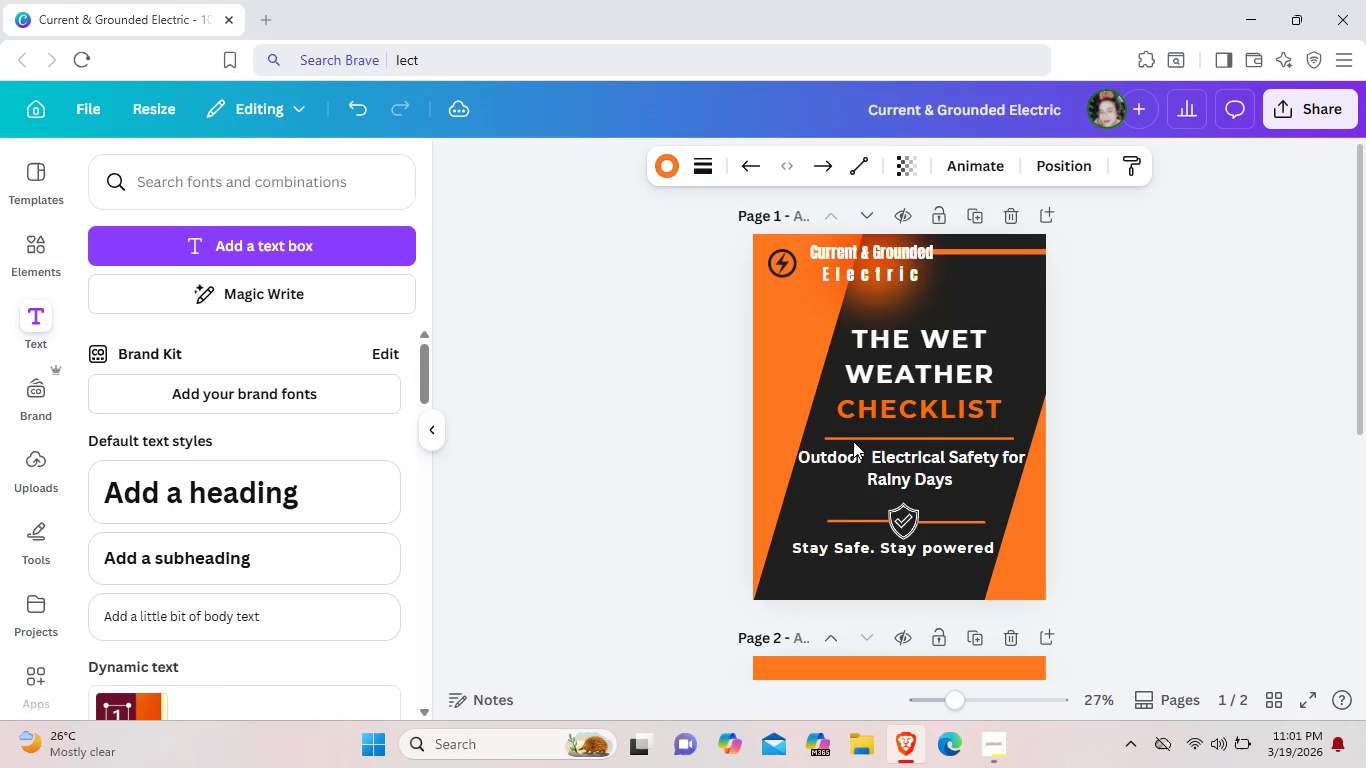 
key(ArrowLeft)
 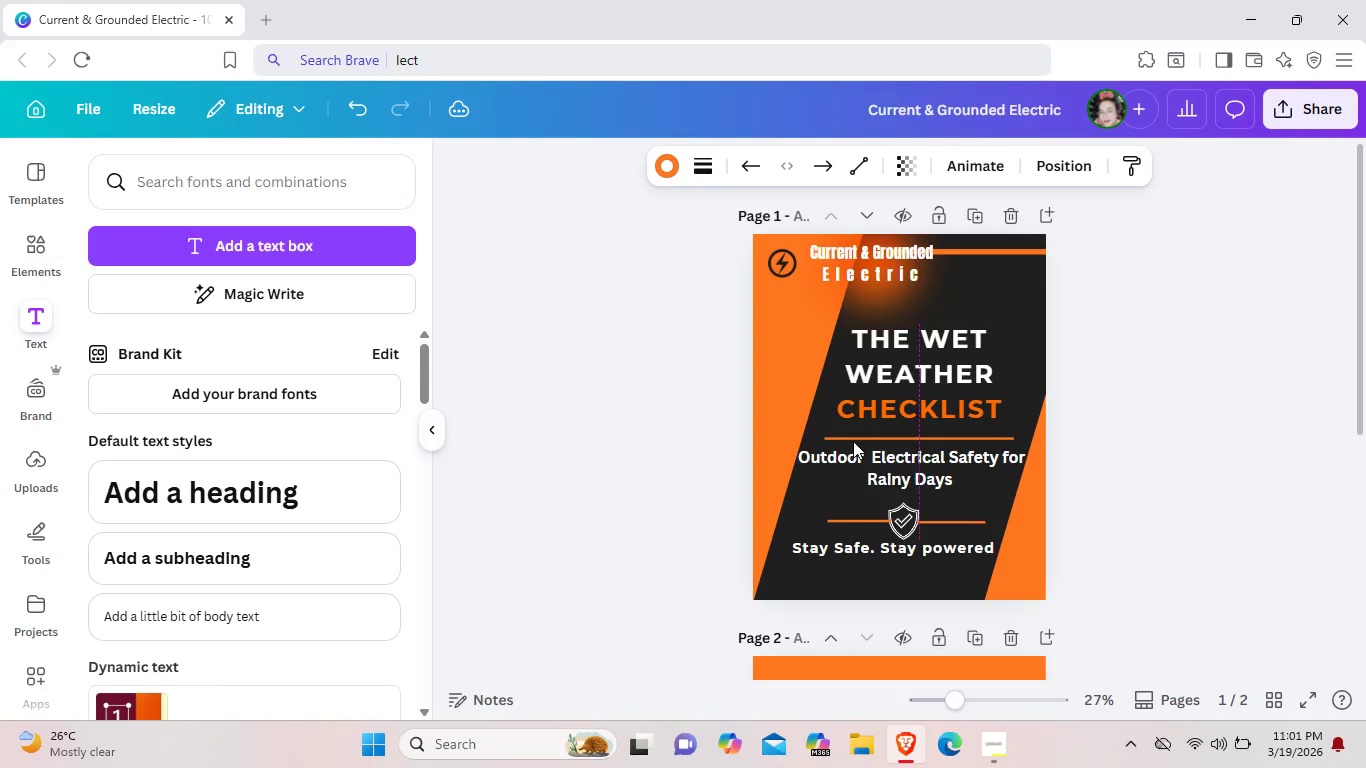 
key(ArrowLeft)
 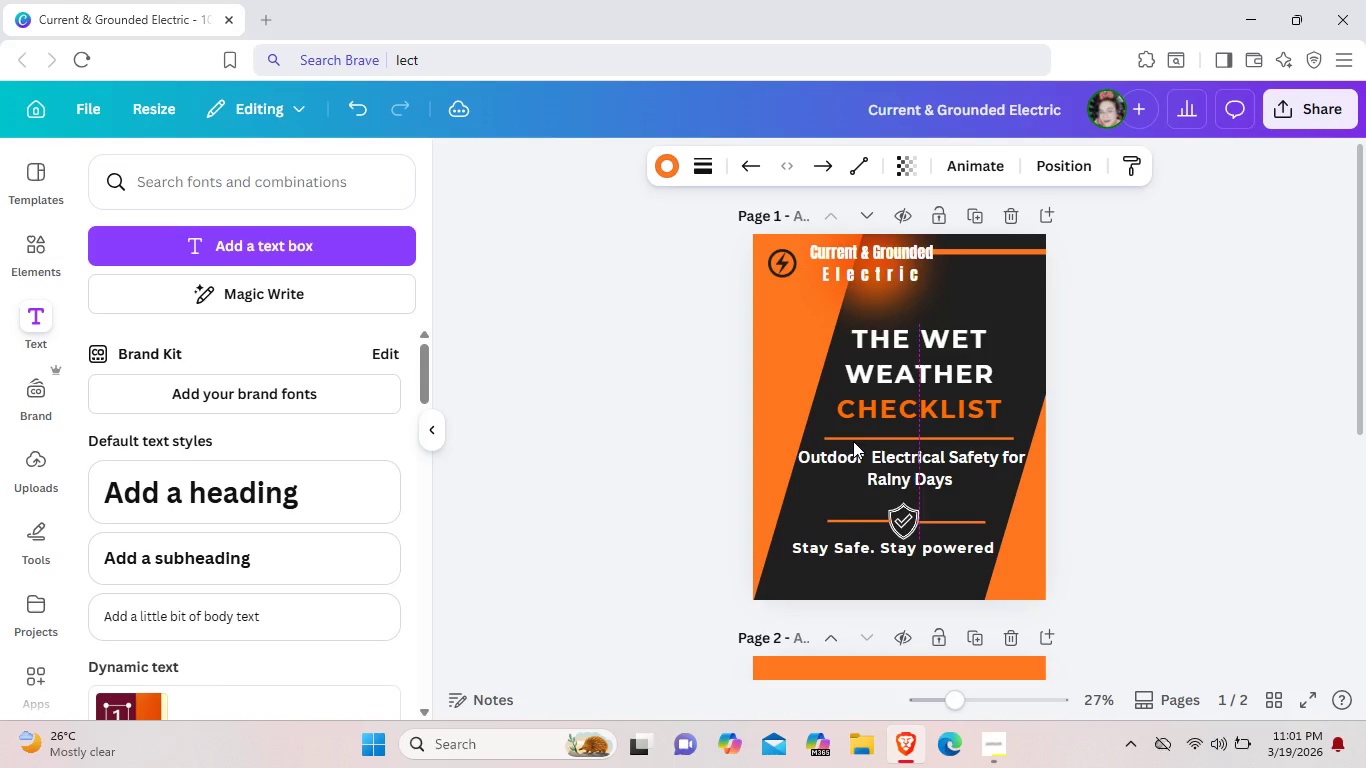 
key(ArrowLeft)
 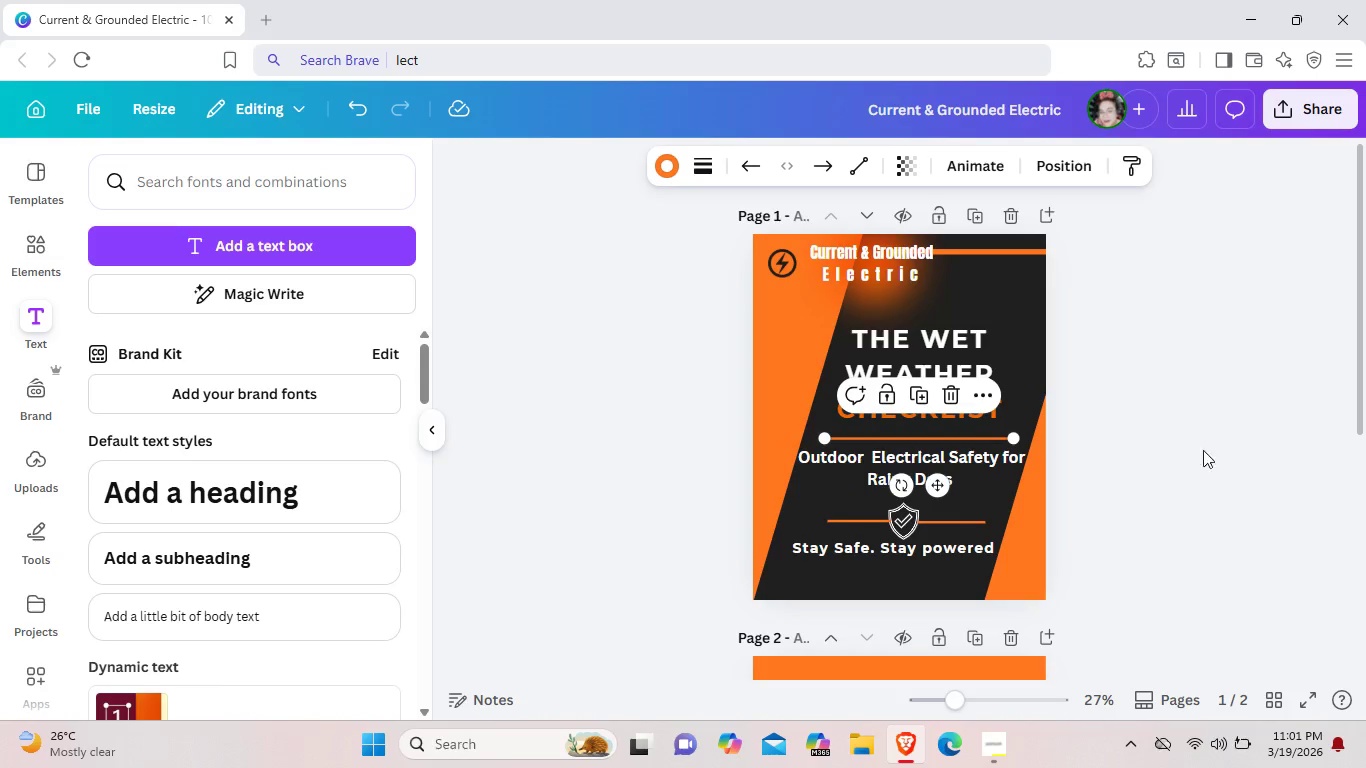 
left_click([1218, 448])
 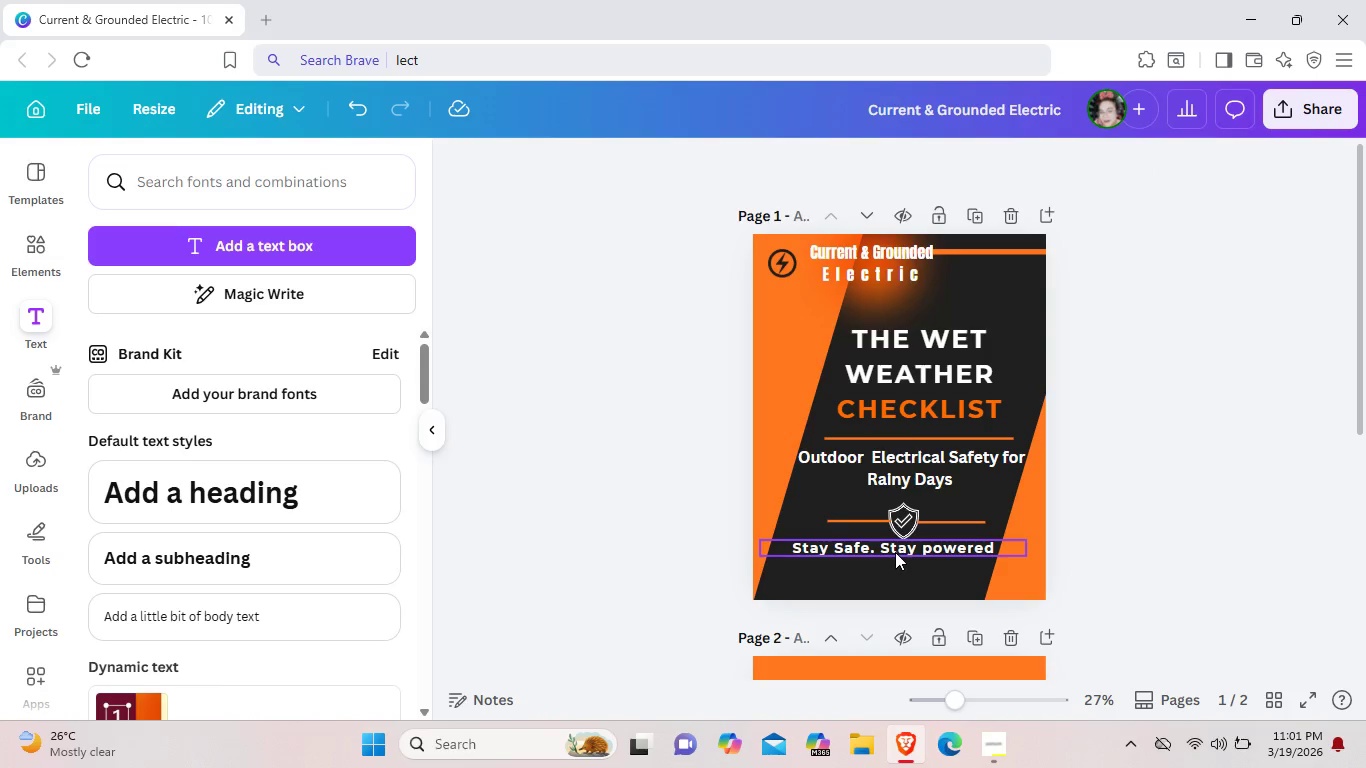 
left_click_drag(start_coordinate=[895, 553], to_coordinate=[895, 559])
 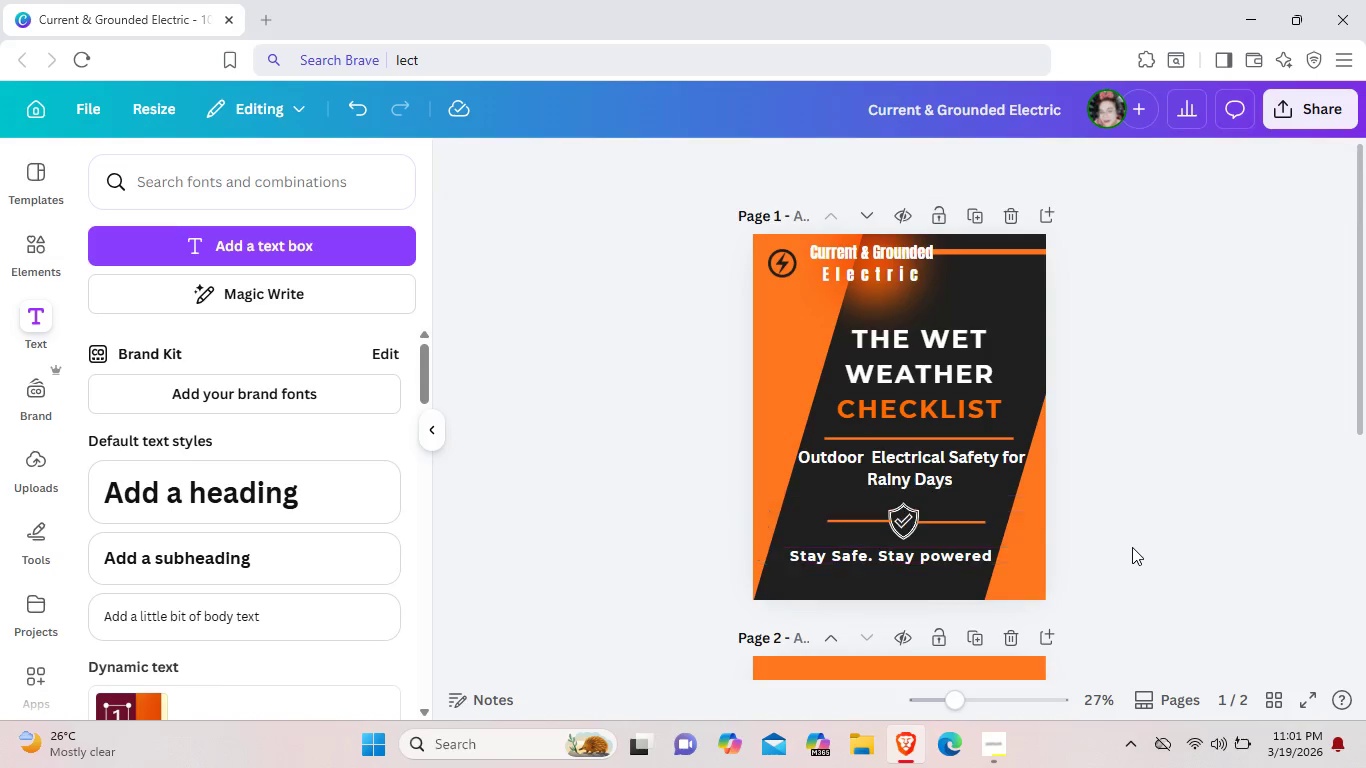 
left_click([1132, 547])
 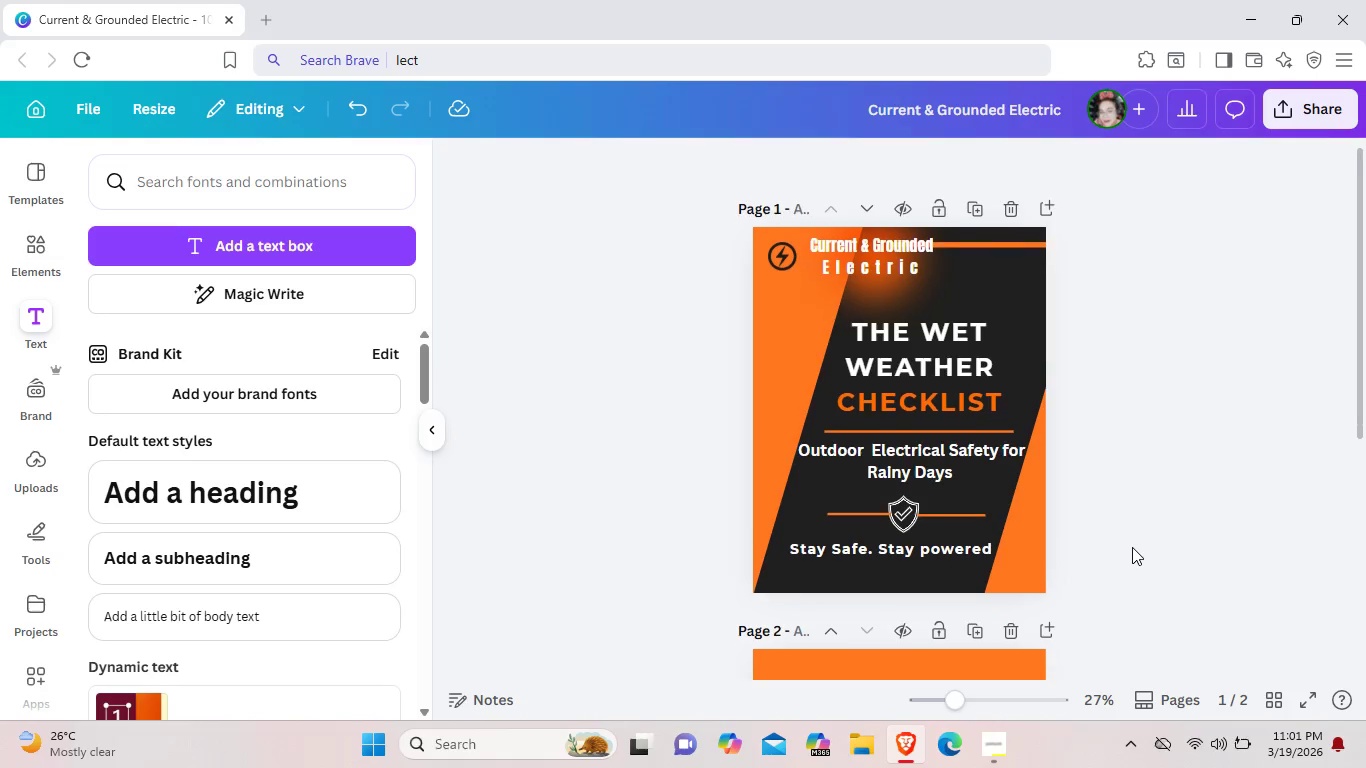 
scroll: coordinate [1132, 547], scroll_direction: down, amount: 1.0
 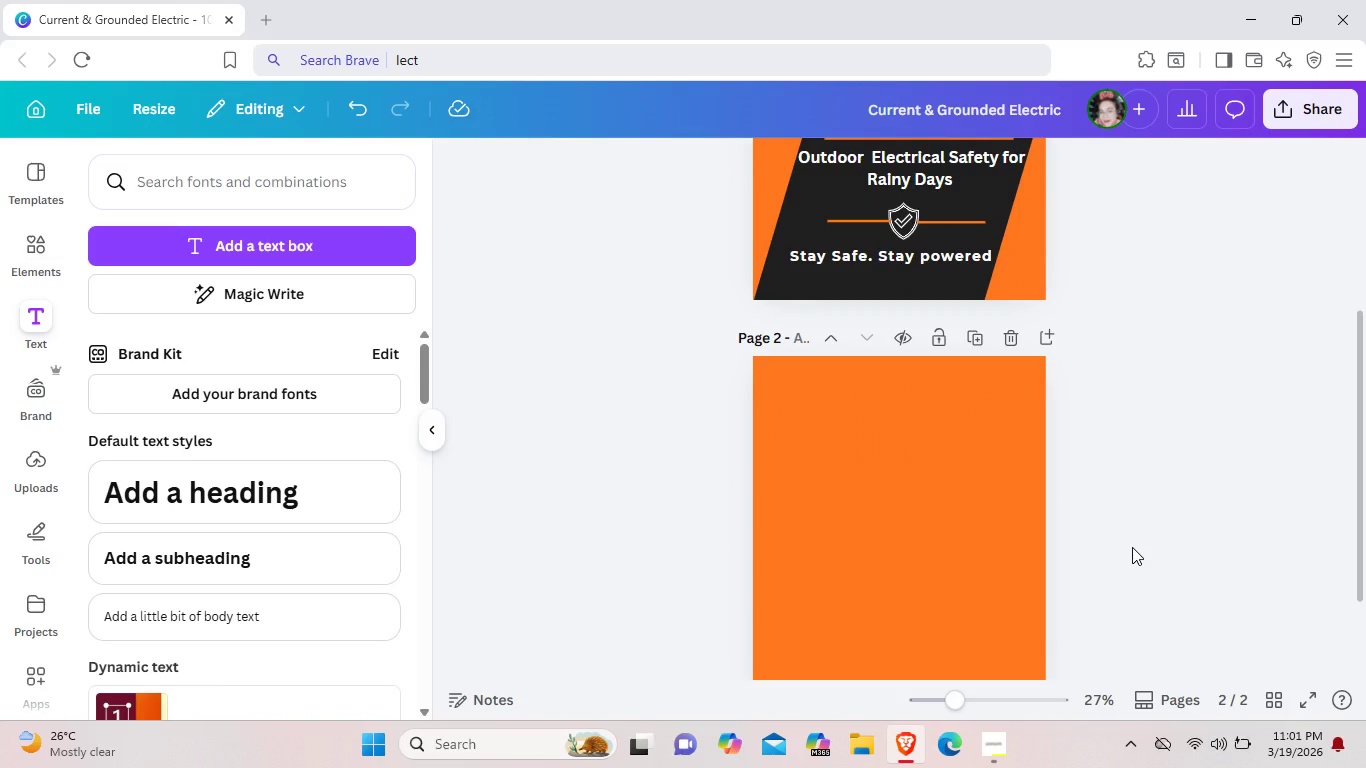 
wait(6.16)
 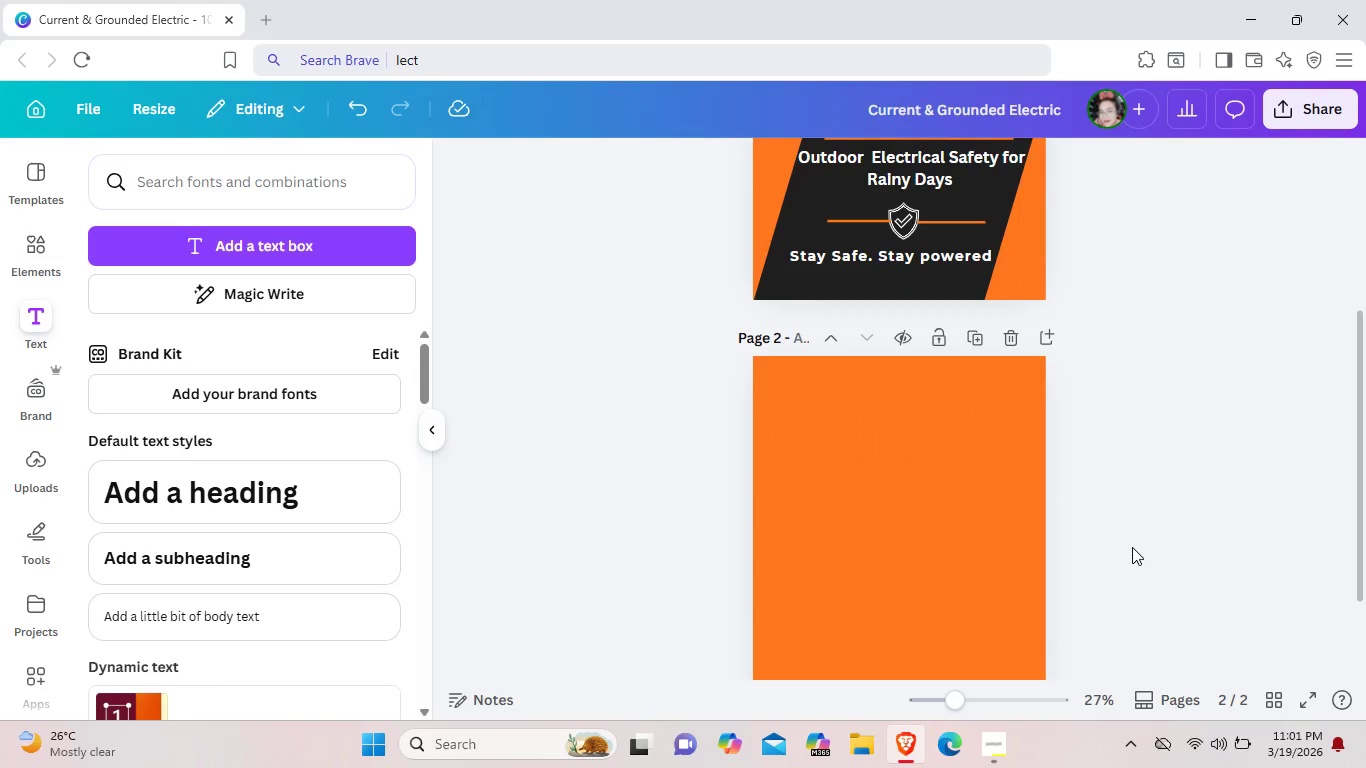 
scroll: coordinate [1132, 547], scroll_direction: up, amount: 2.0
 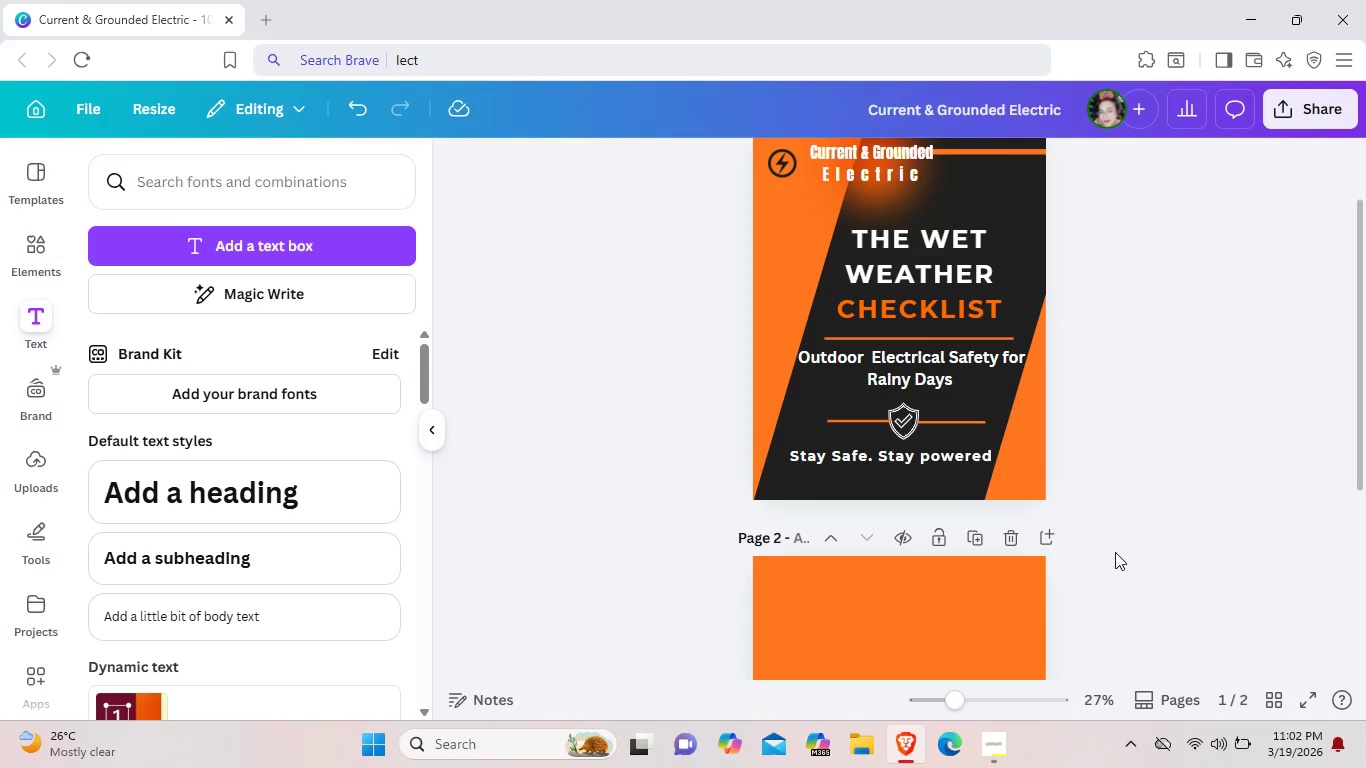 
wait(11.24)
 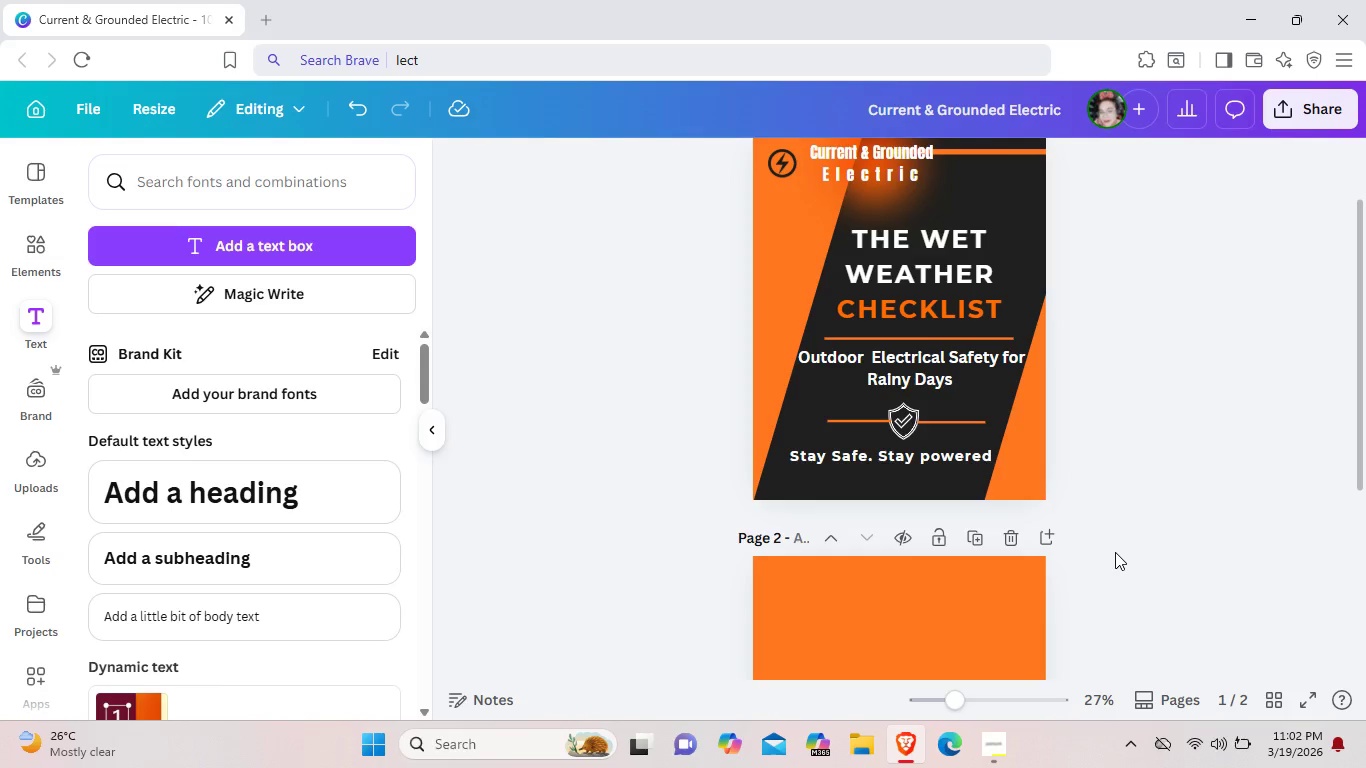 
left_click([999, 738])
 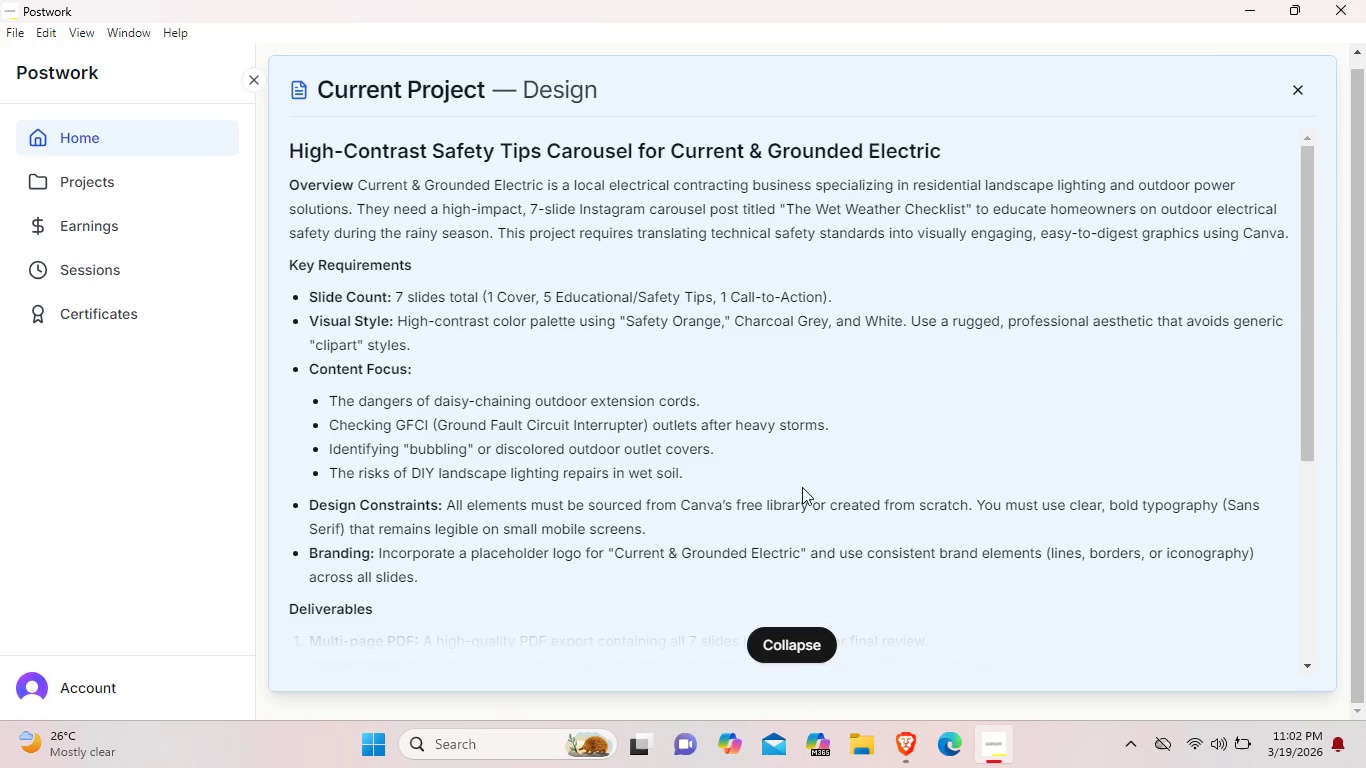 
wait(13.28)
 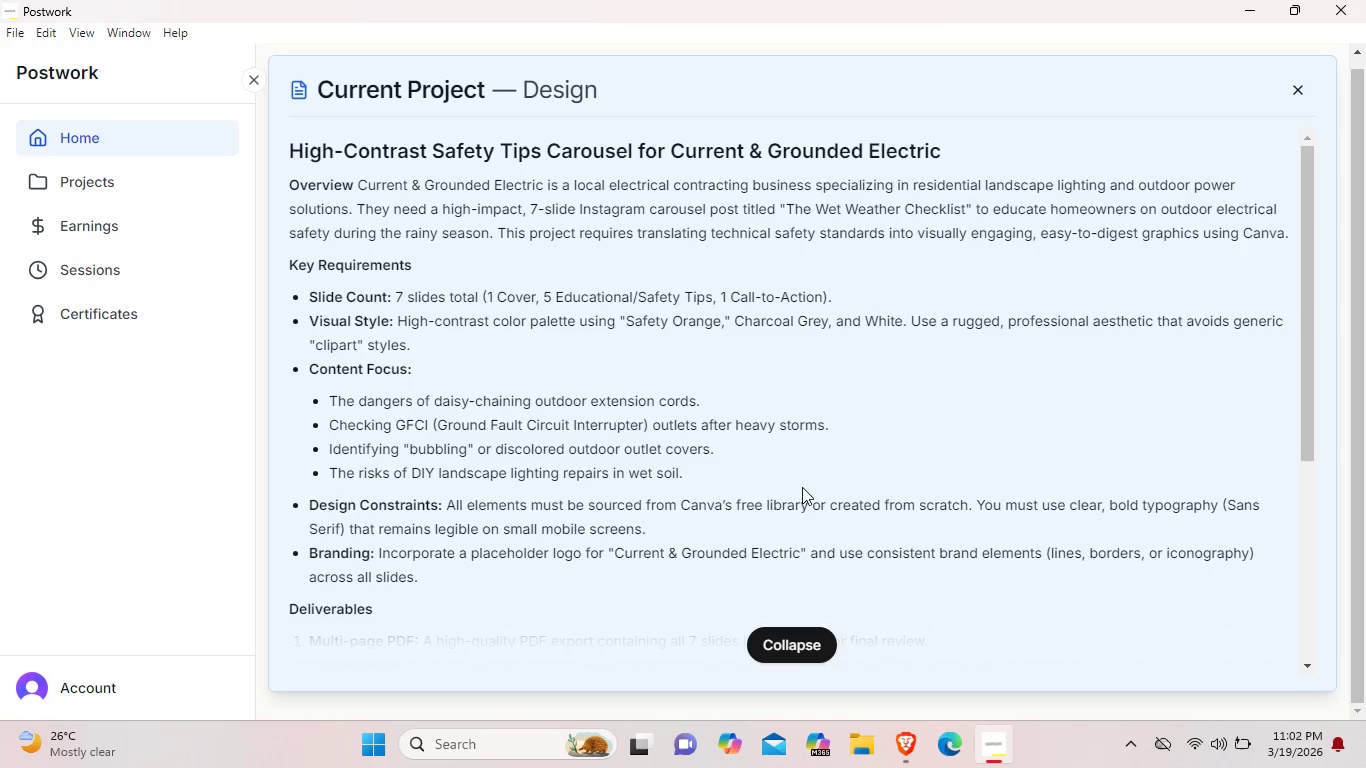 
left_click([1261, 9])
 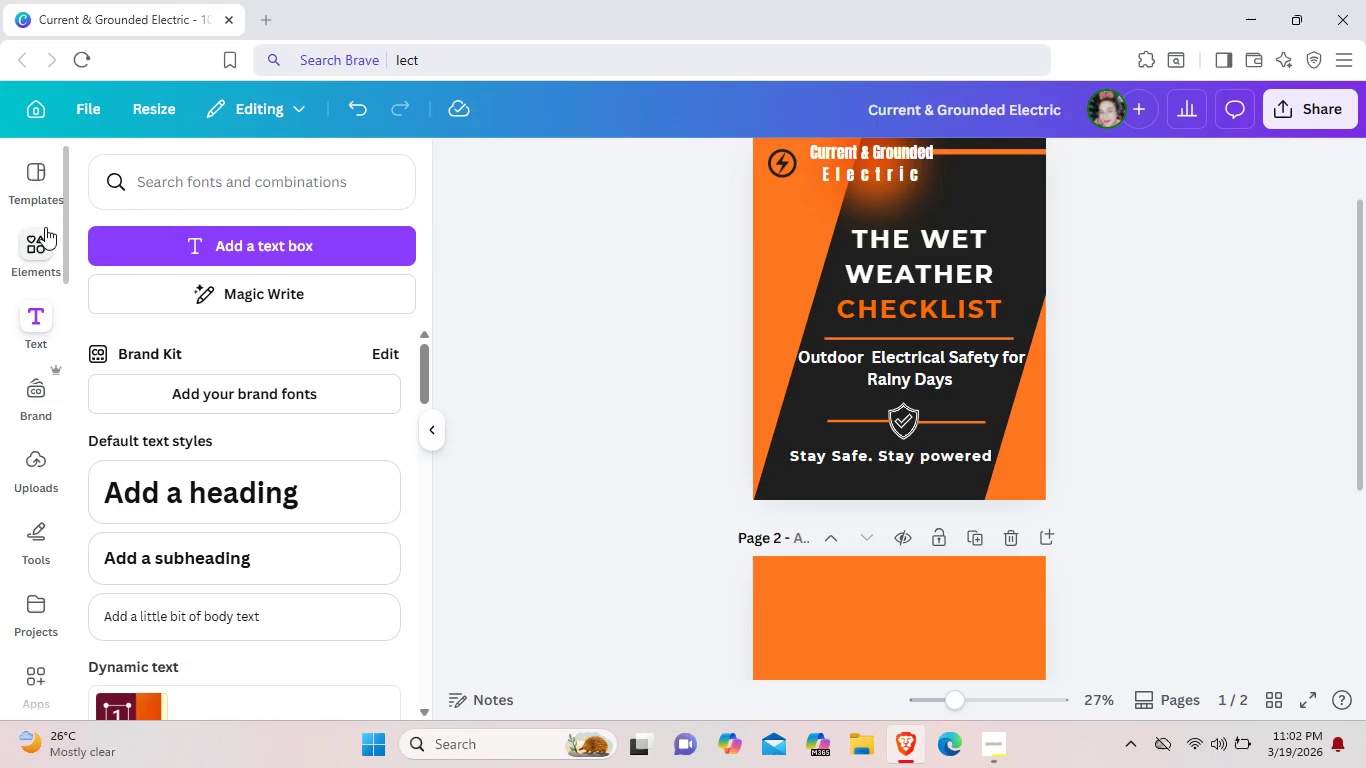 
left_click([38, 240])
 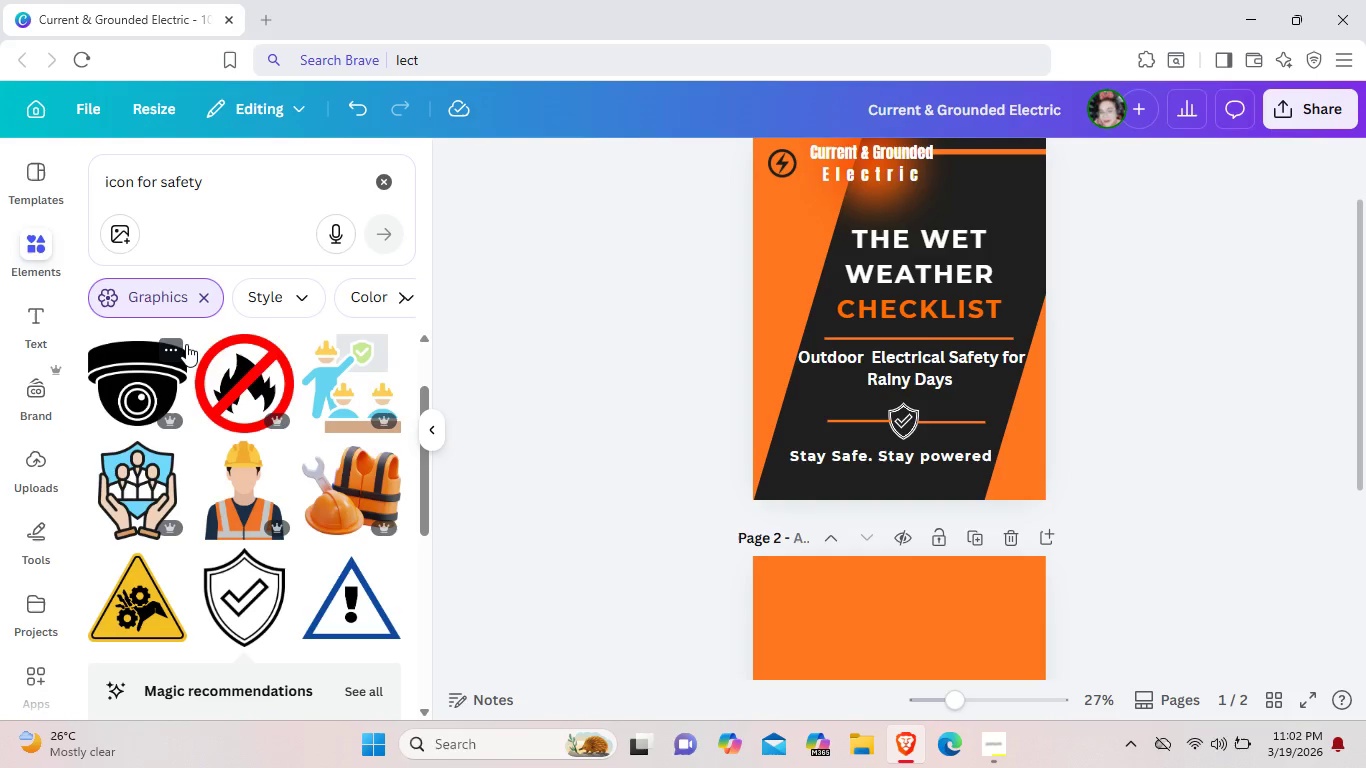 
wait(14.78)
 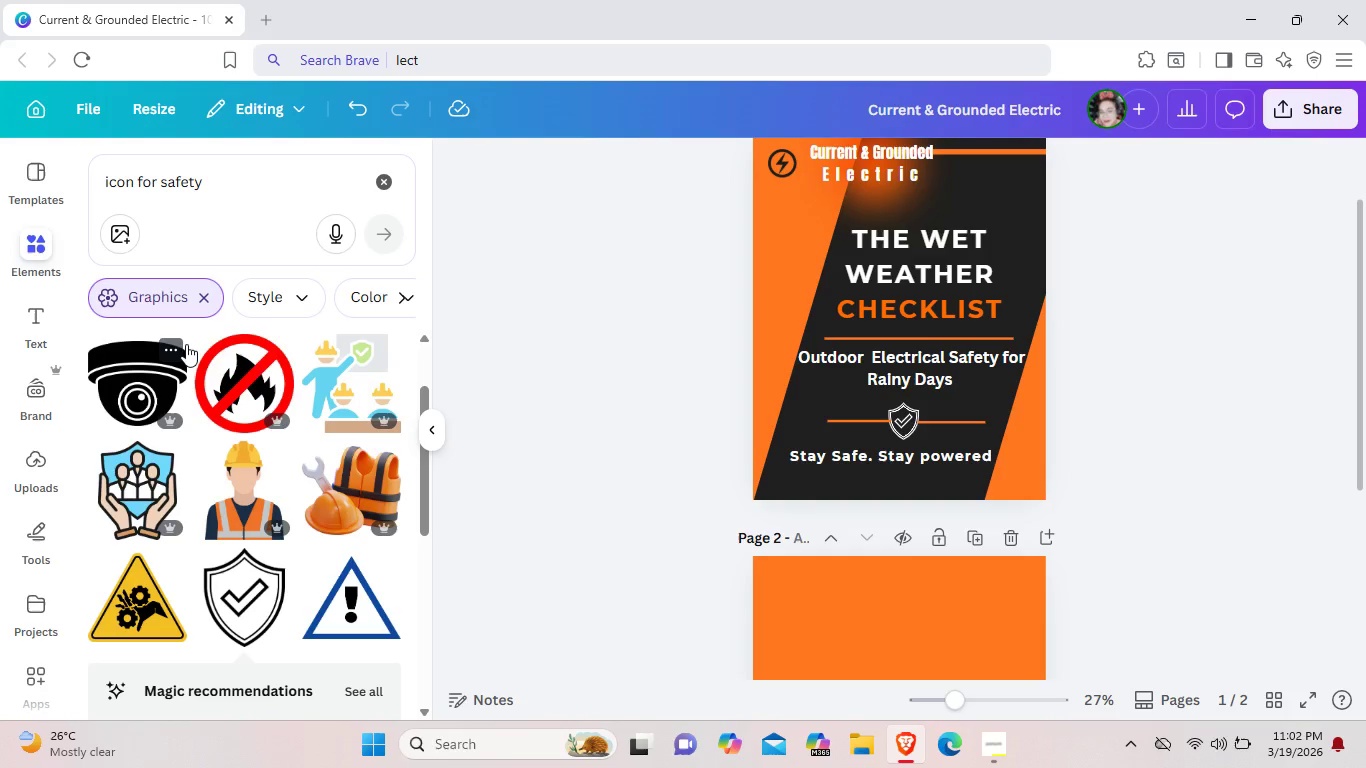 
scroll: coordinate [335, 511], scroll_direction: down, amount: 3.0
 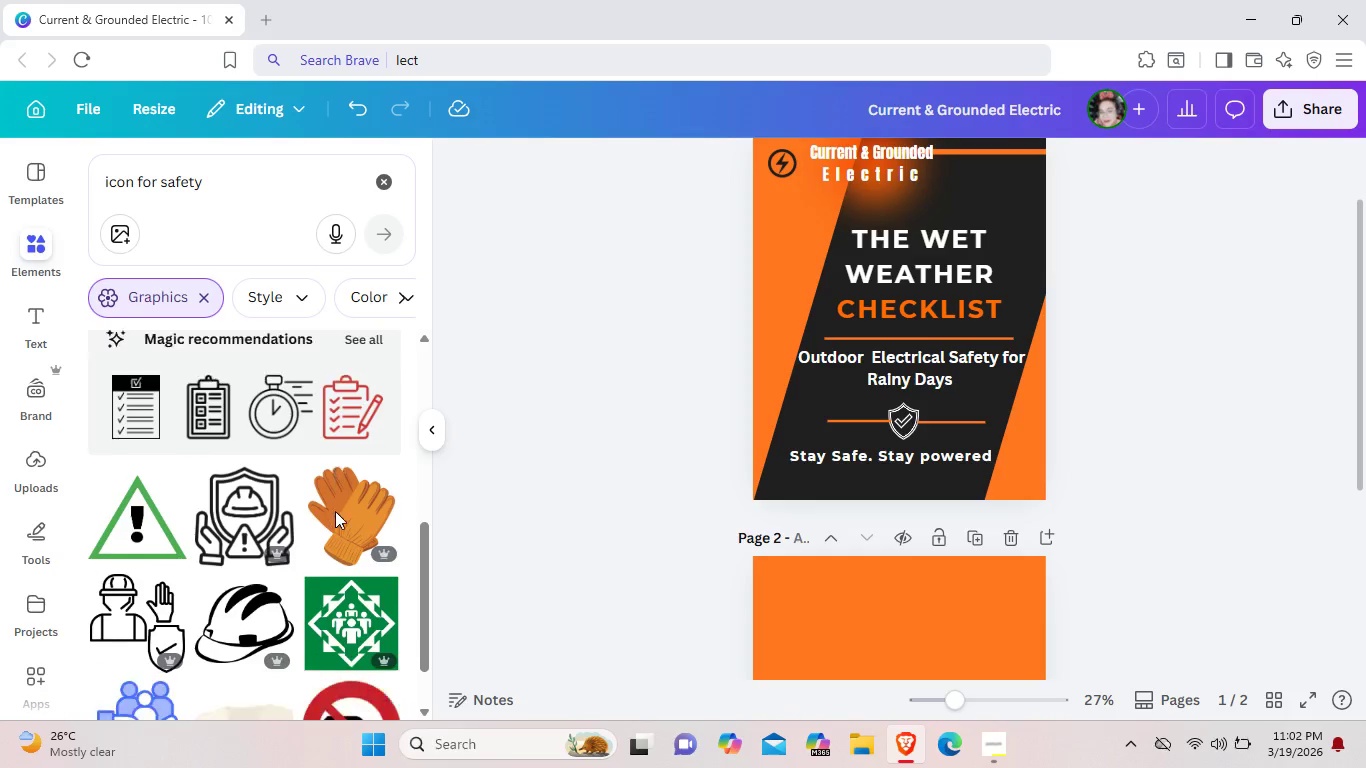 
scroll: coordinate [335, 511], scroll_direction: up, amount: 1.0
 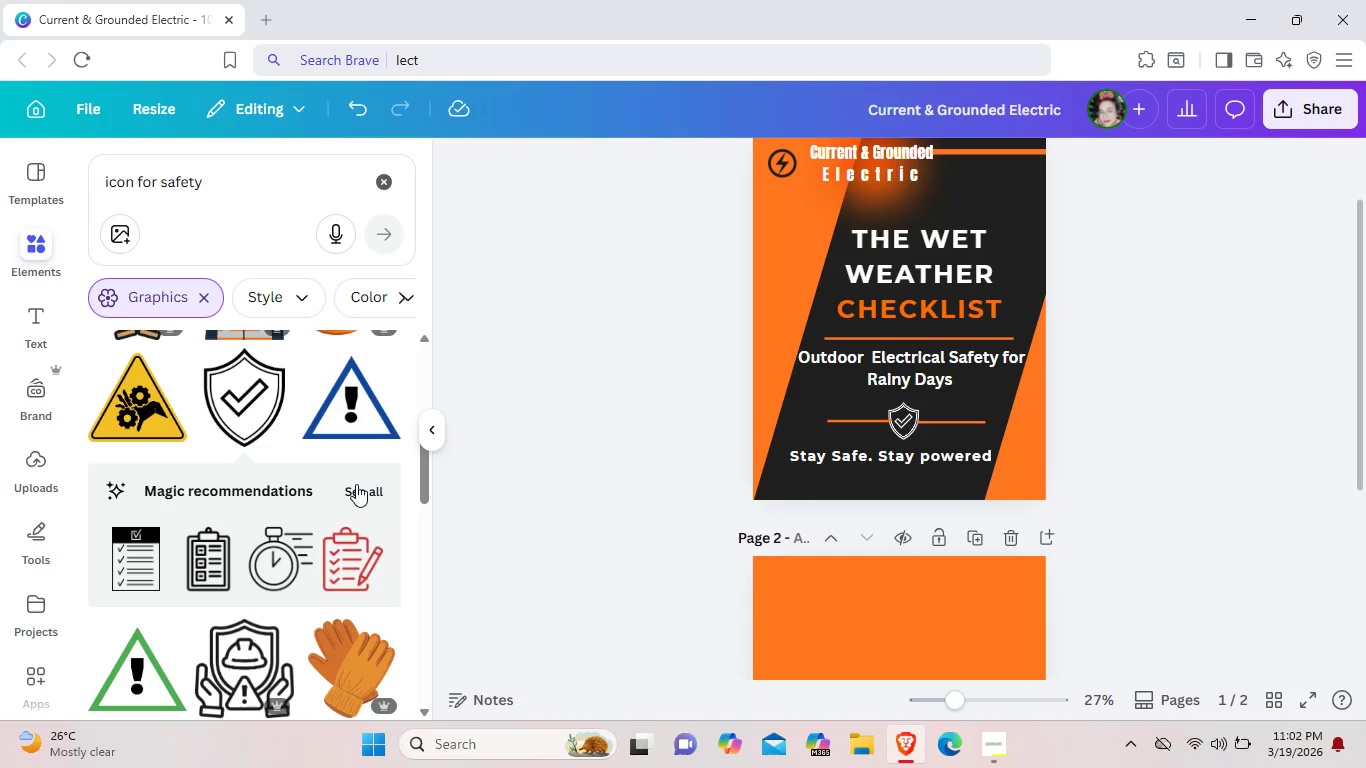 
left_click([356, 484])
 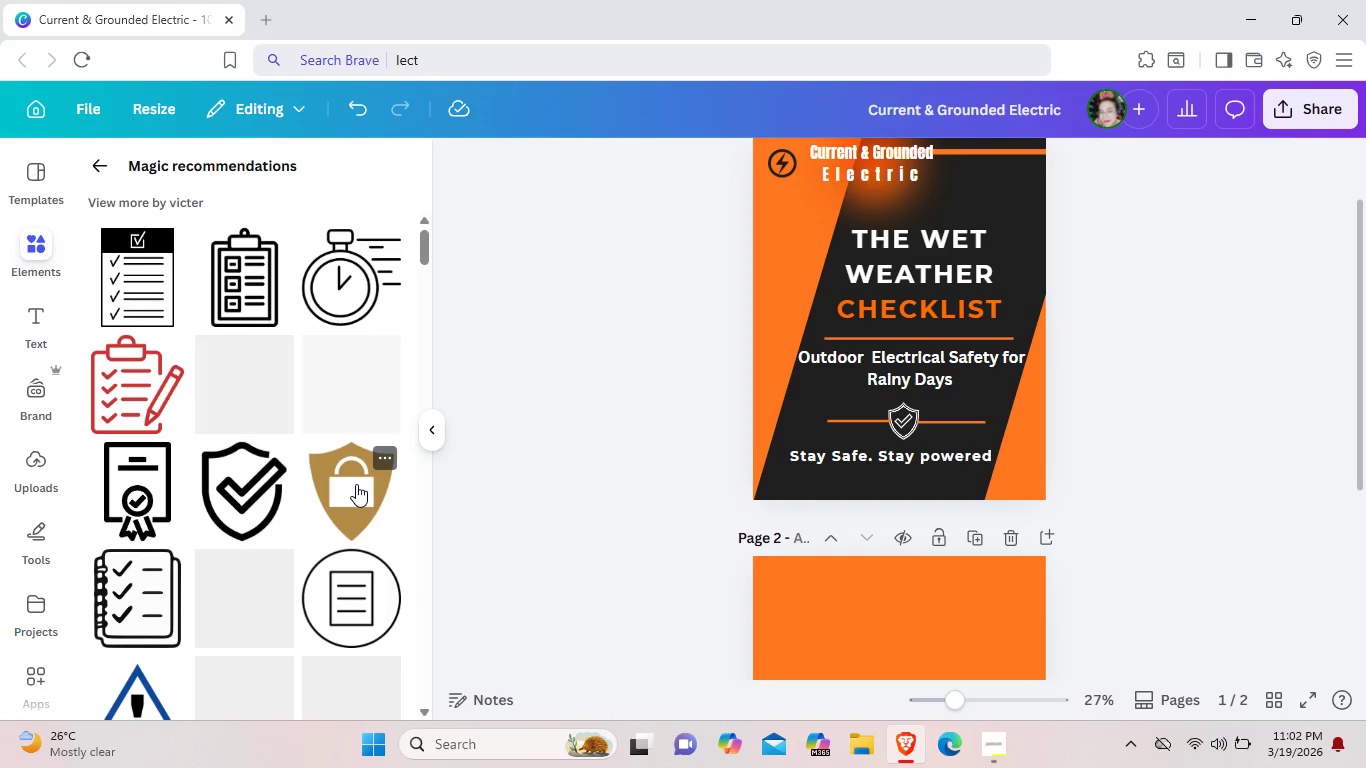 
scroll: coordinate [356, 484], scroll_direction: down, amount: 5.0
 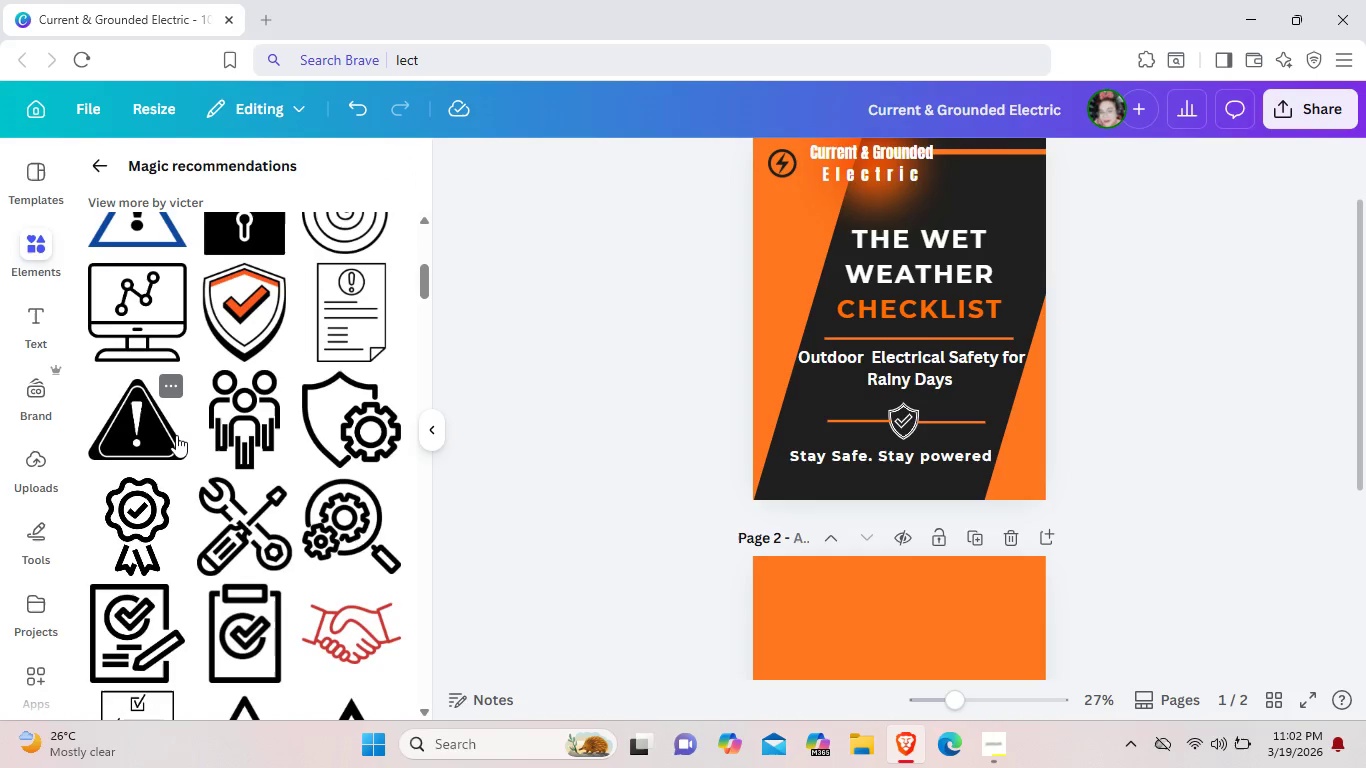 
left_click([176, 435])
 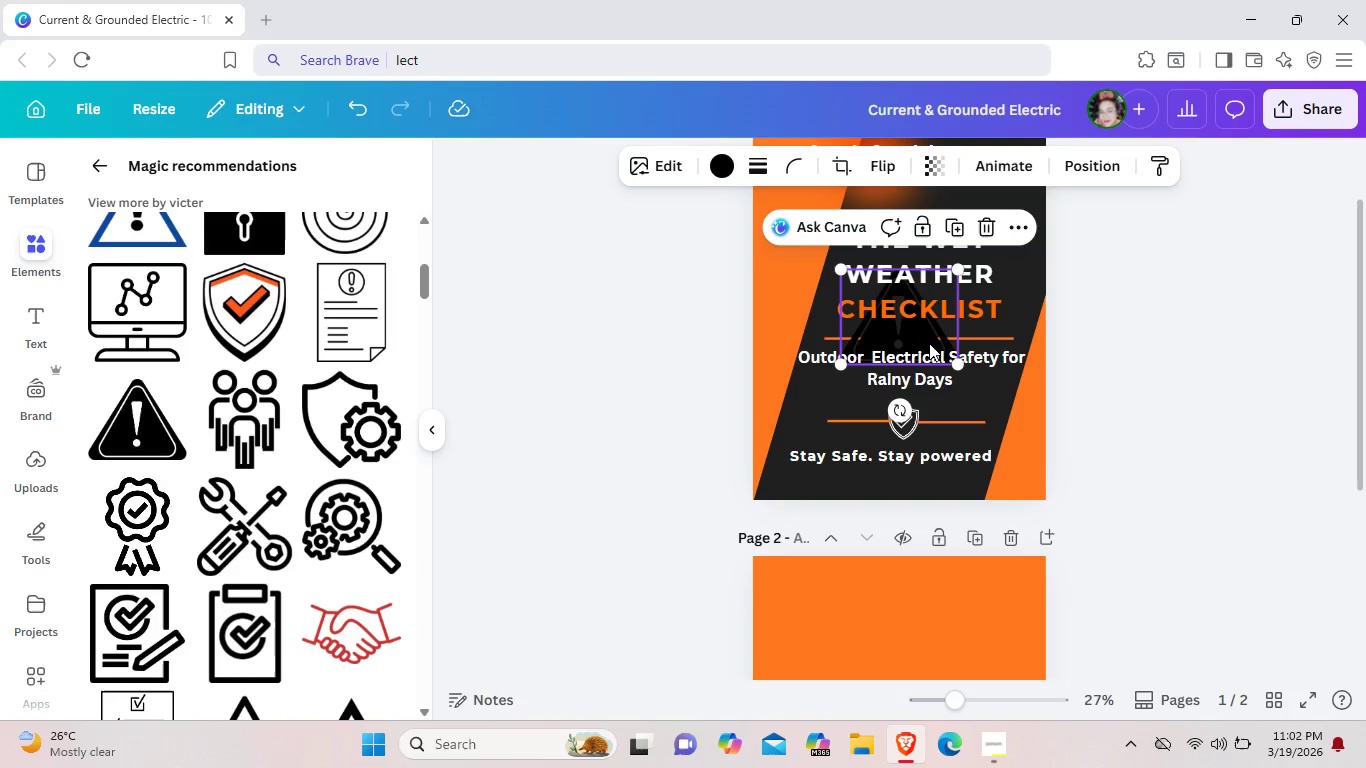 
left_click_drag(start_coordinate=[928, 343], to_coordinate=[910, 596])
 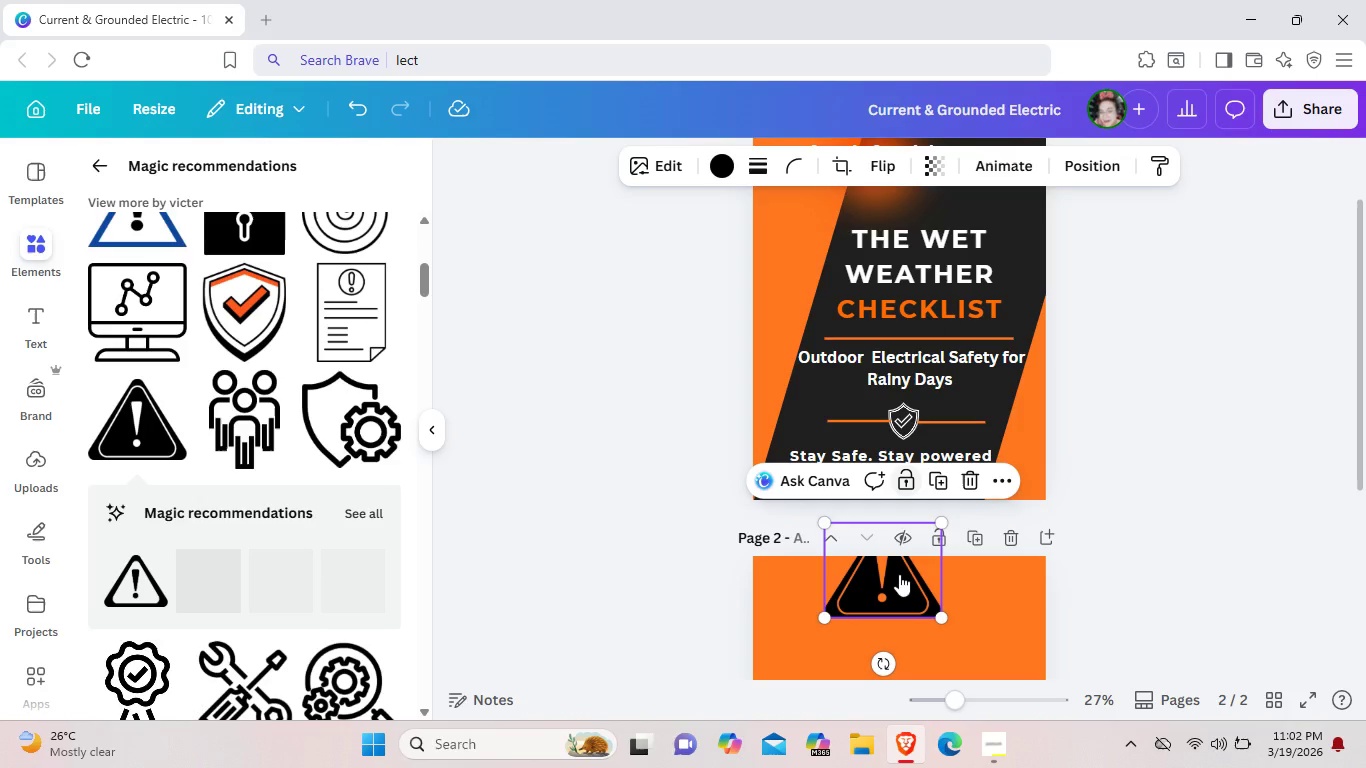 
left_click_drag(start_coordinate=[899, 574], to_coordinate=[894, 627])
 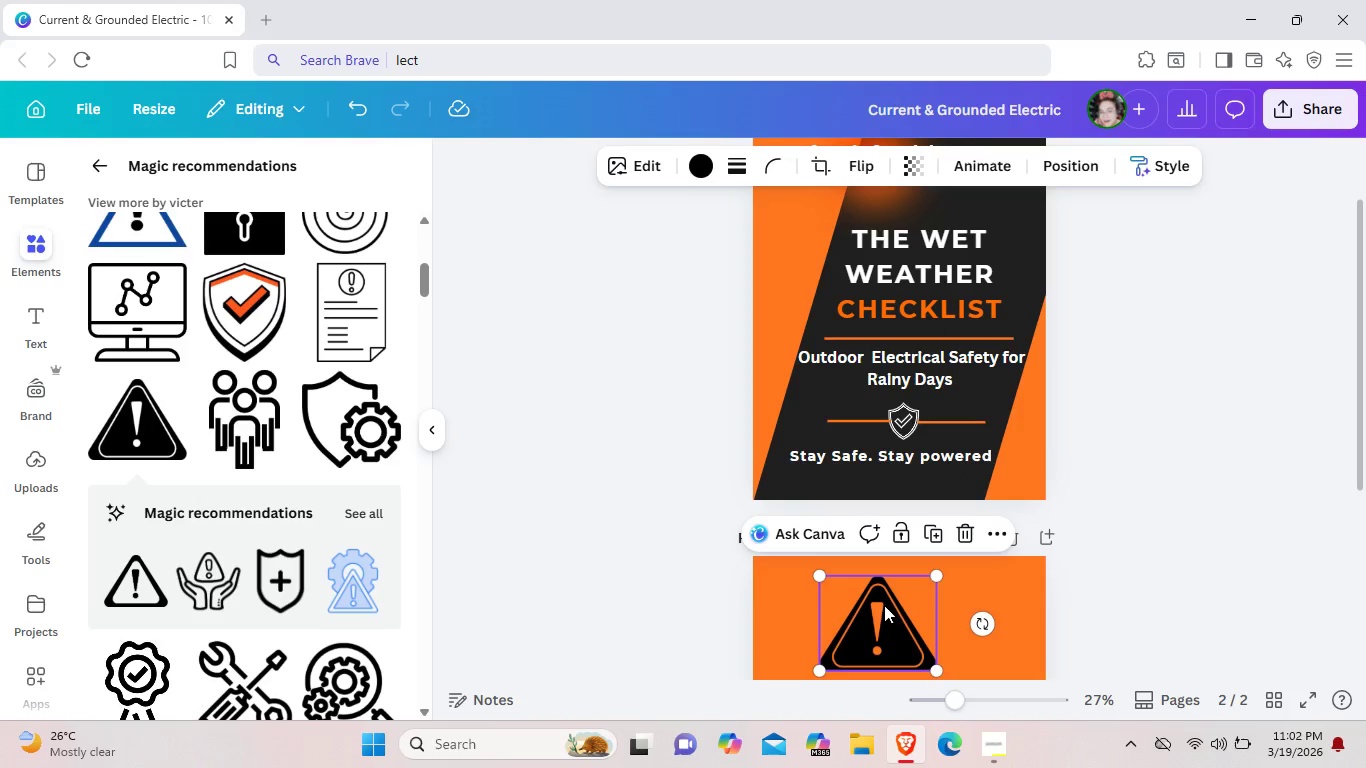 
scroll: coordinate [884, 605], scroll_direction: down, amount: 2.0
 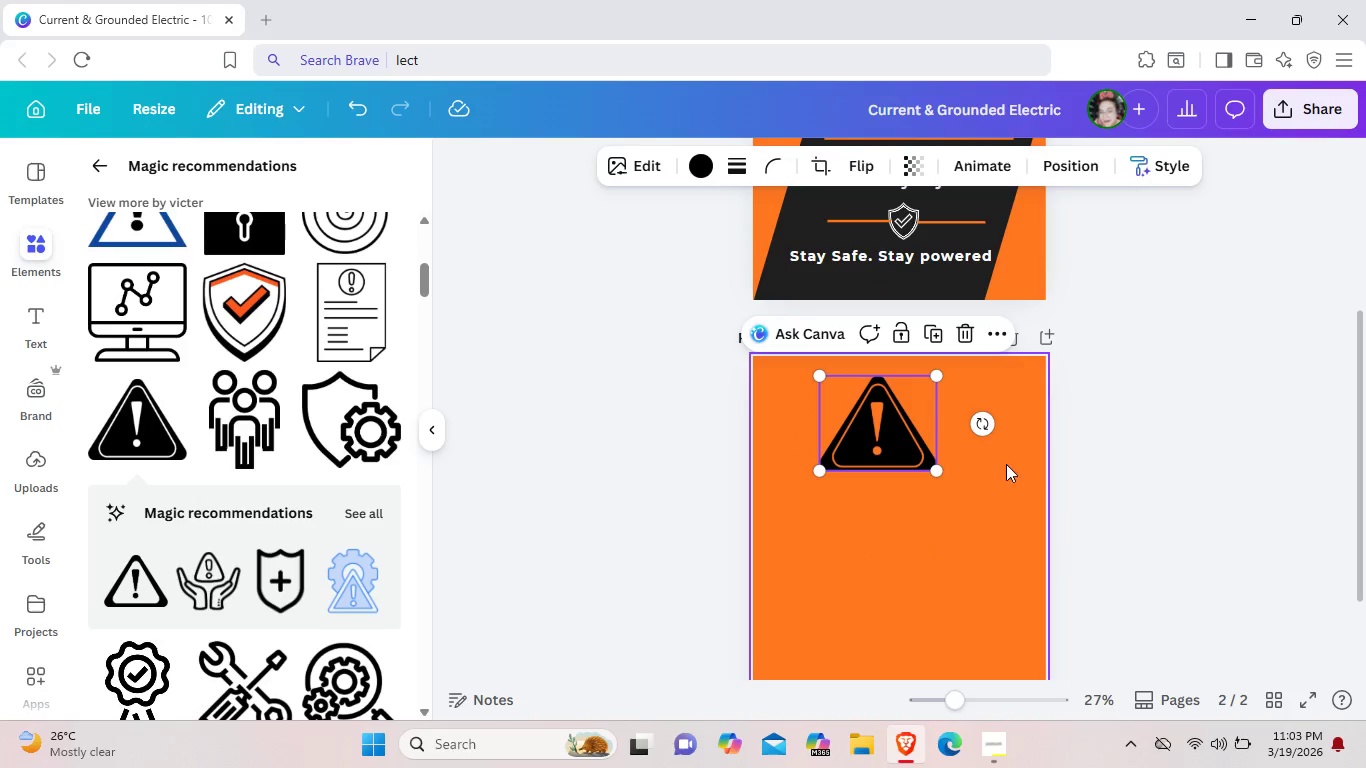 
left_click_drag(start_coordinate=[943, 468], to_coordinate=[885, 436])
 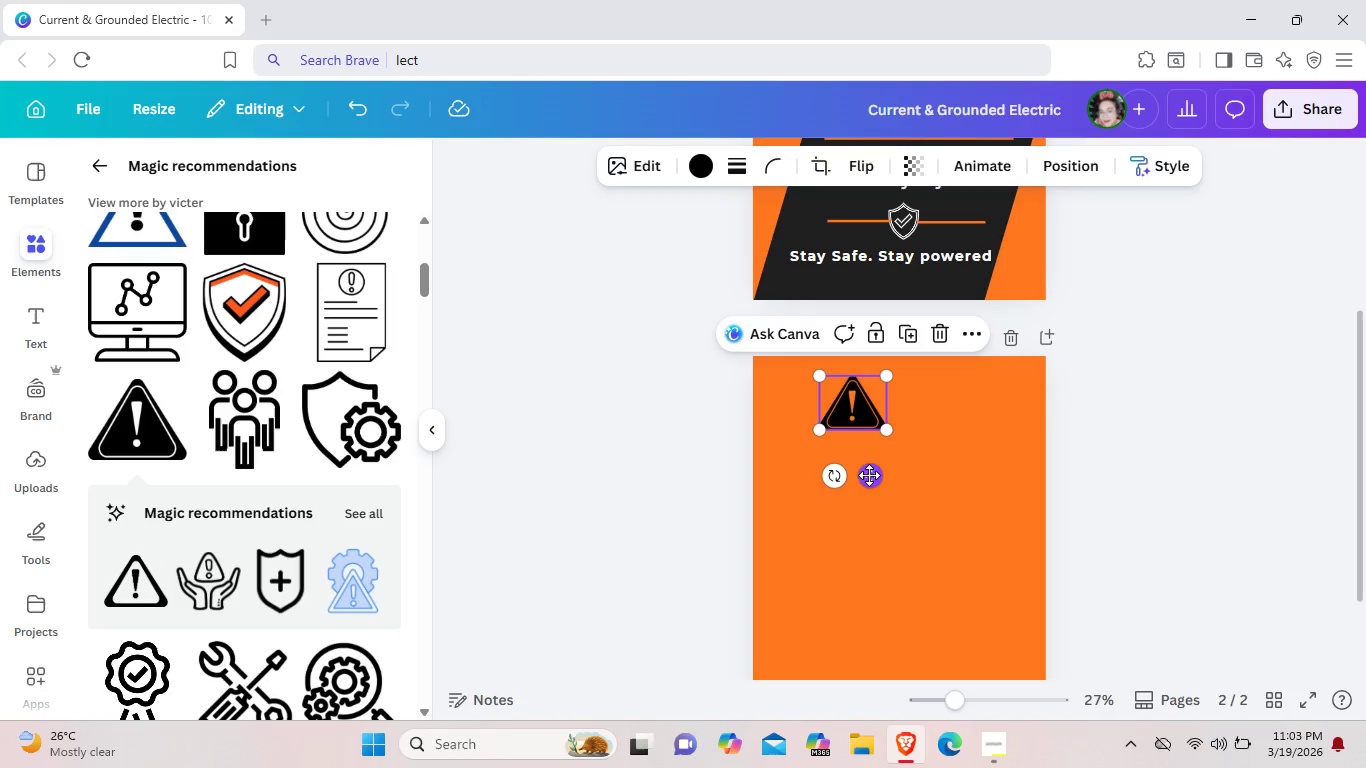 
left_click_drag(start_coordinate=[869, 475], to_coordinate=[815, 466])
 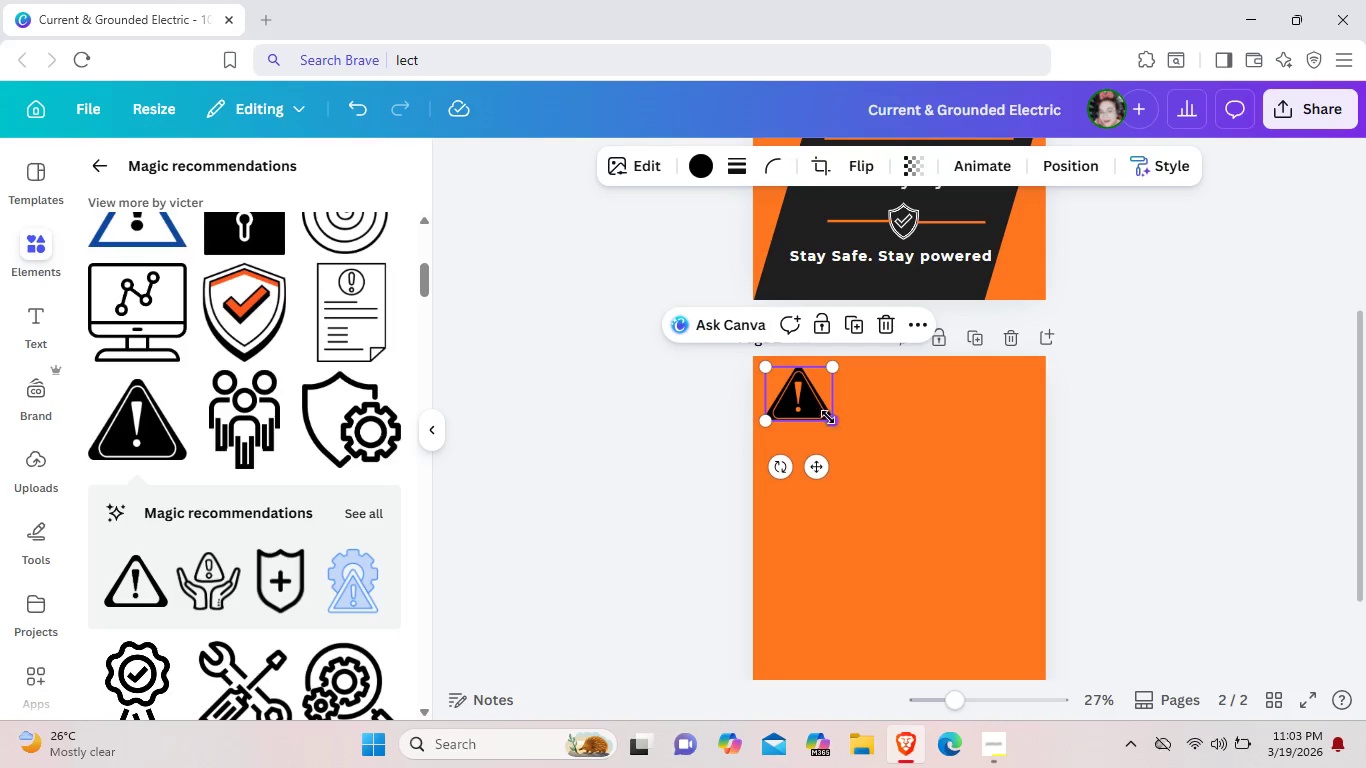 
left_click_drag(start_coordinate=[831, 418], to_coordinate=[819, 410])
 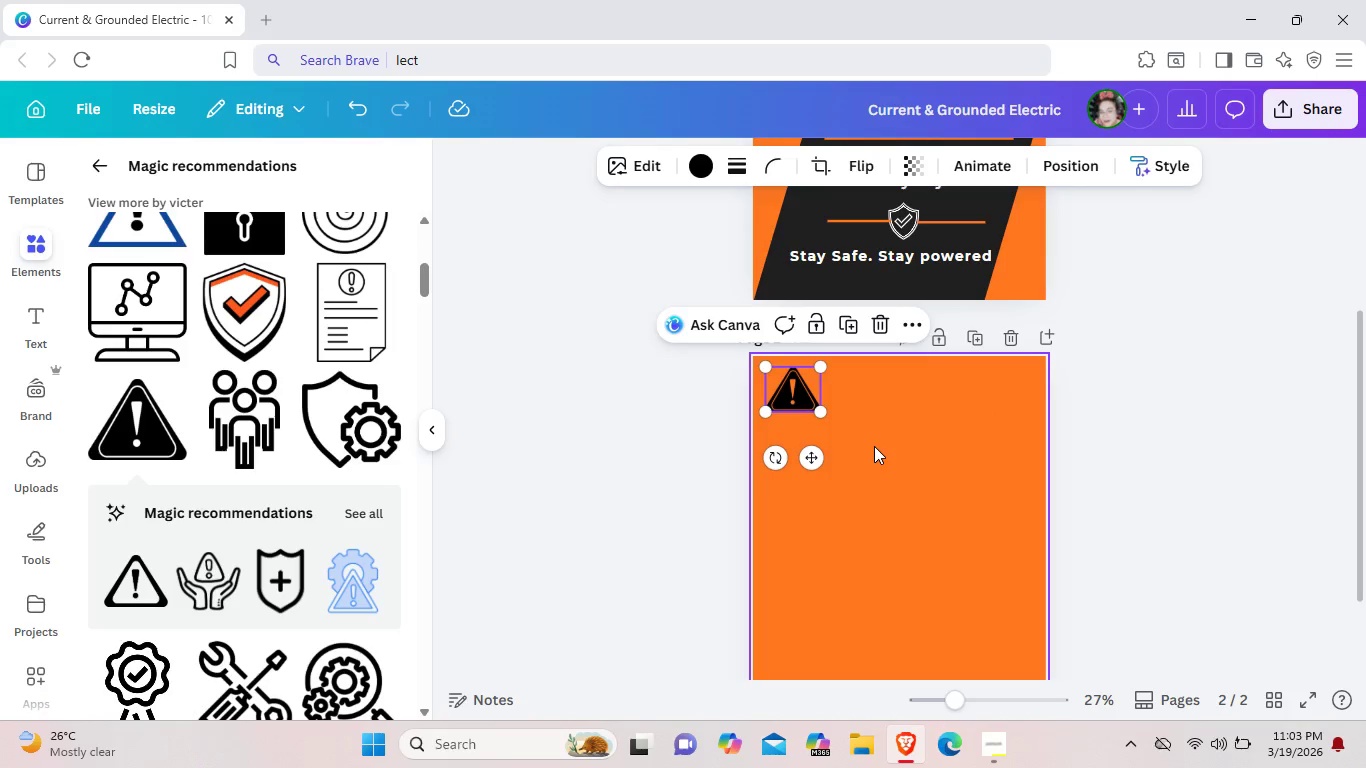 
left_click([874, 446])
 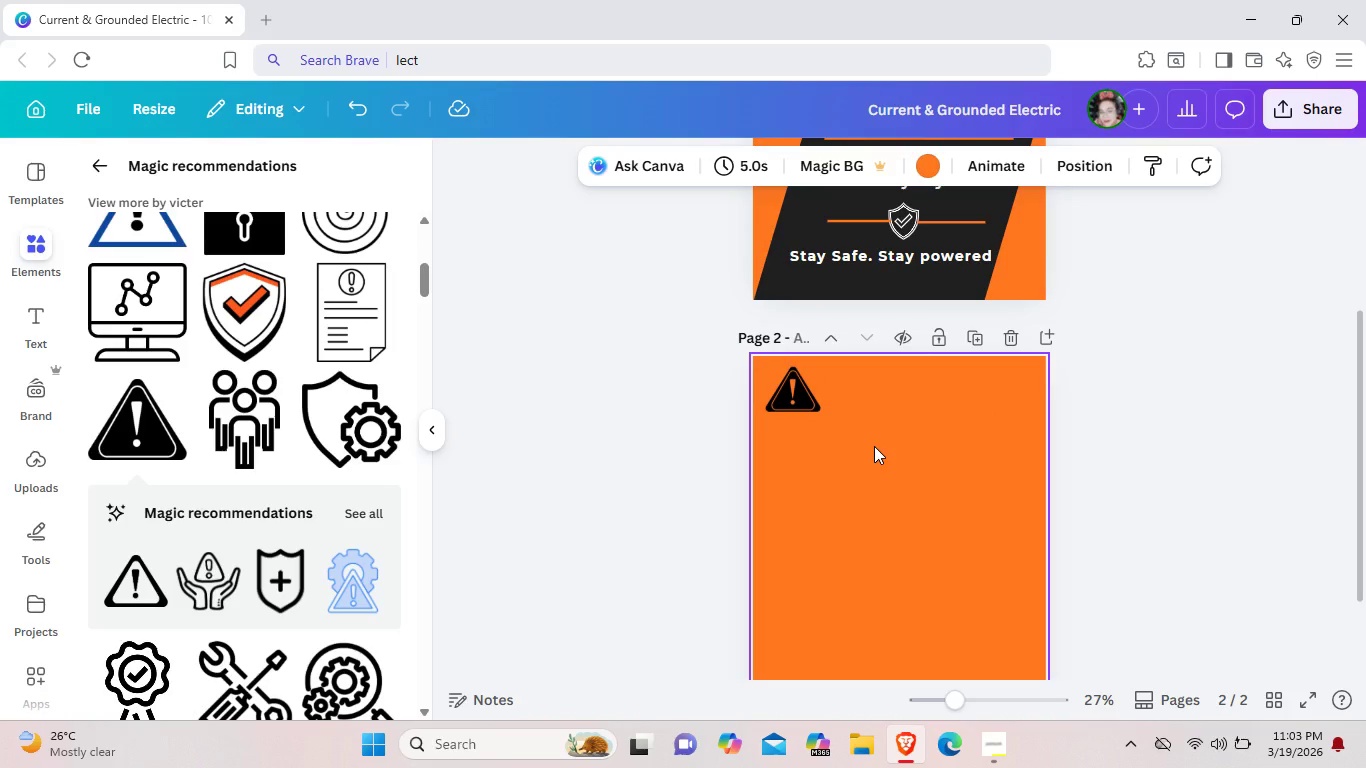 
wait(11.09)
 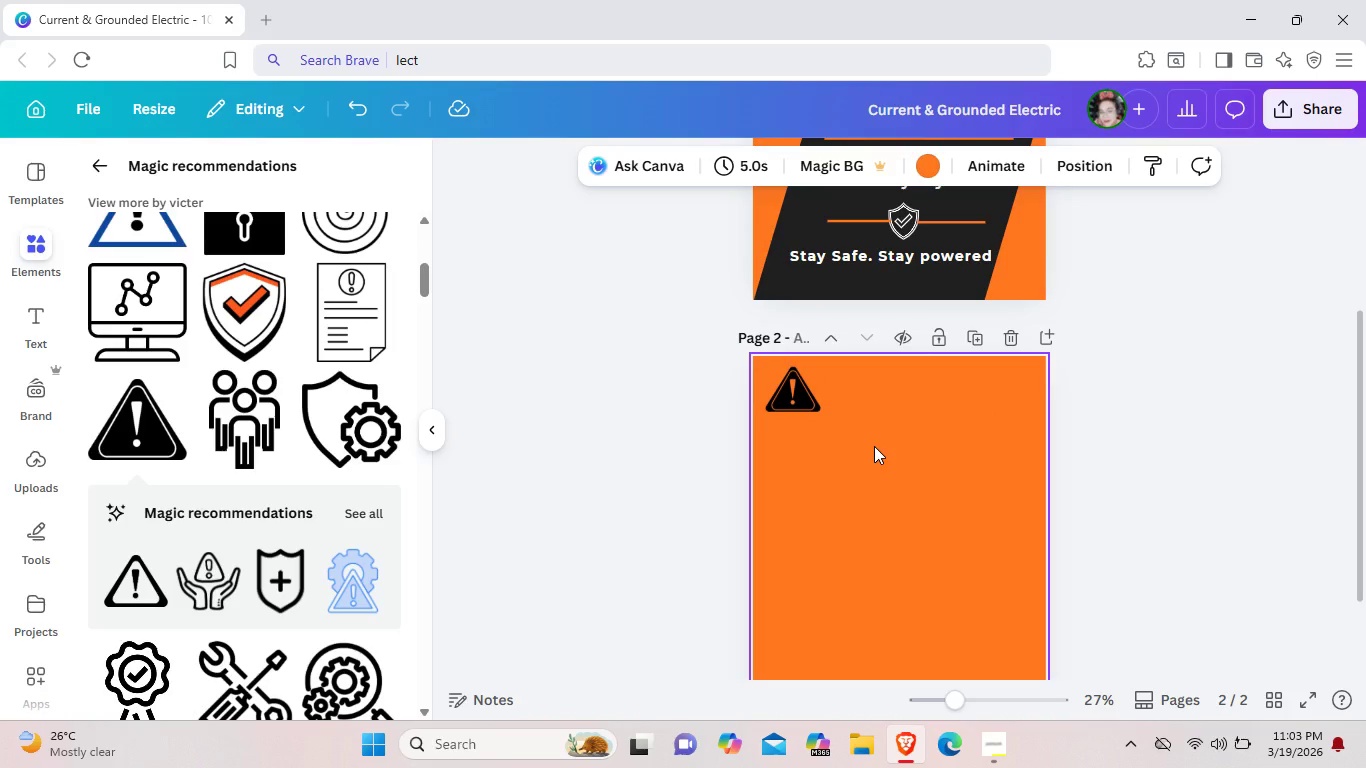 
left_click([809, 409])
 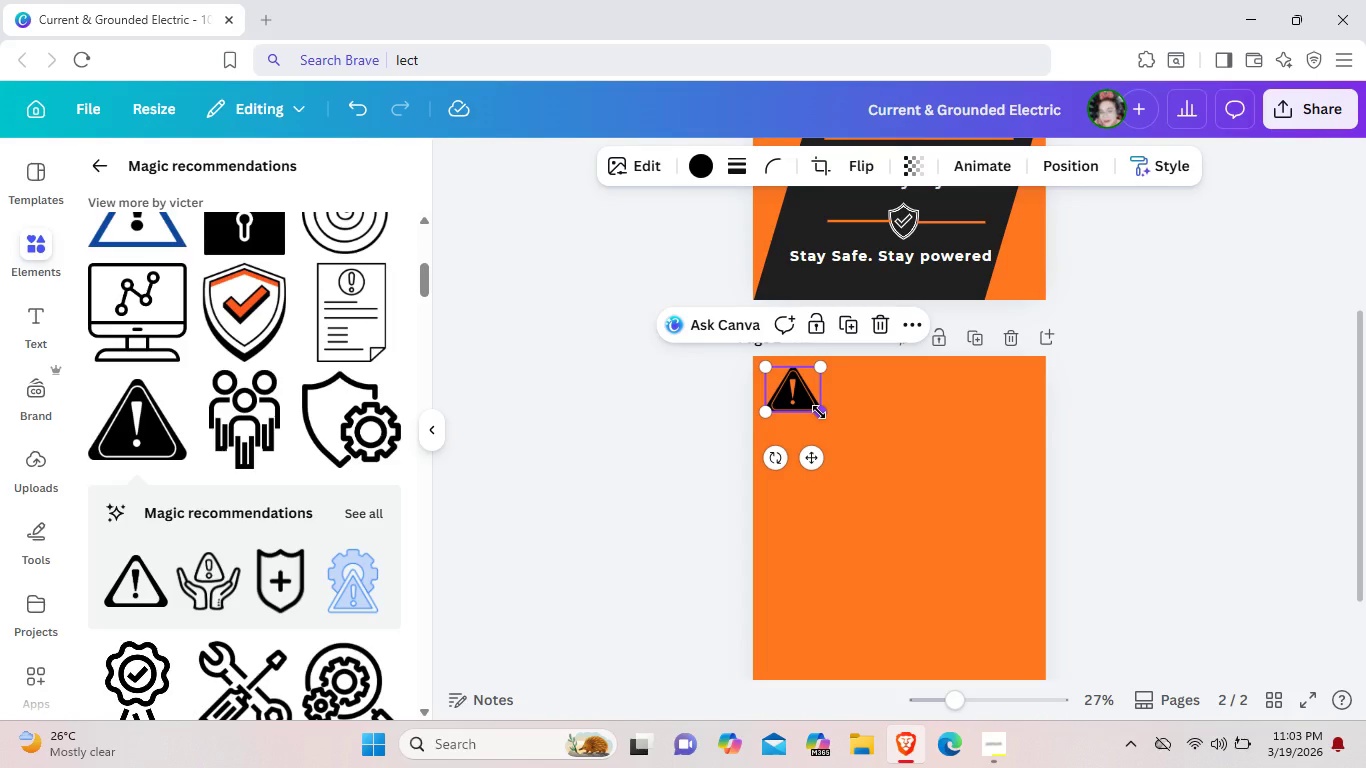 
left_click_drag(start_coordinate=[819, 412], to_coordinate=[817, 407])
 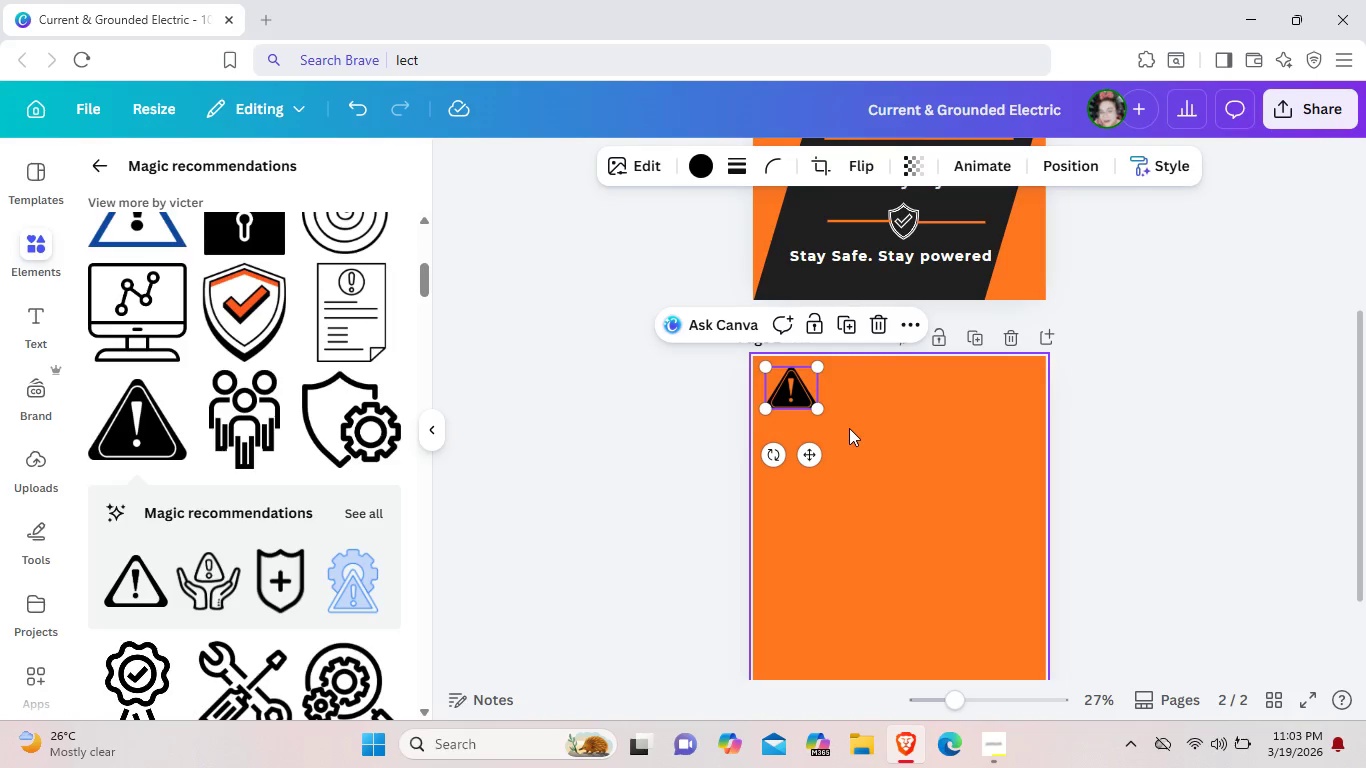 
left_click([849, 428])
 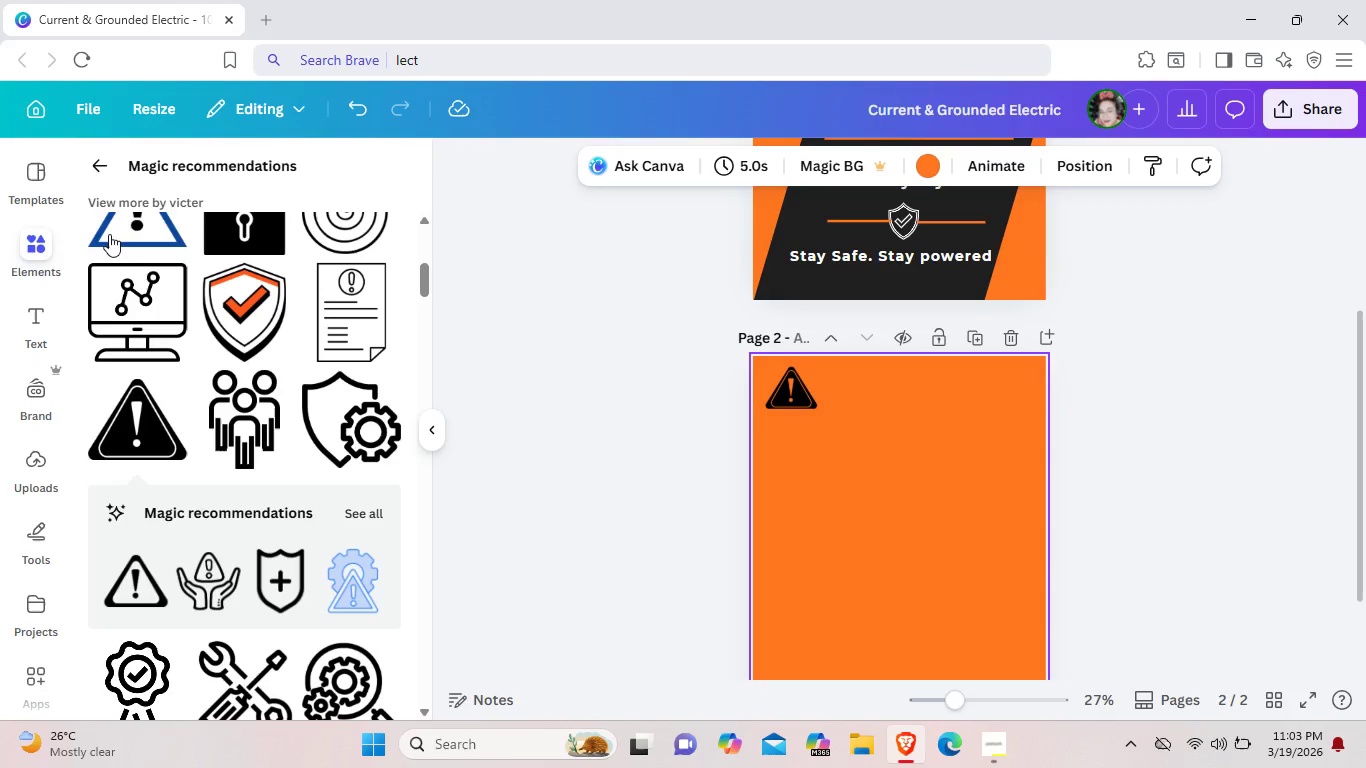 
left_click([107, 154])
 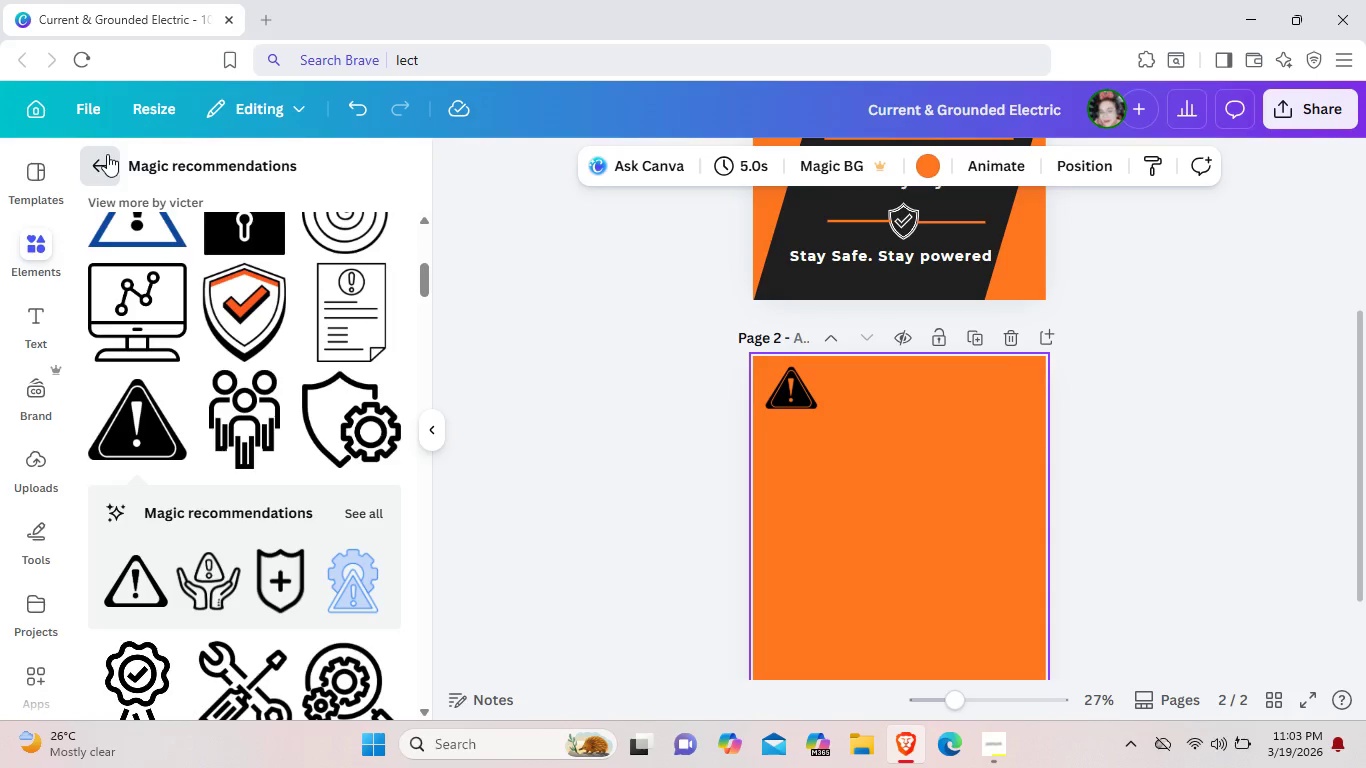 
mouse_move([118, 184])
 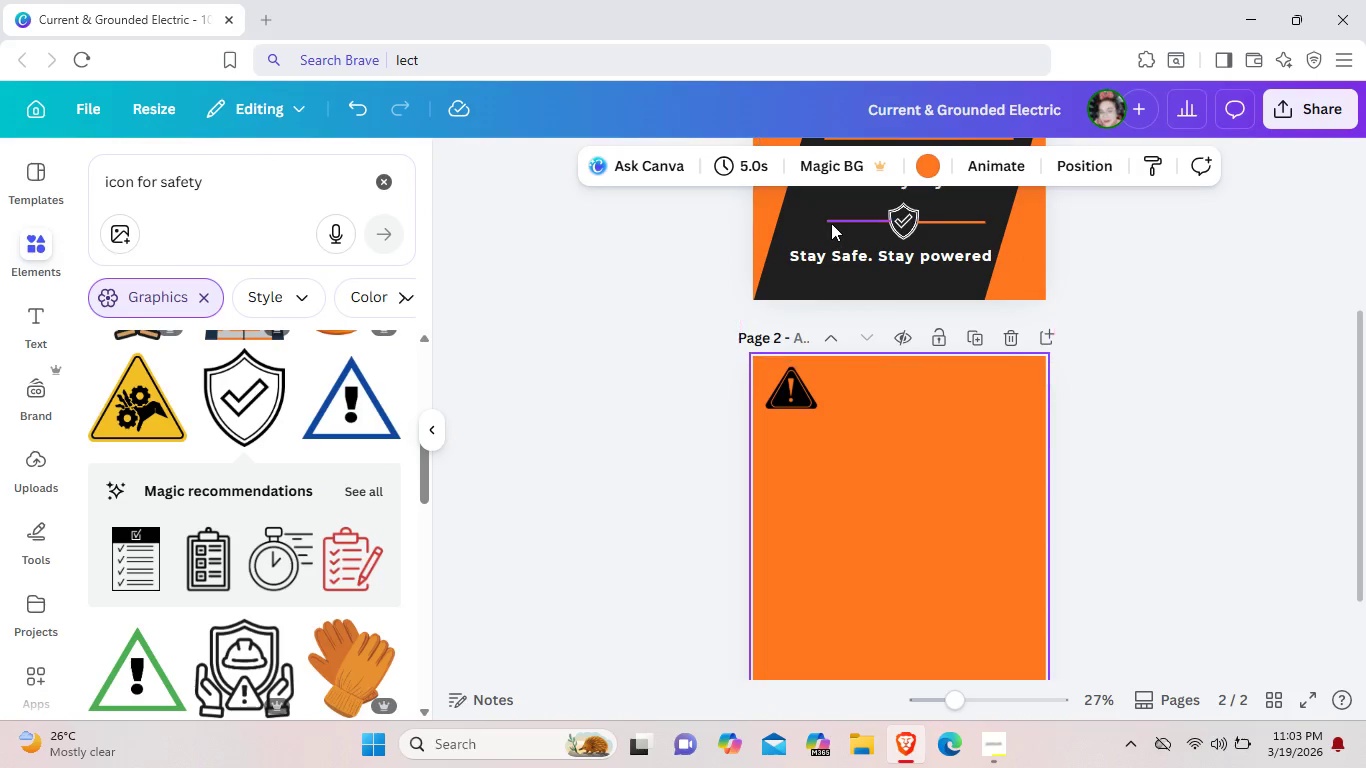 
left_click([834, 223])
 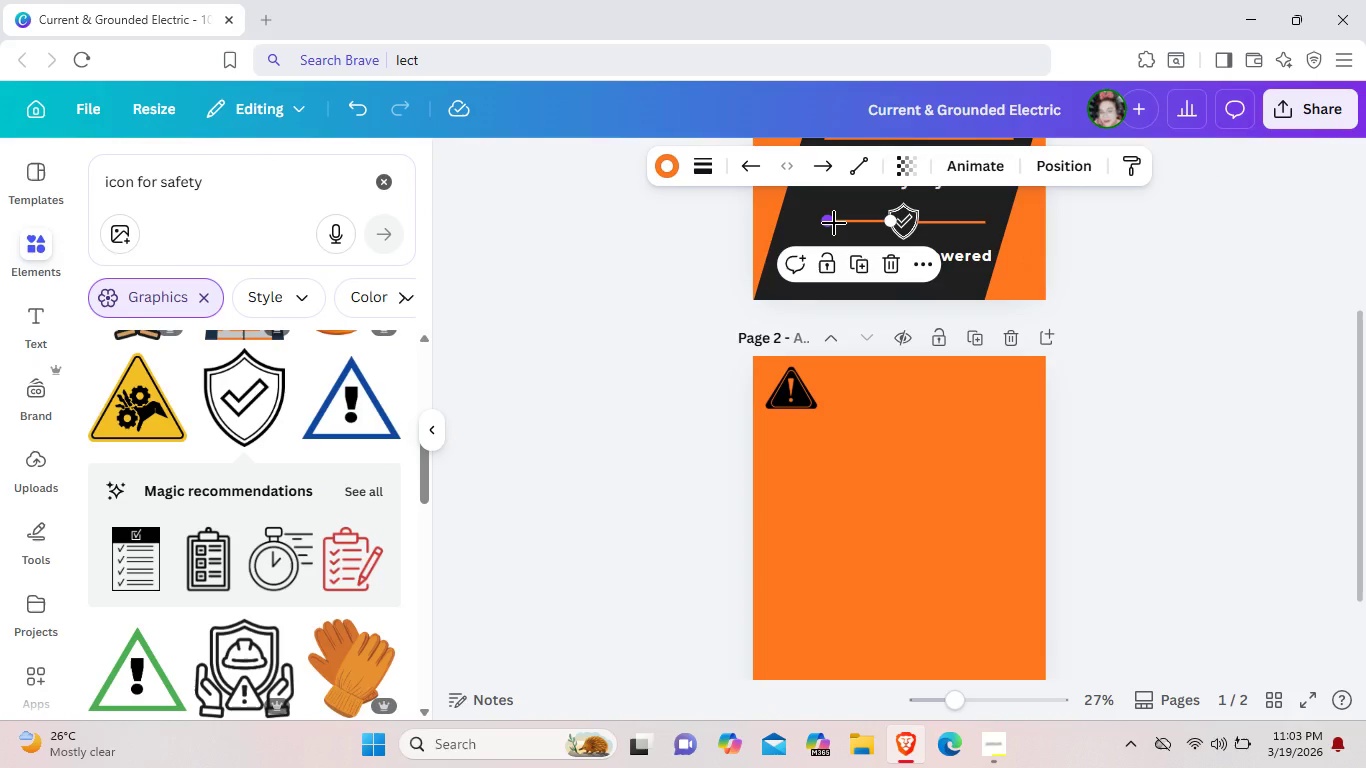 
key(Control+C)
 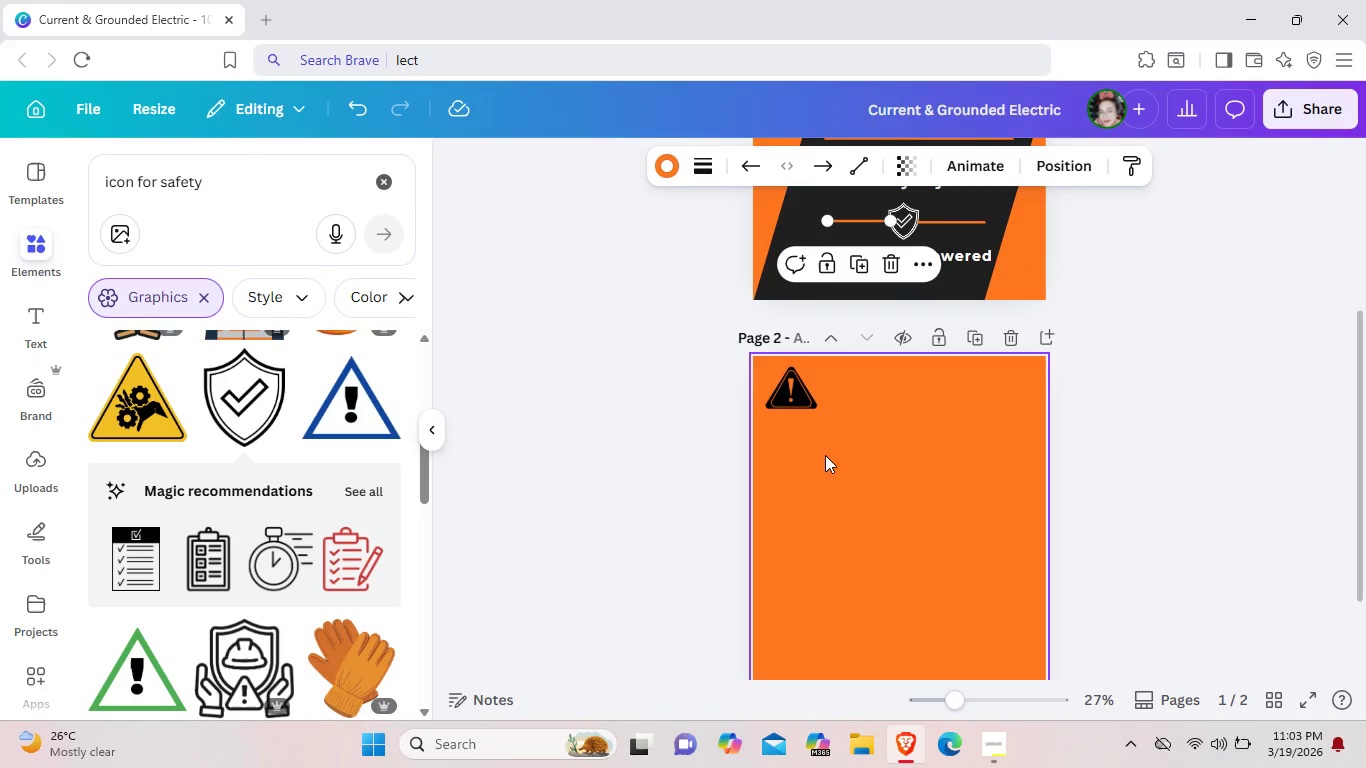 
key(Control+V)
 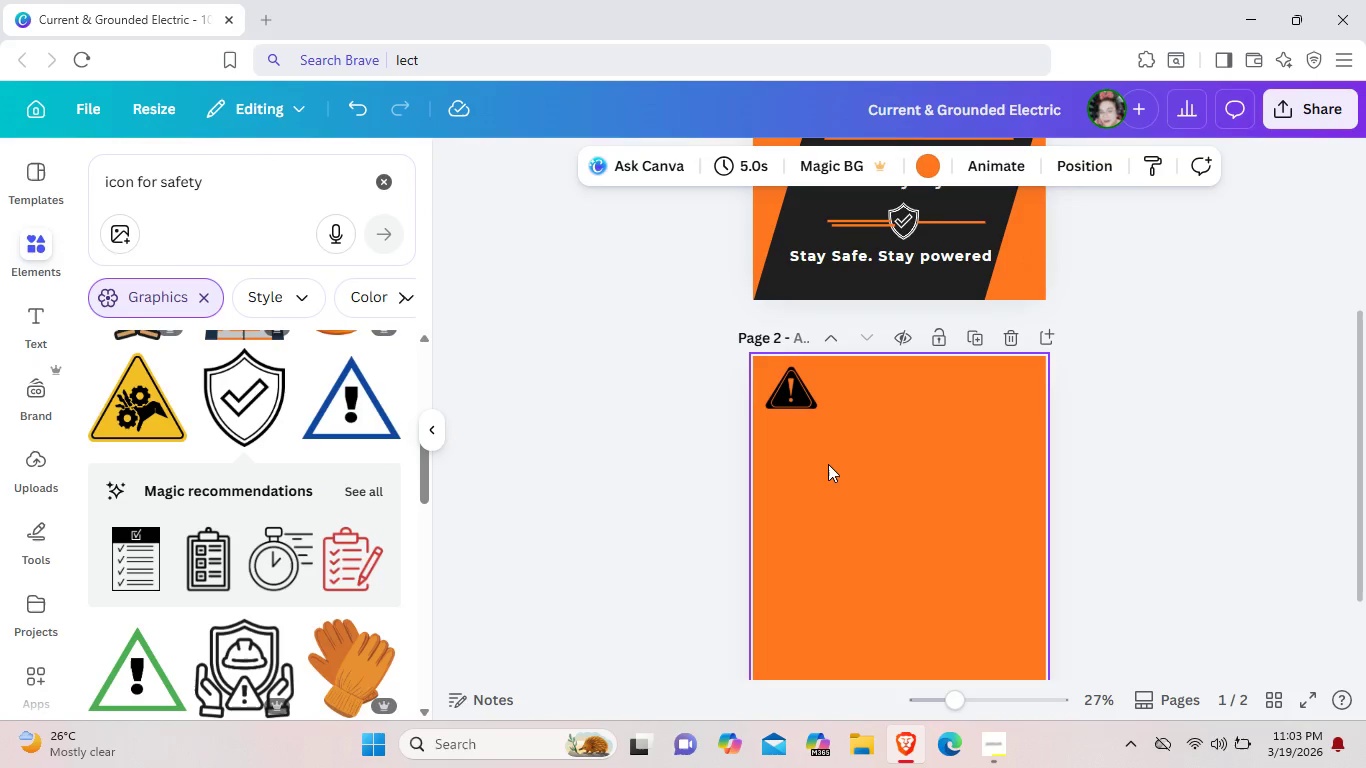 
left_click_drag(start_coordinate=[825, 455], to_coordinate=[828, 464])
 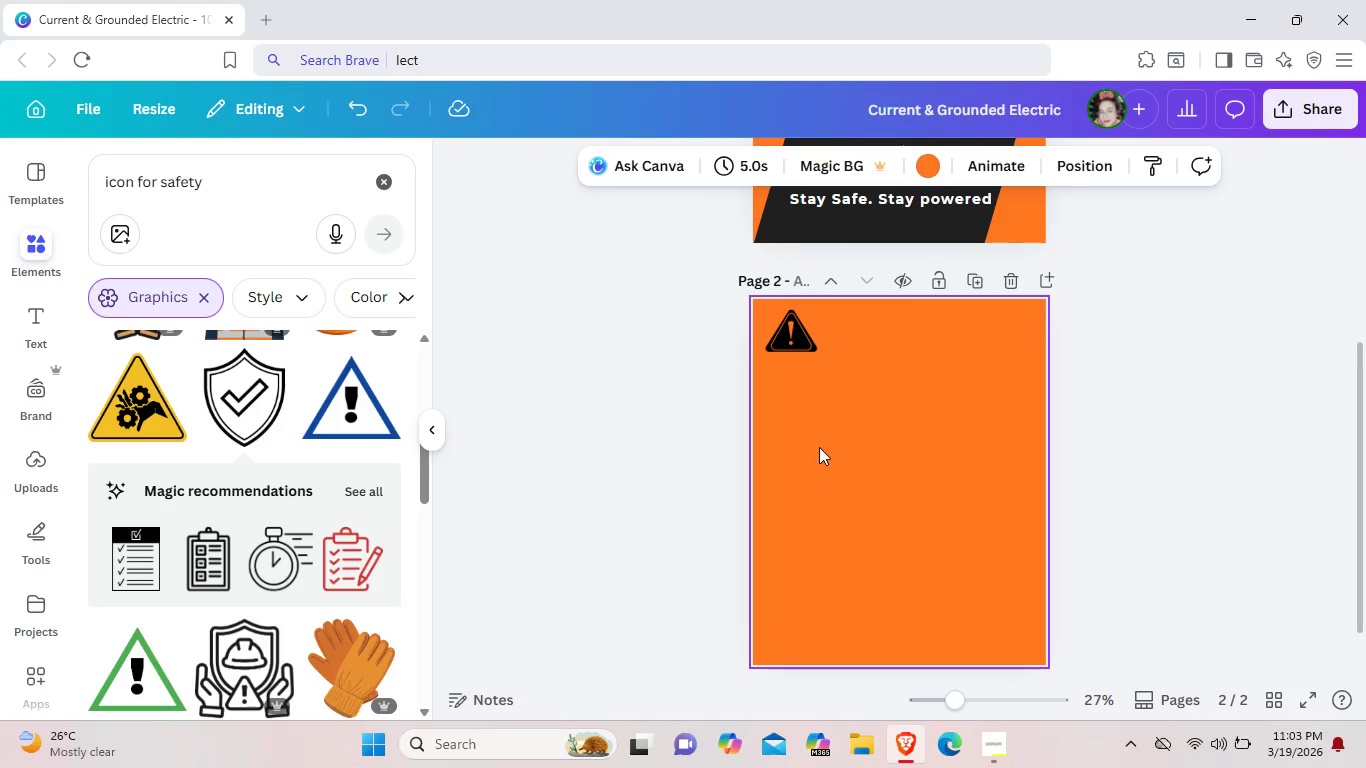 
scroll: coordinate [817, 444], scroll_direction: up, amount: 2.0
 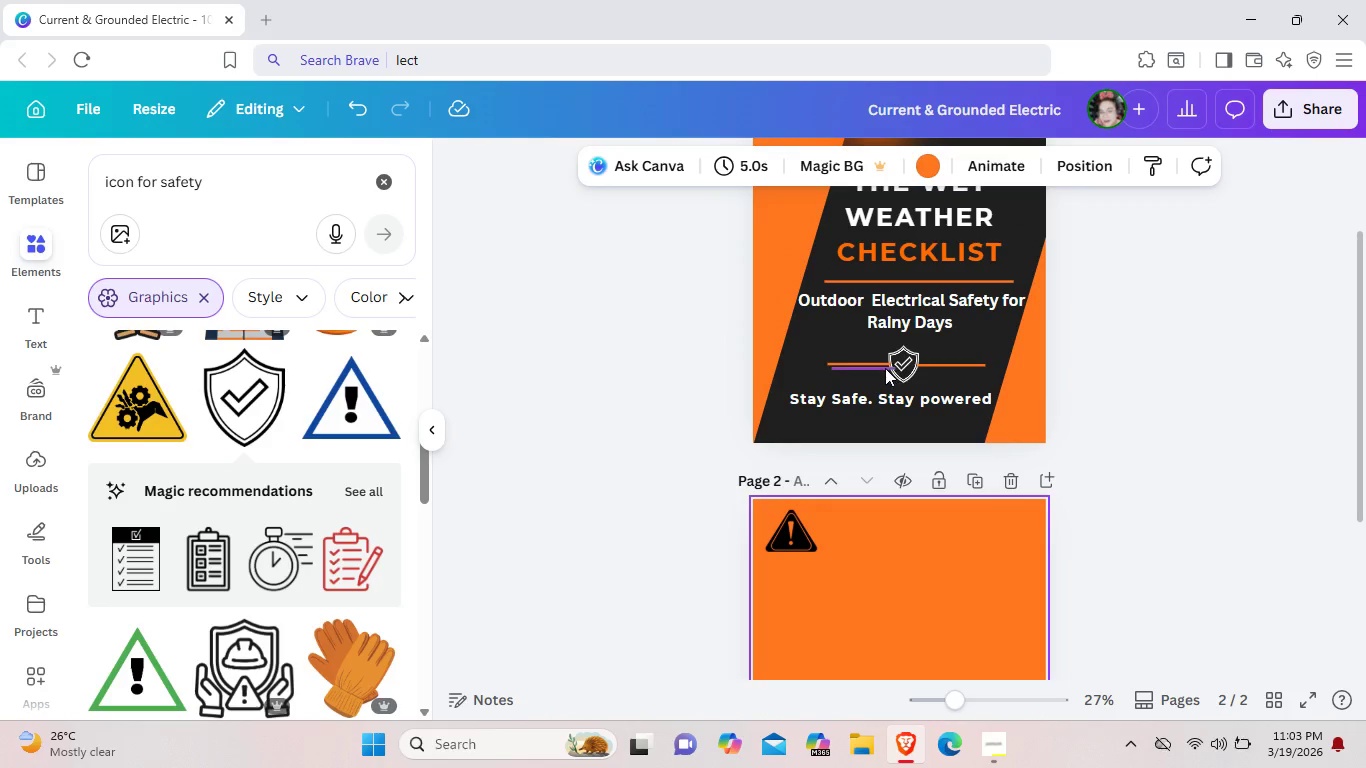 
left_click_drag(start_coordinate=[885, 368], to_coordinate=[798, 546])
 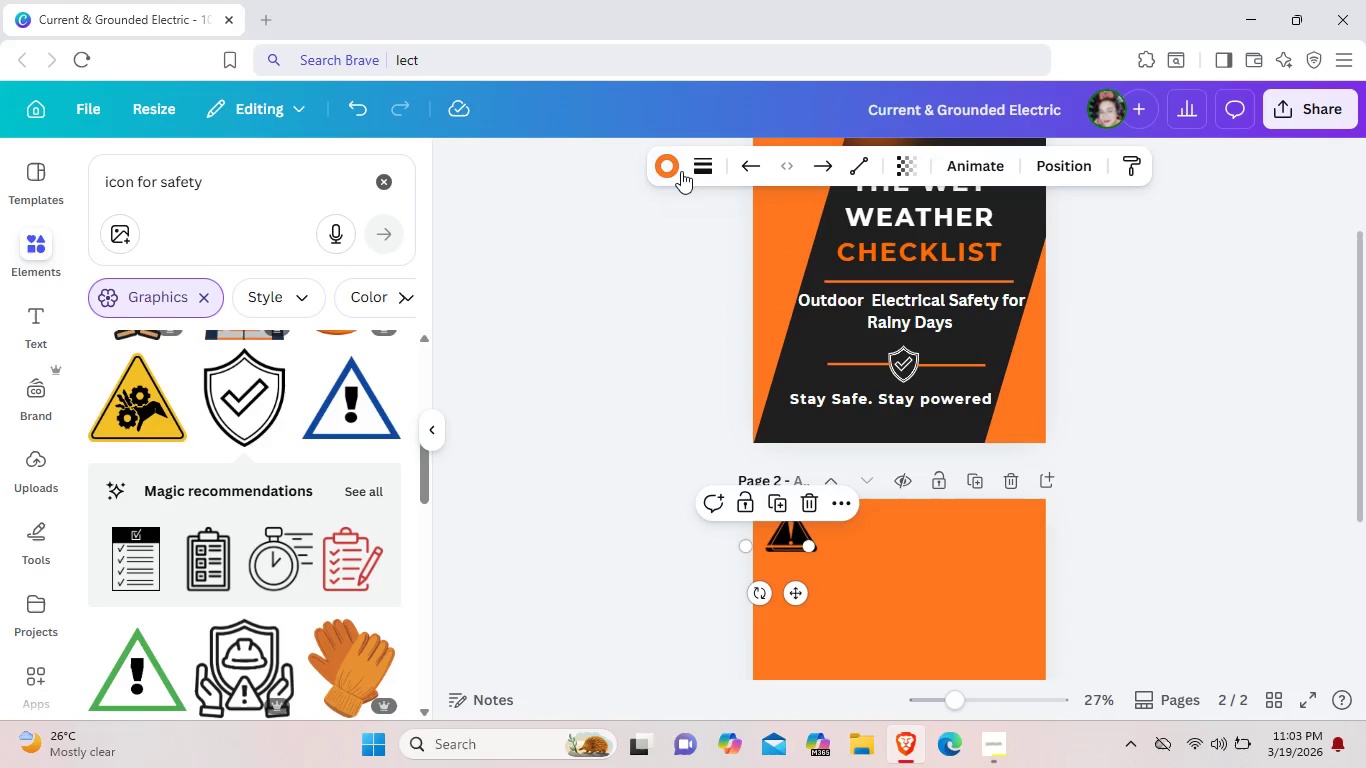 
left_click([681, 173])
 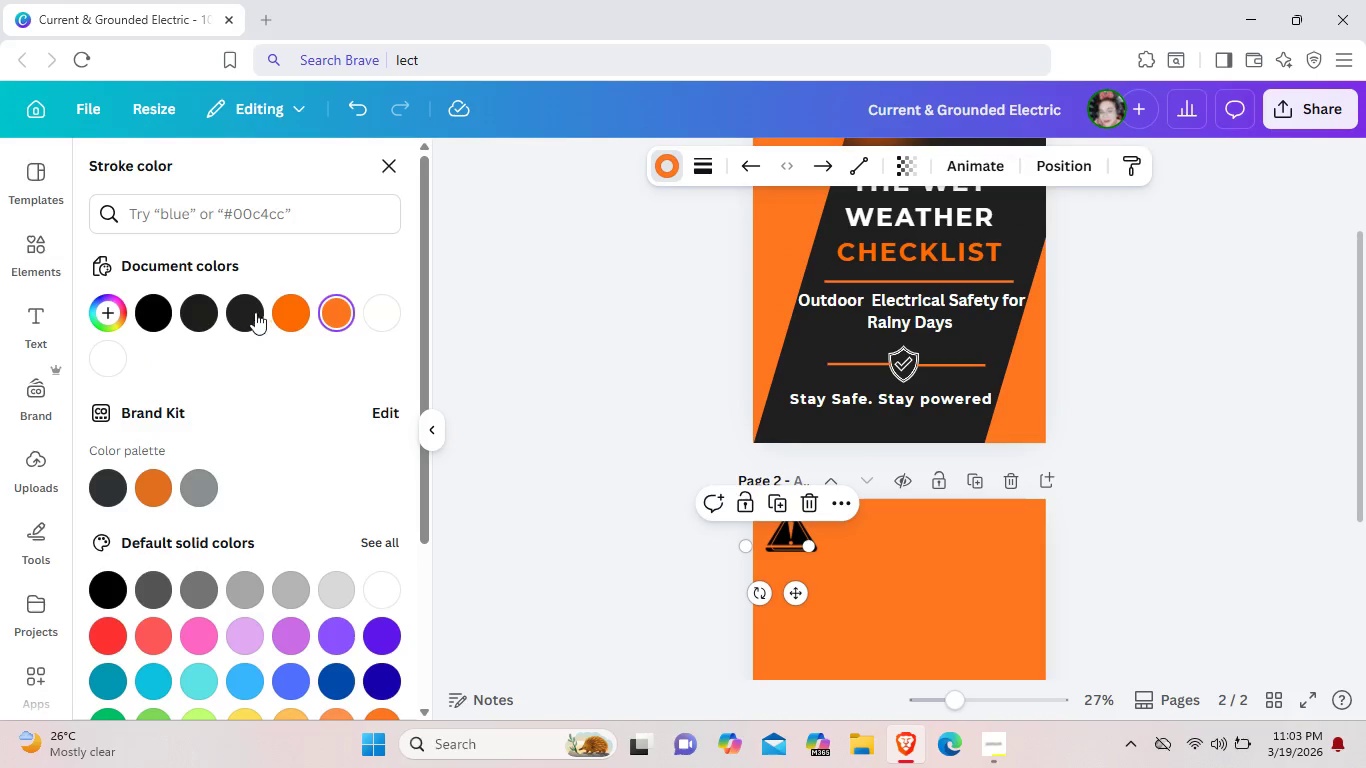 
left_click([252, 313])
 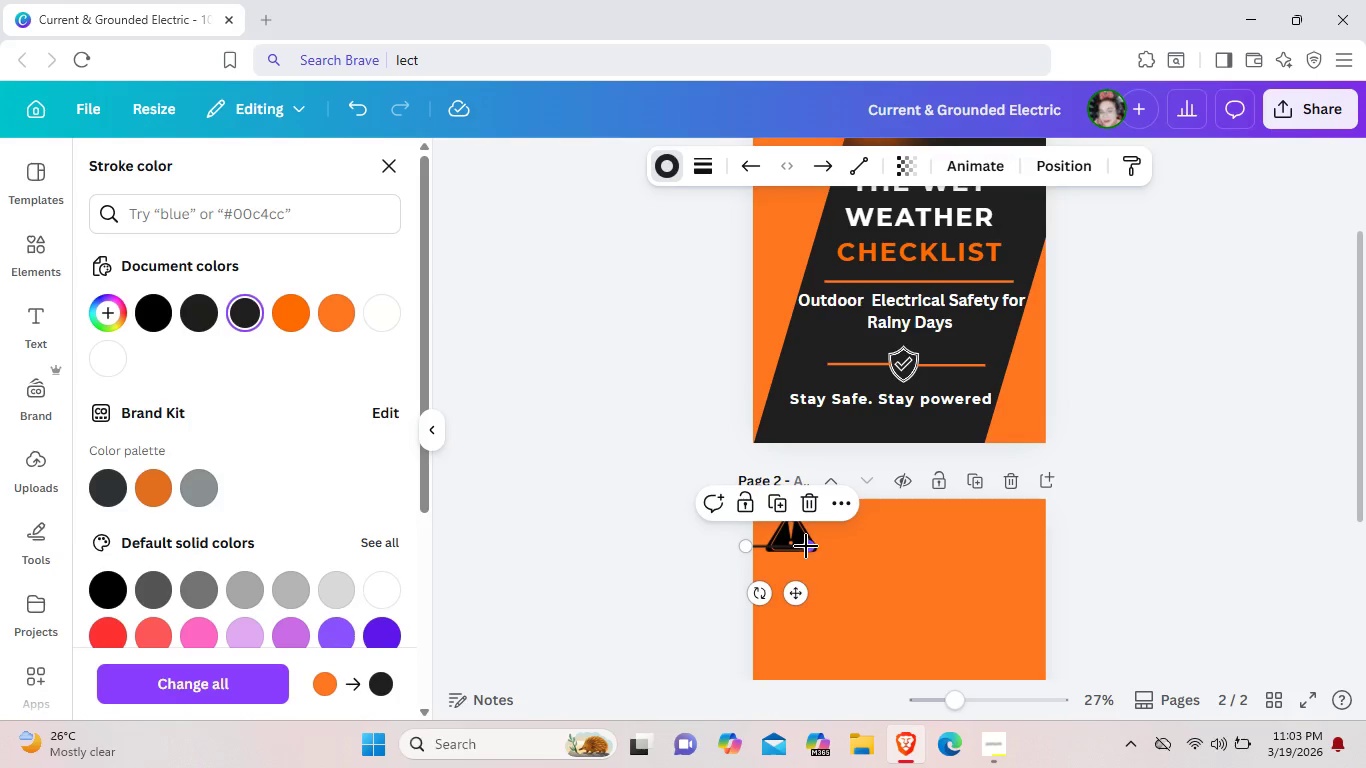 
left_click_drag(start_coordinate=[806, 546], to_coordinate=[1063, 550])
 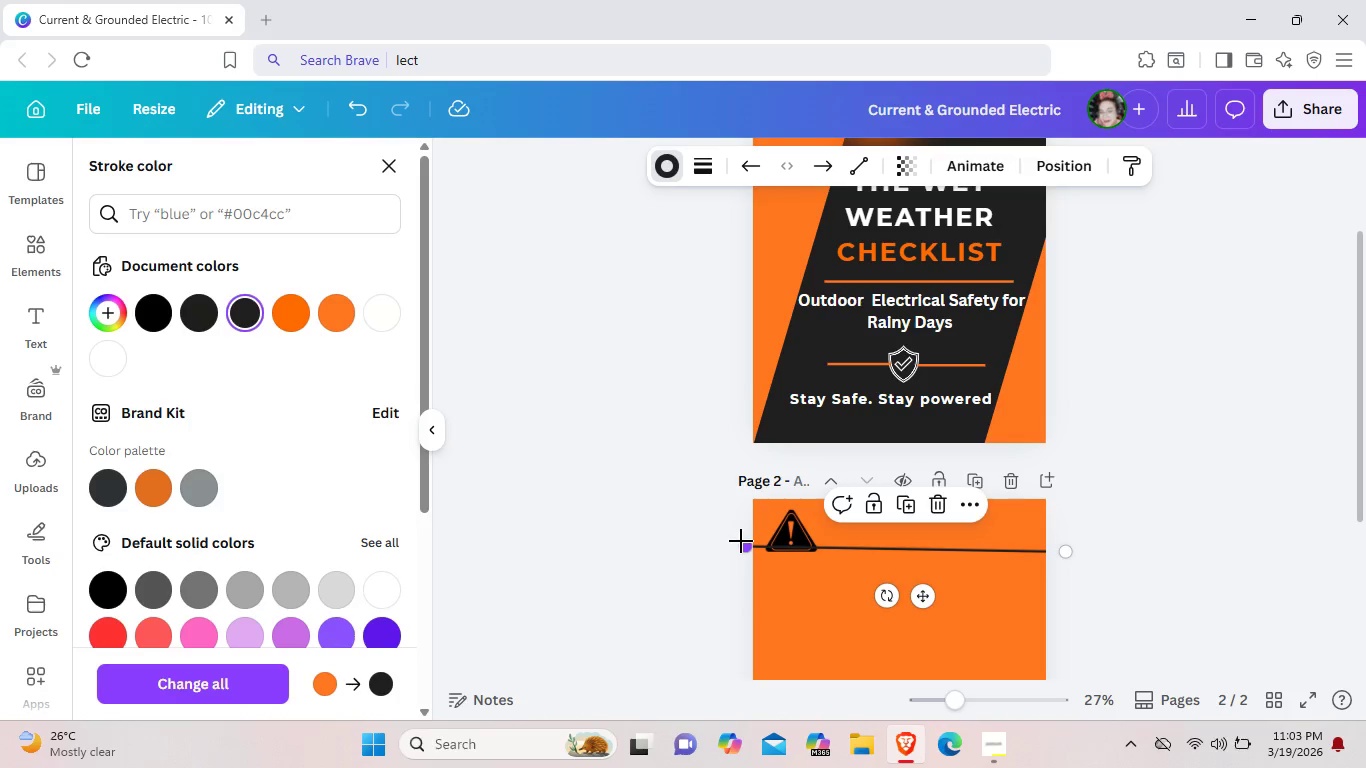 
left_click_drag(start_coordinate=[741, 541], to_coordinate=[745, 559])
 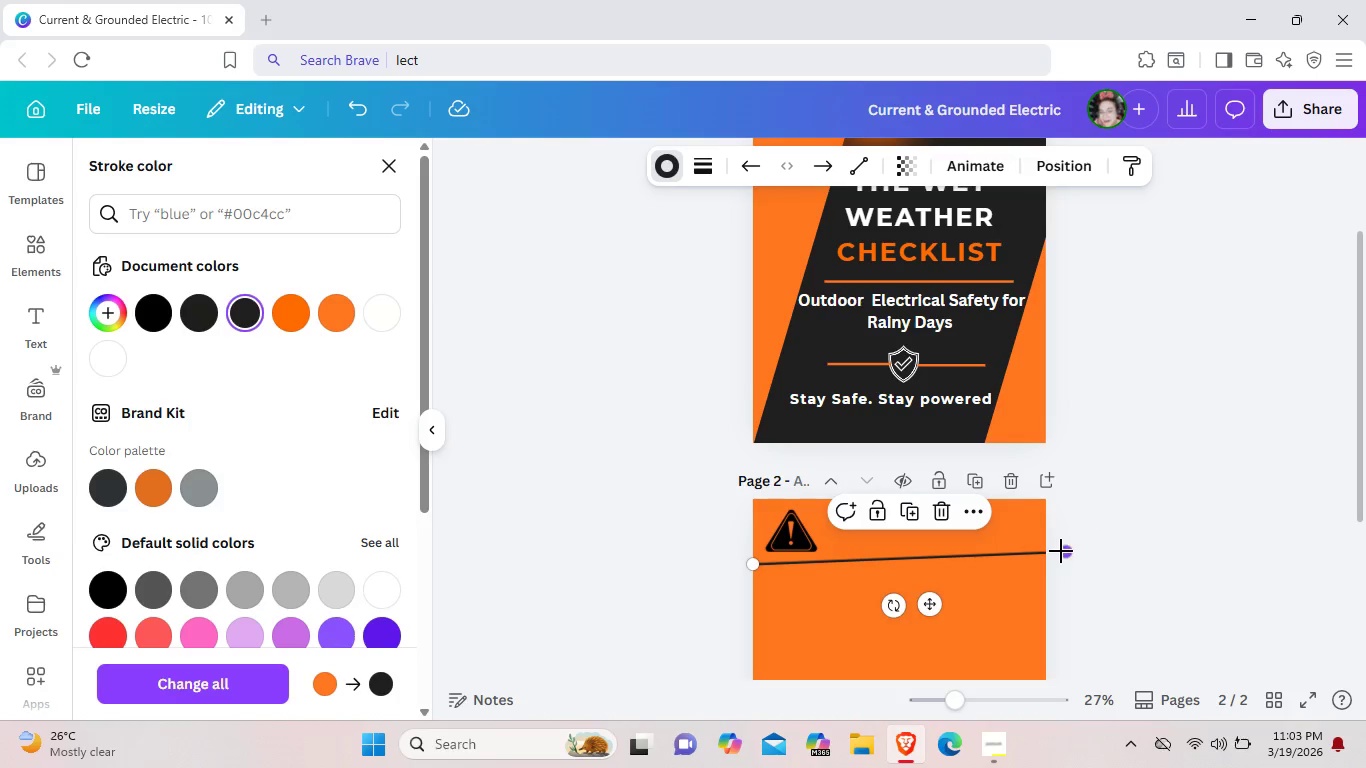 
left_click_drag(start_coordinate=[1061, 551], to_coordinate=[1062, 563])
 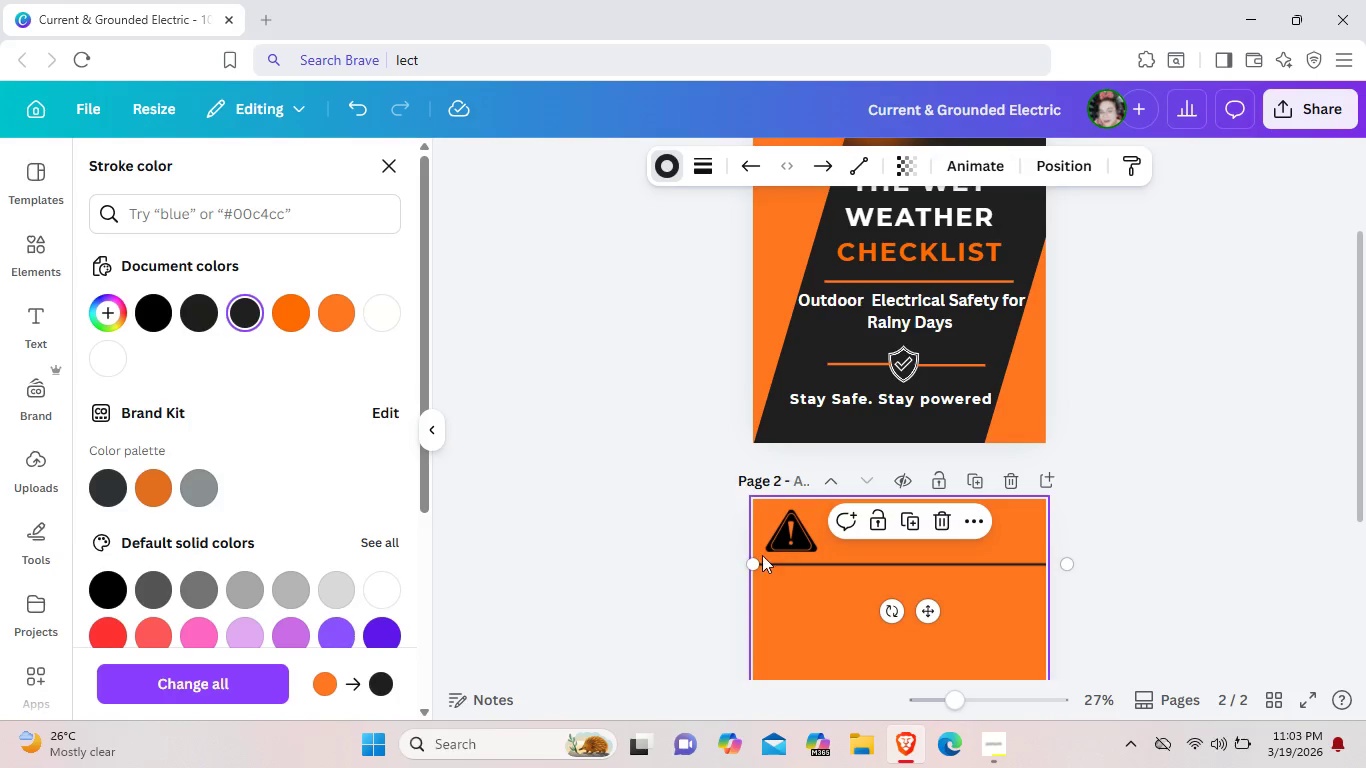 
mouse_move([766, 571])
 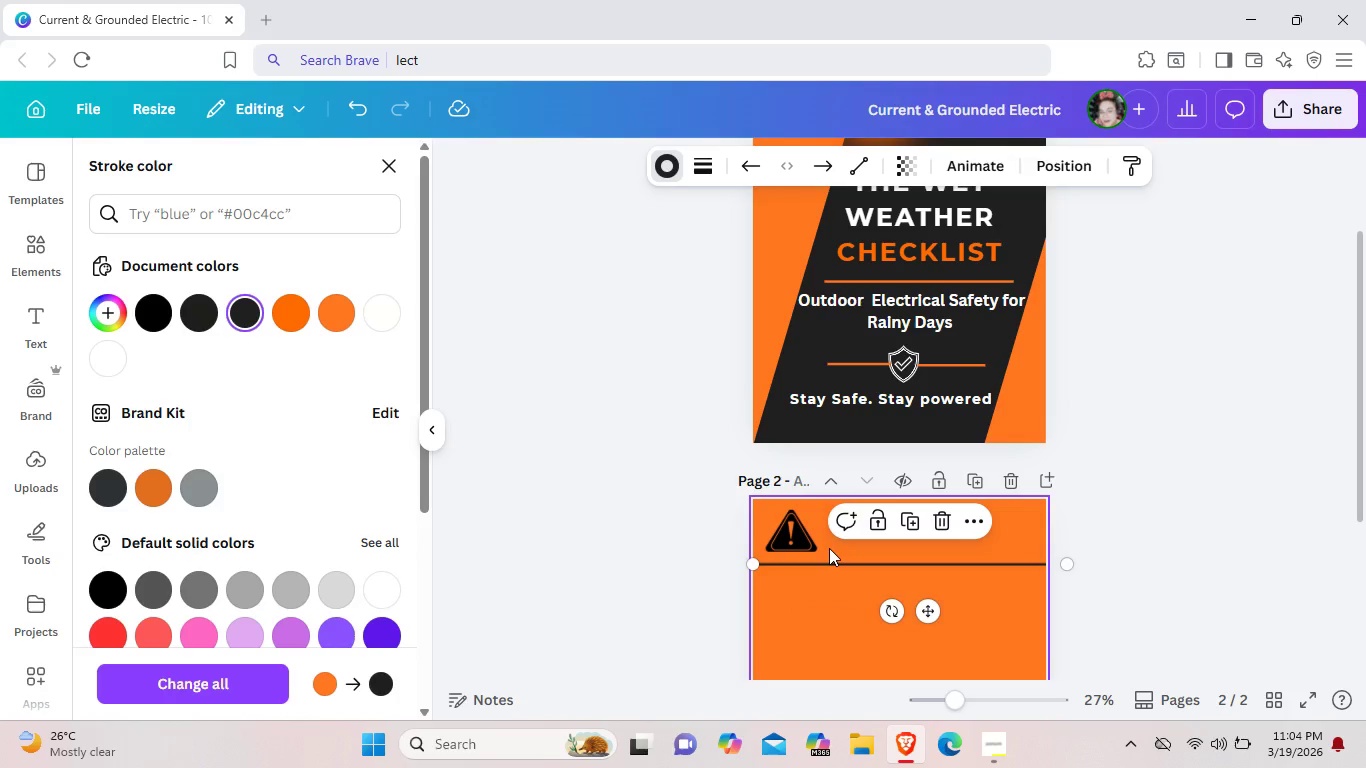 
wait(5.36)
 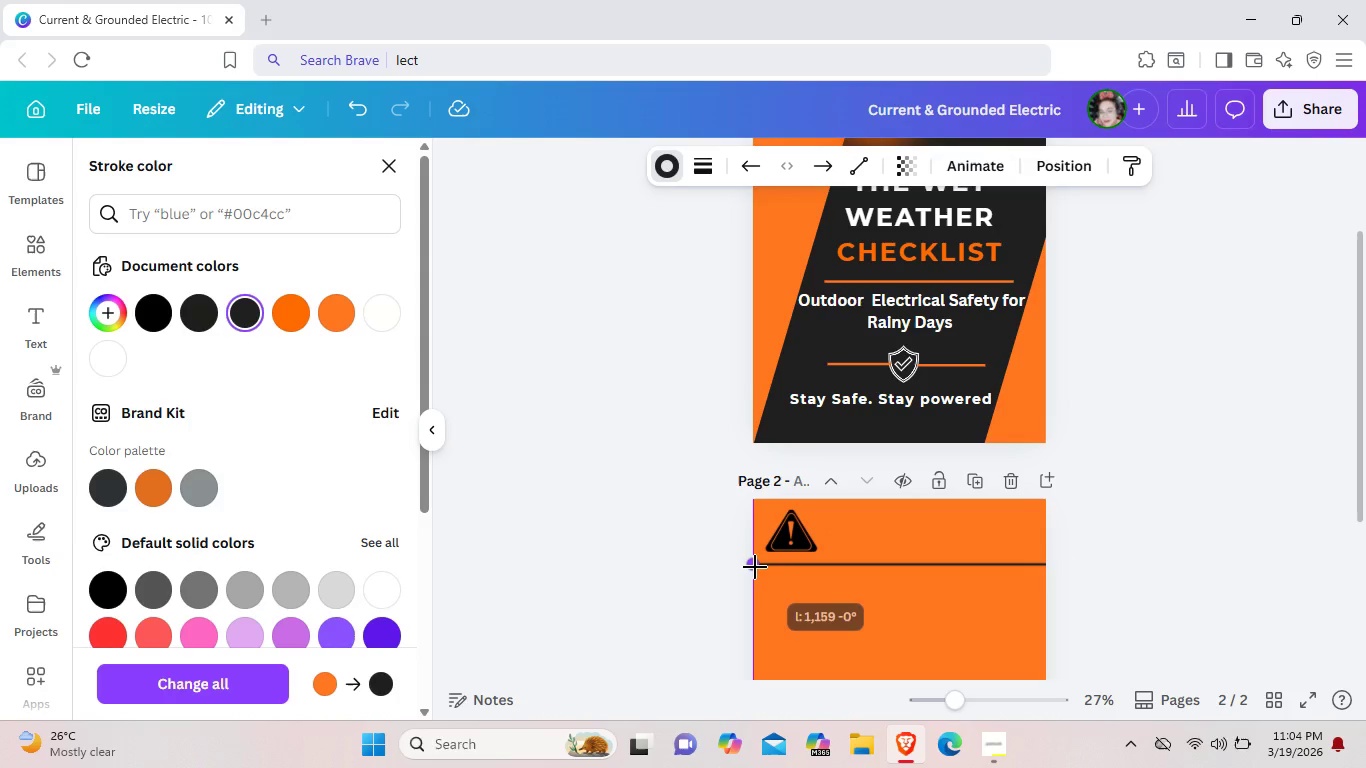 
left_click([999, 563])
 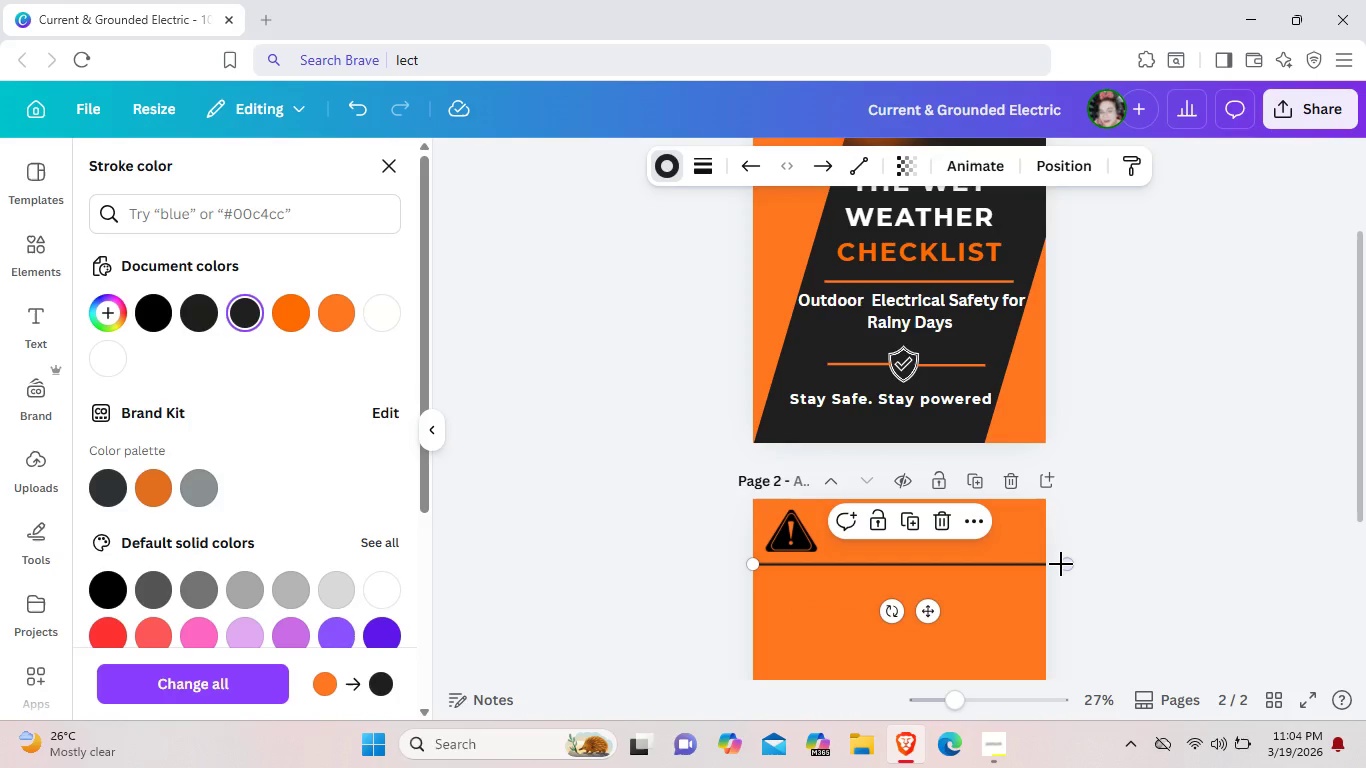 
mouse_move([1030, 565])
 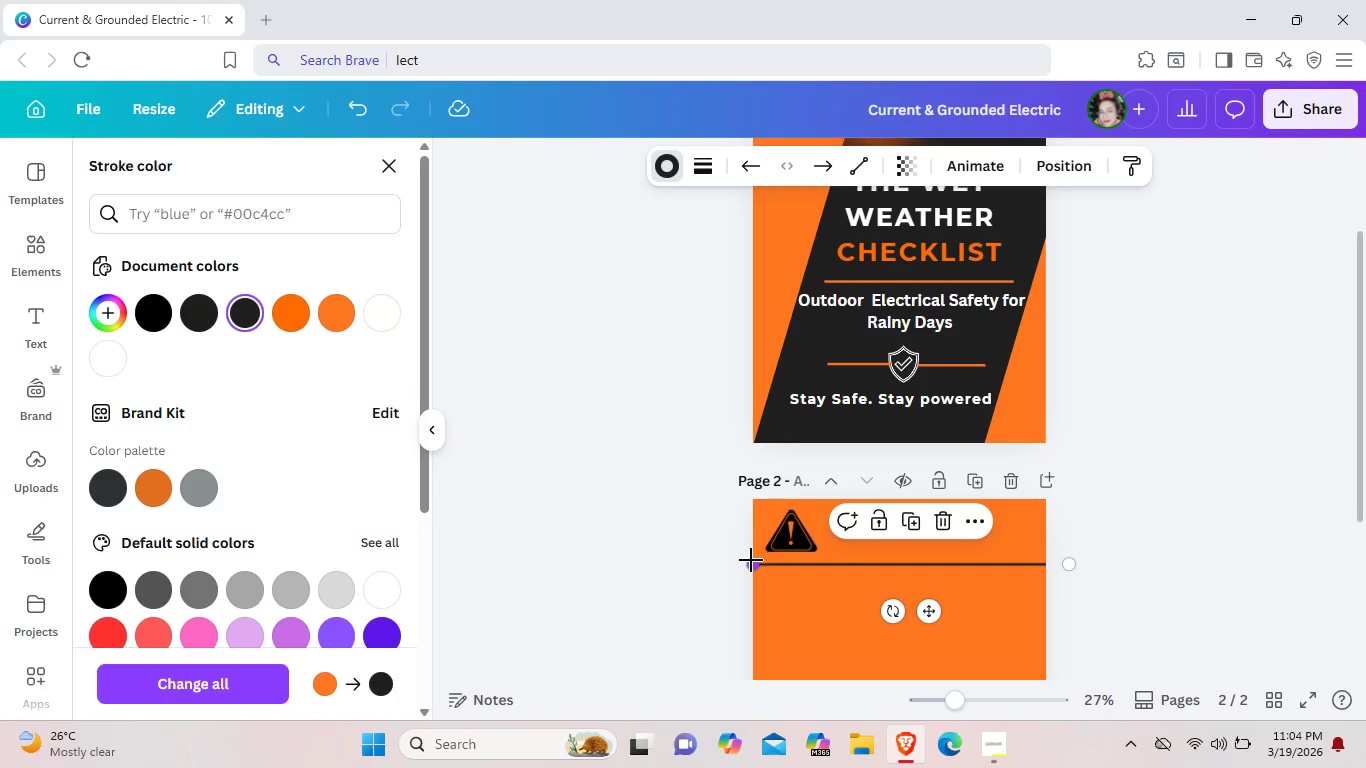 
left_click_drag(start_coordinate=[751, 560], to_coordinate=[755, 566])
 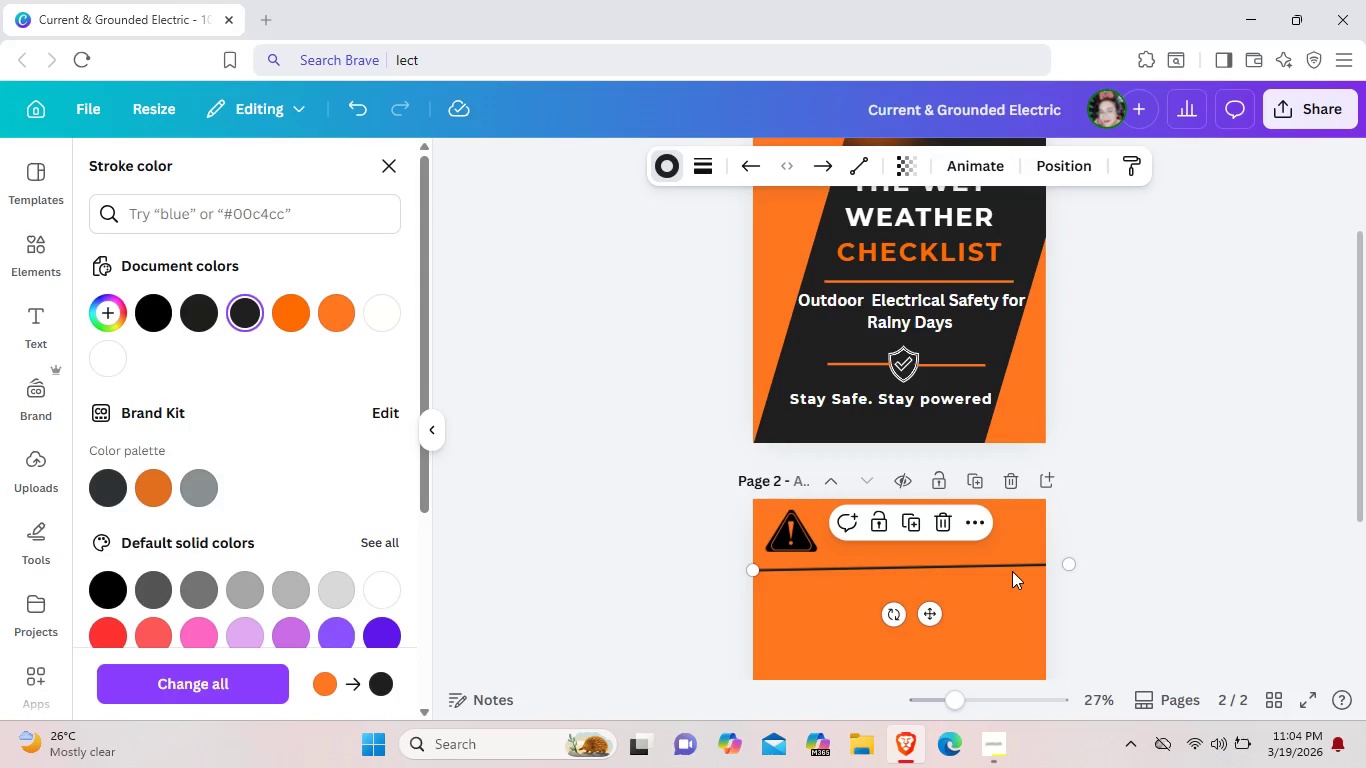 
left_click([1015, 568])
 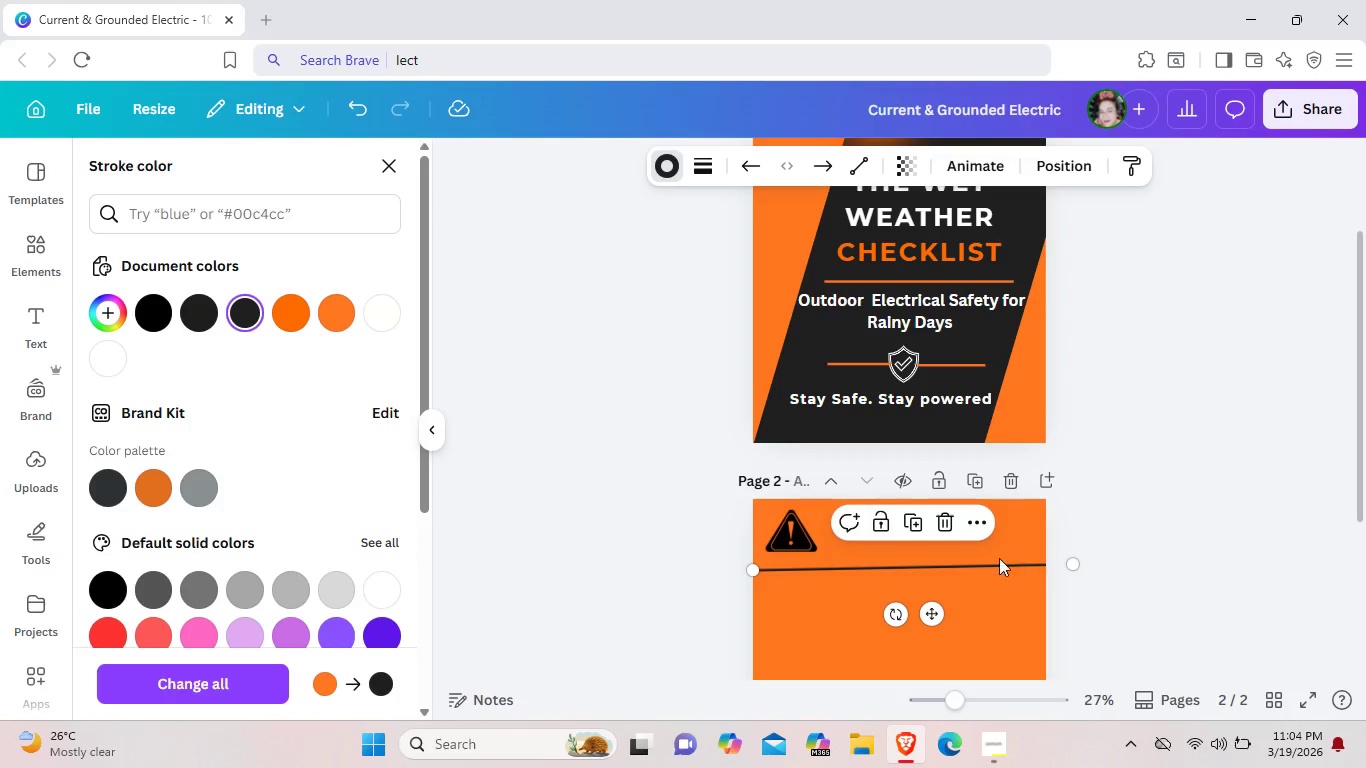 
wait(11.59)
 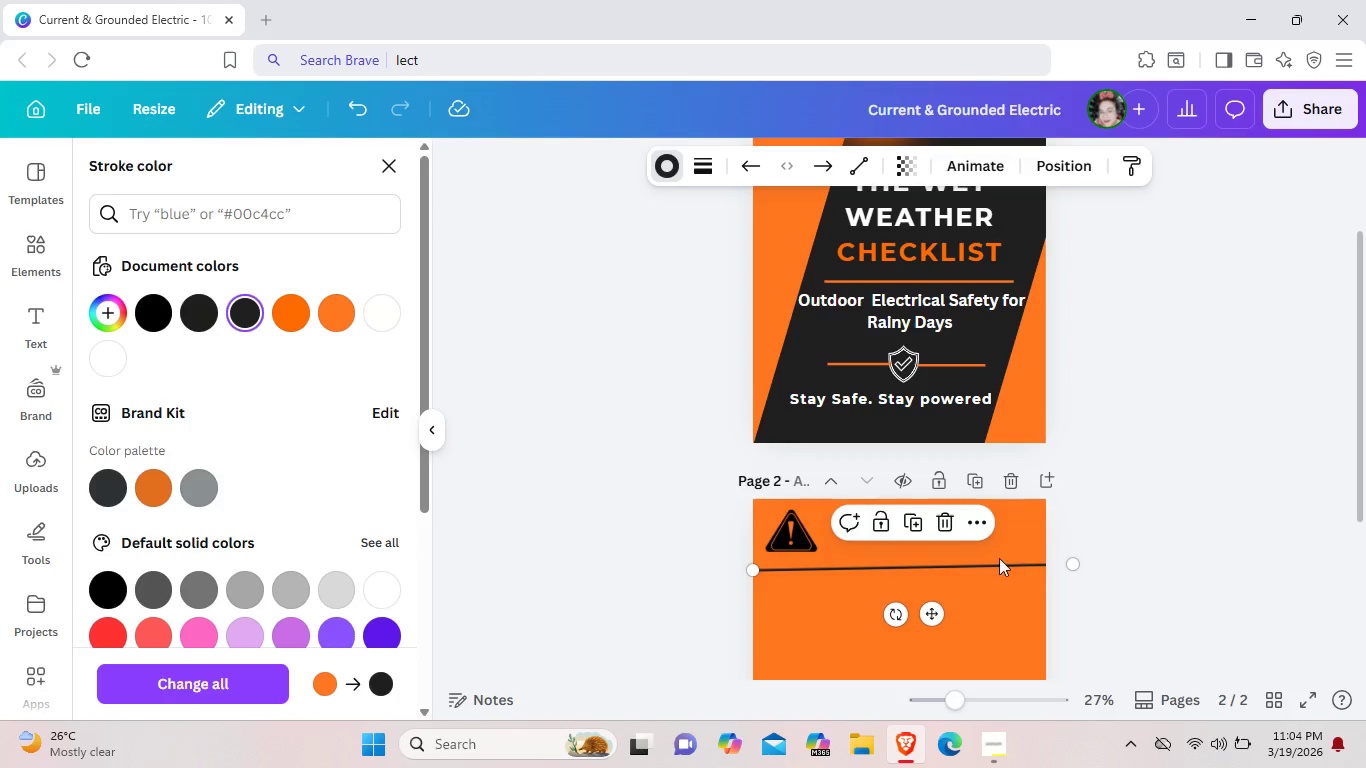 
left_click_drag(start_coordinate=[1077, 570], to_coordinate=[1078, 562])
 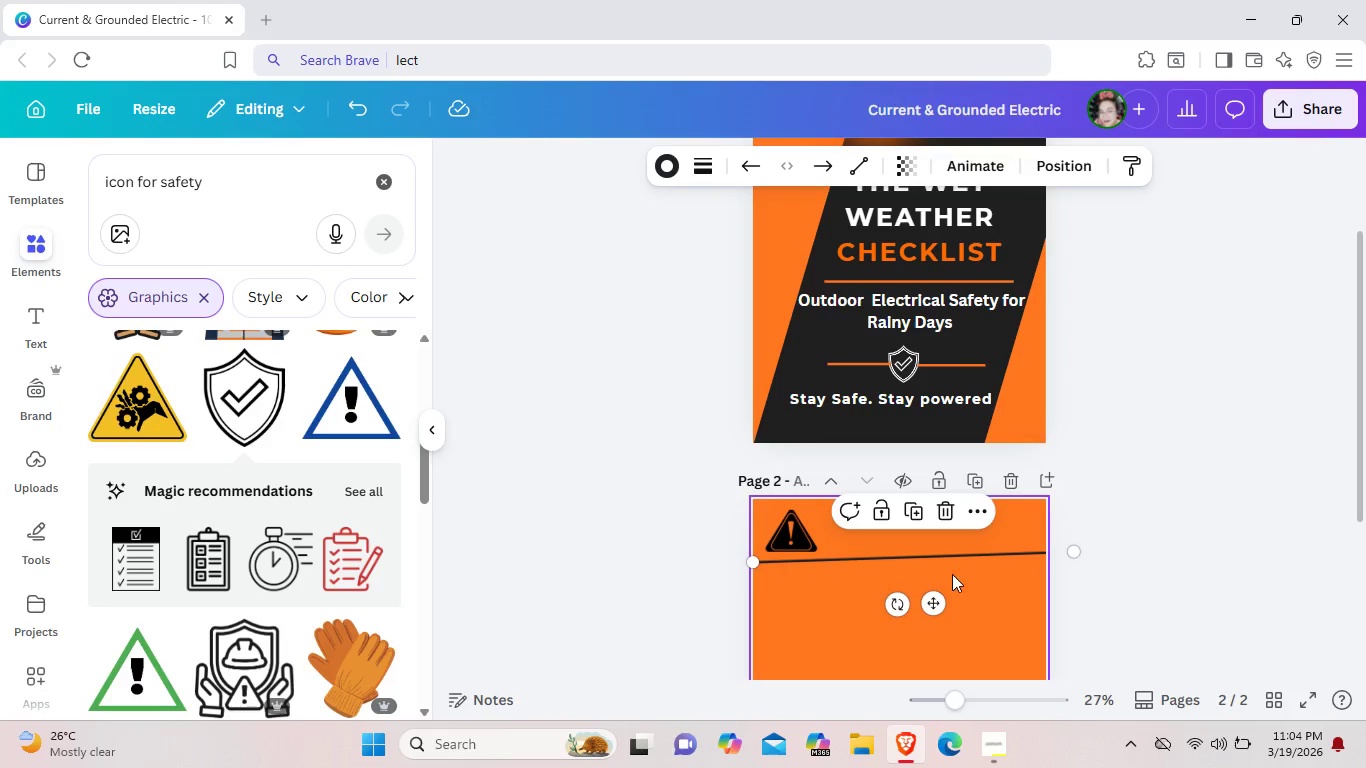 
left_click_drag(start_coordinate=[1078, 551], to_coordinate=[1083, 562])
 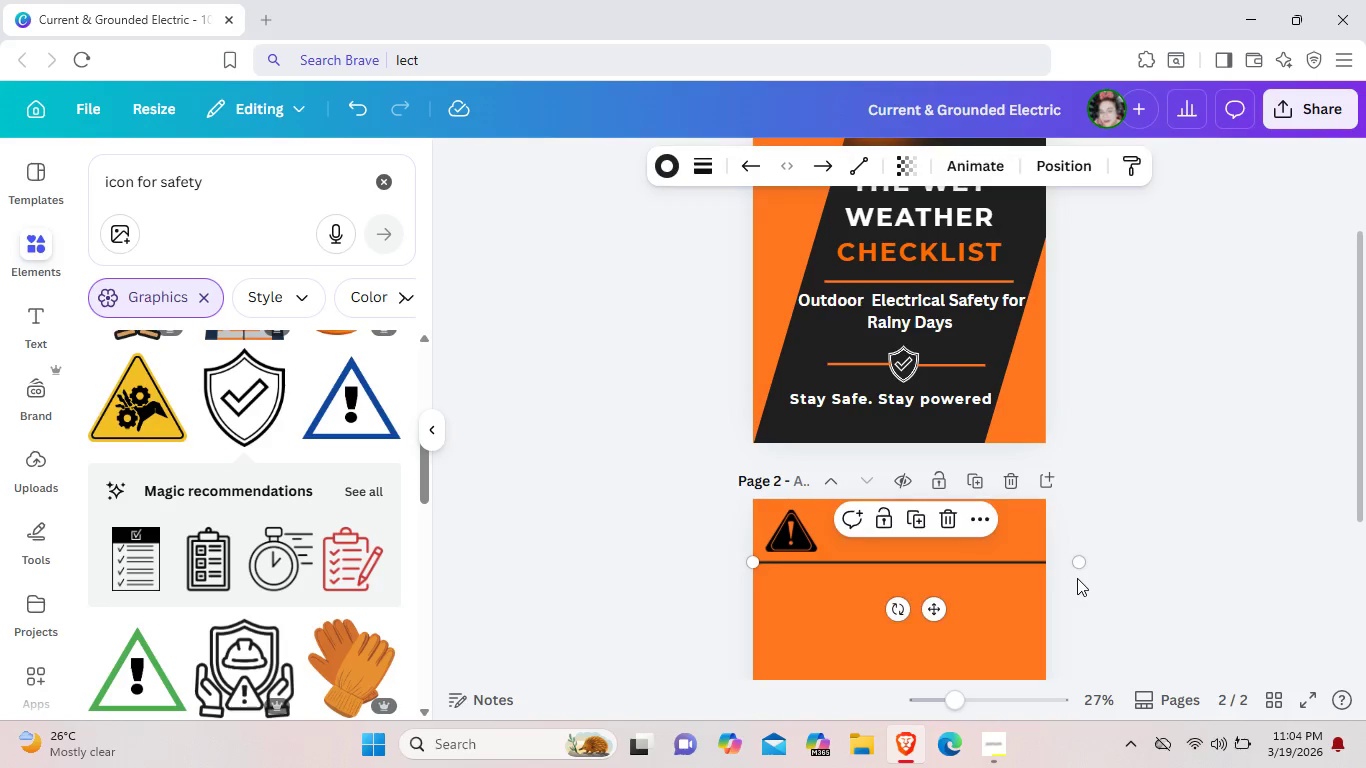 
left_click([1077, 578])
 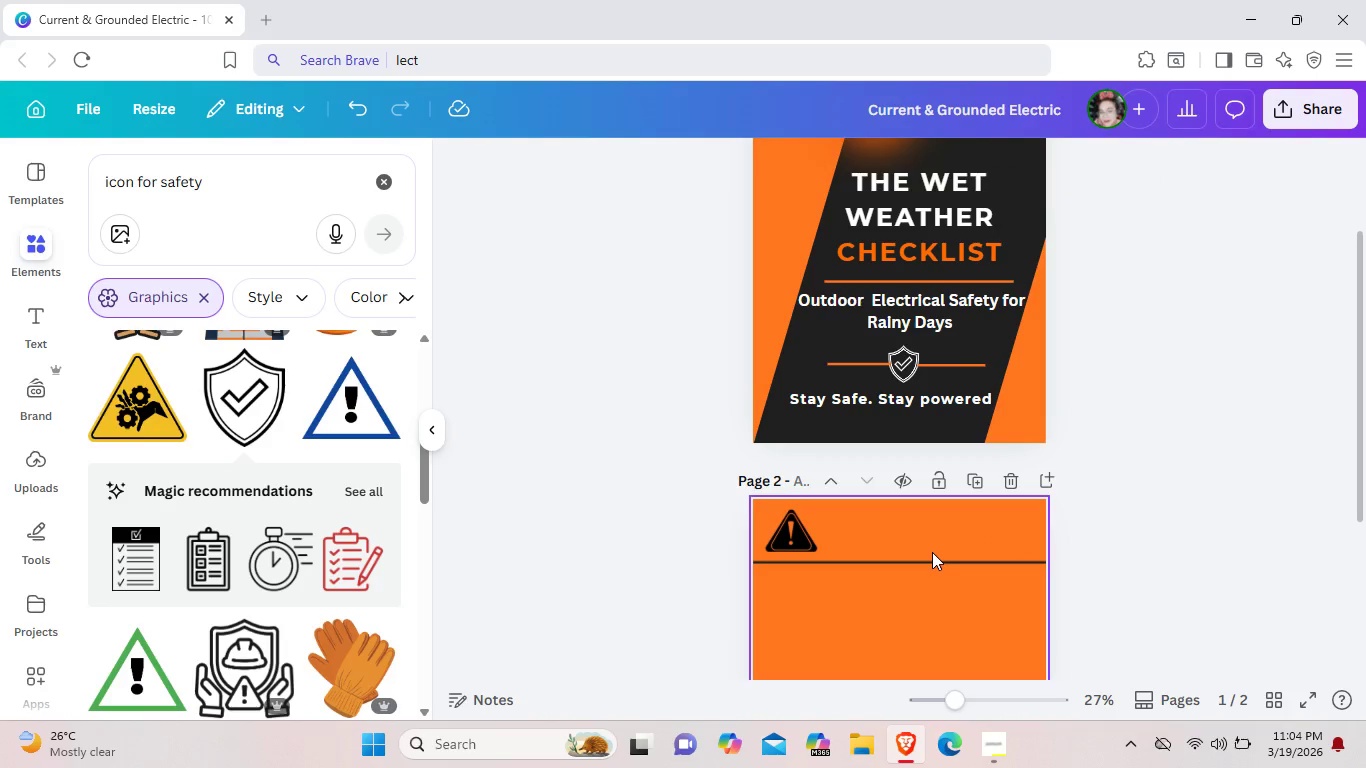 
left_click([932, 565])
 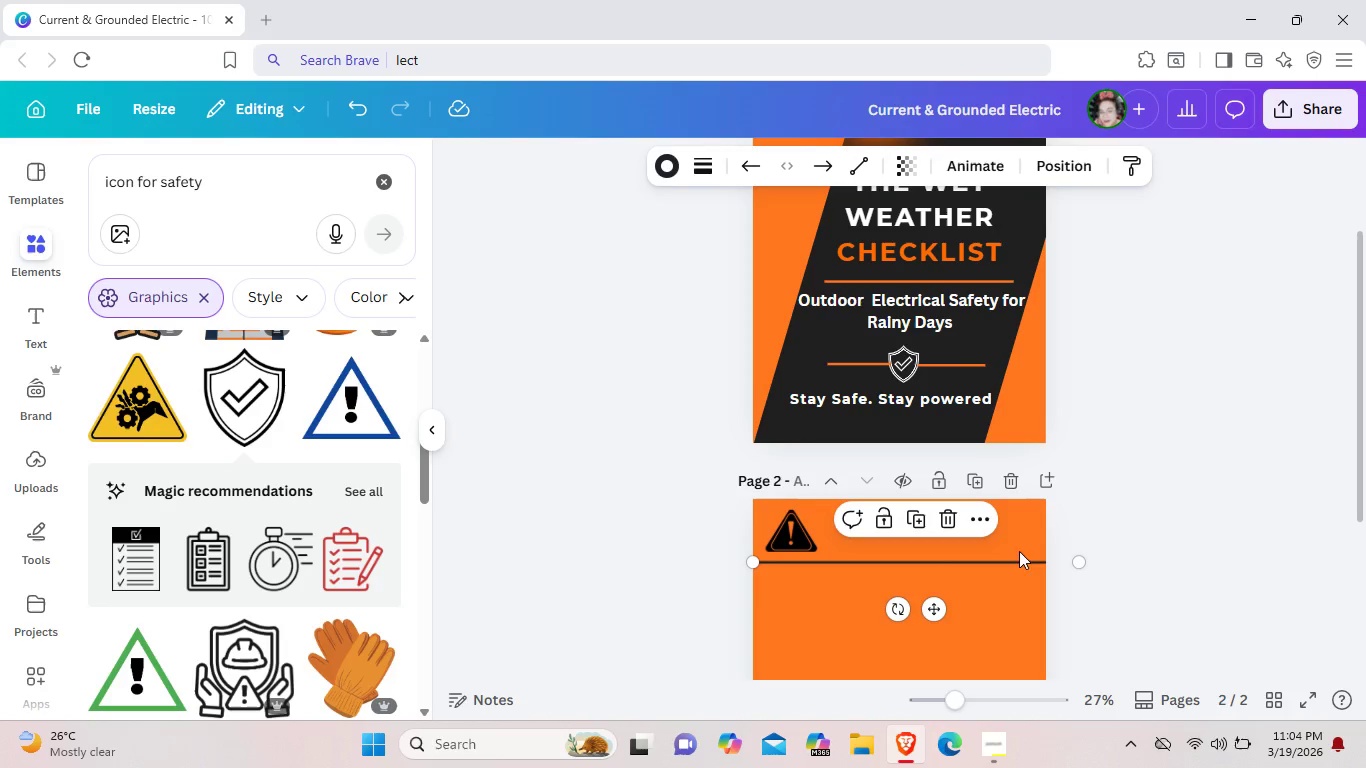 
left_click_drag(start_coordinate=[1079, 564], to_coordinate=[1038, 560])
 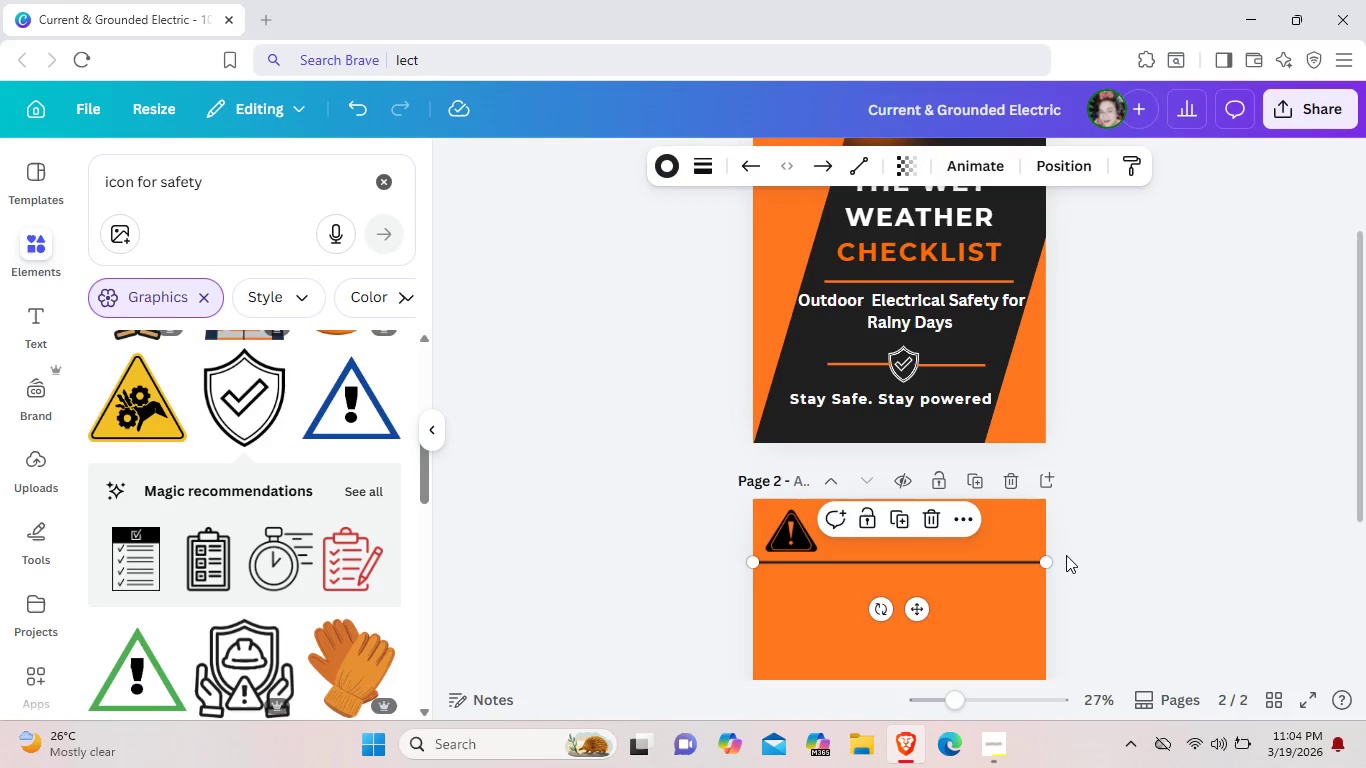 
left_click([1066, 555])
 